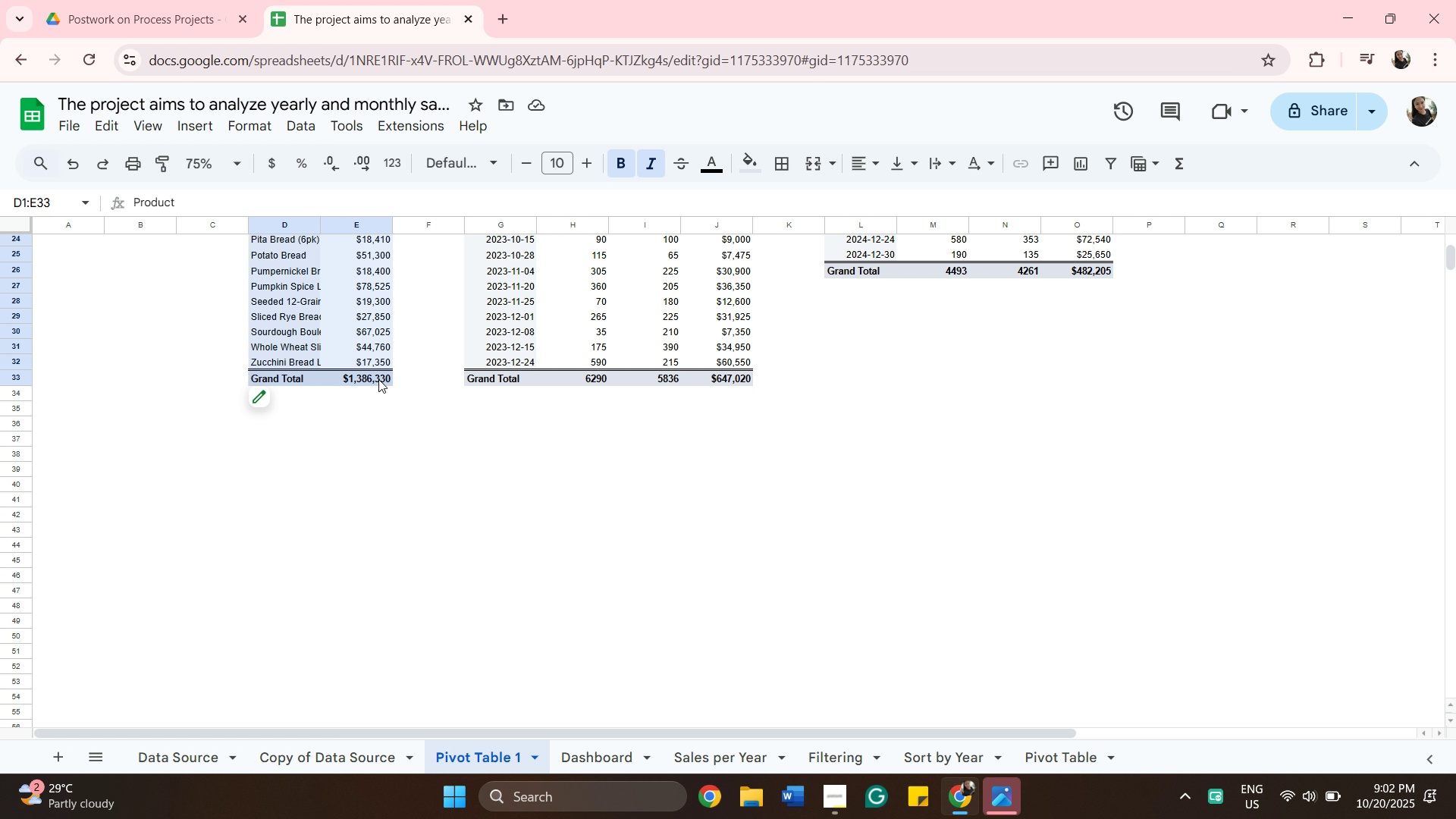 
hold_key(key=ShiftLeft, duration=0.59)
left_click([378, 379])
 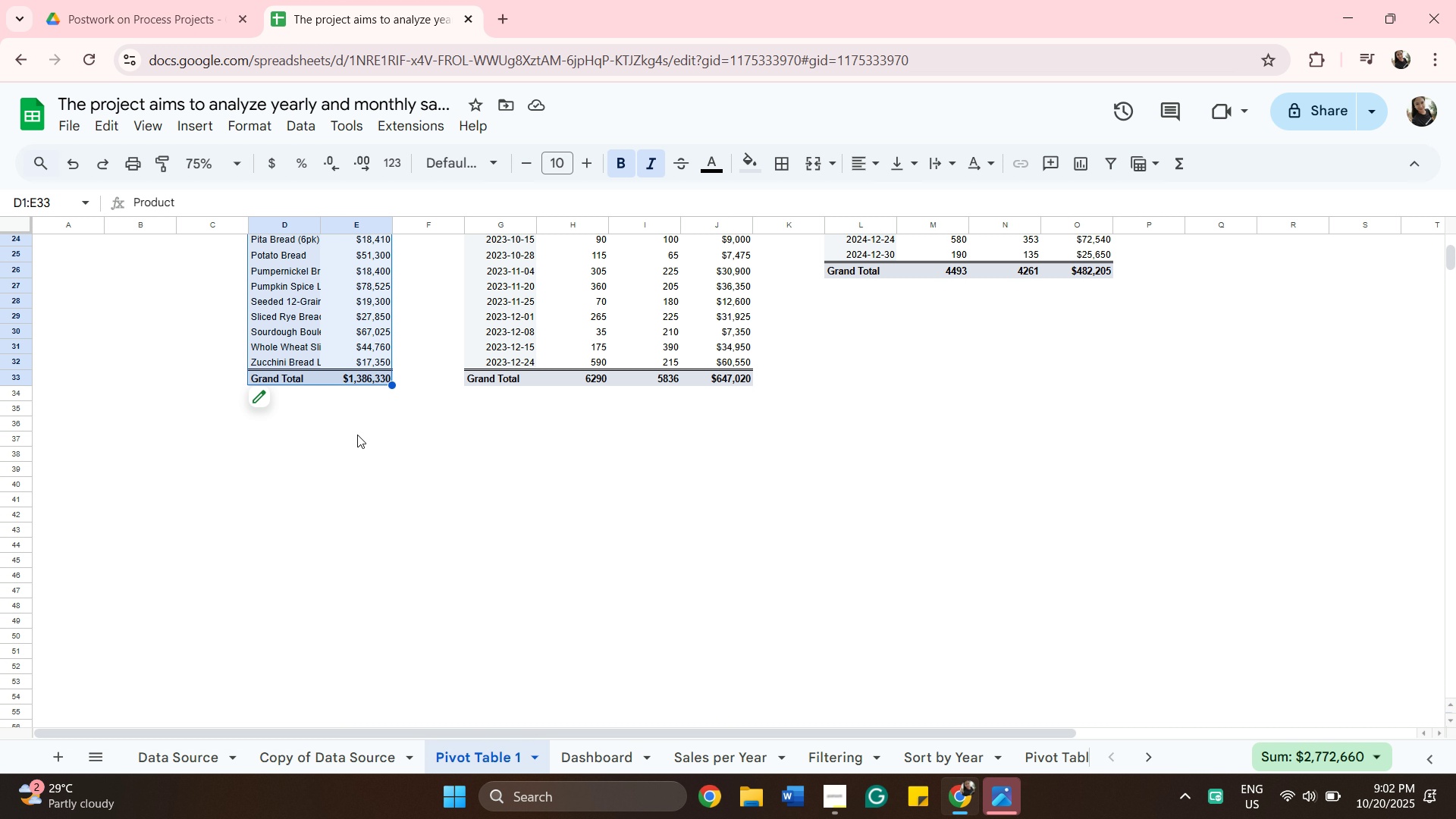 
right_click([353, 356])
 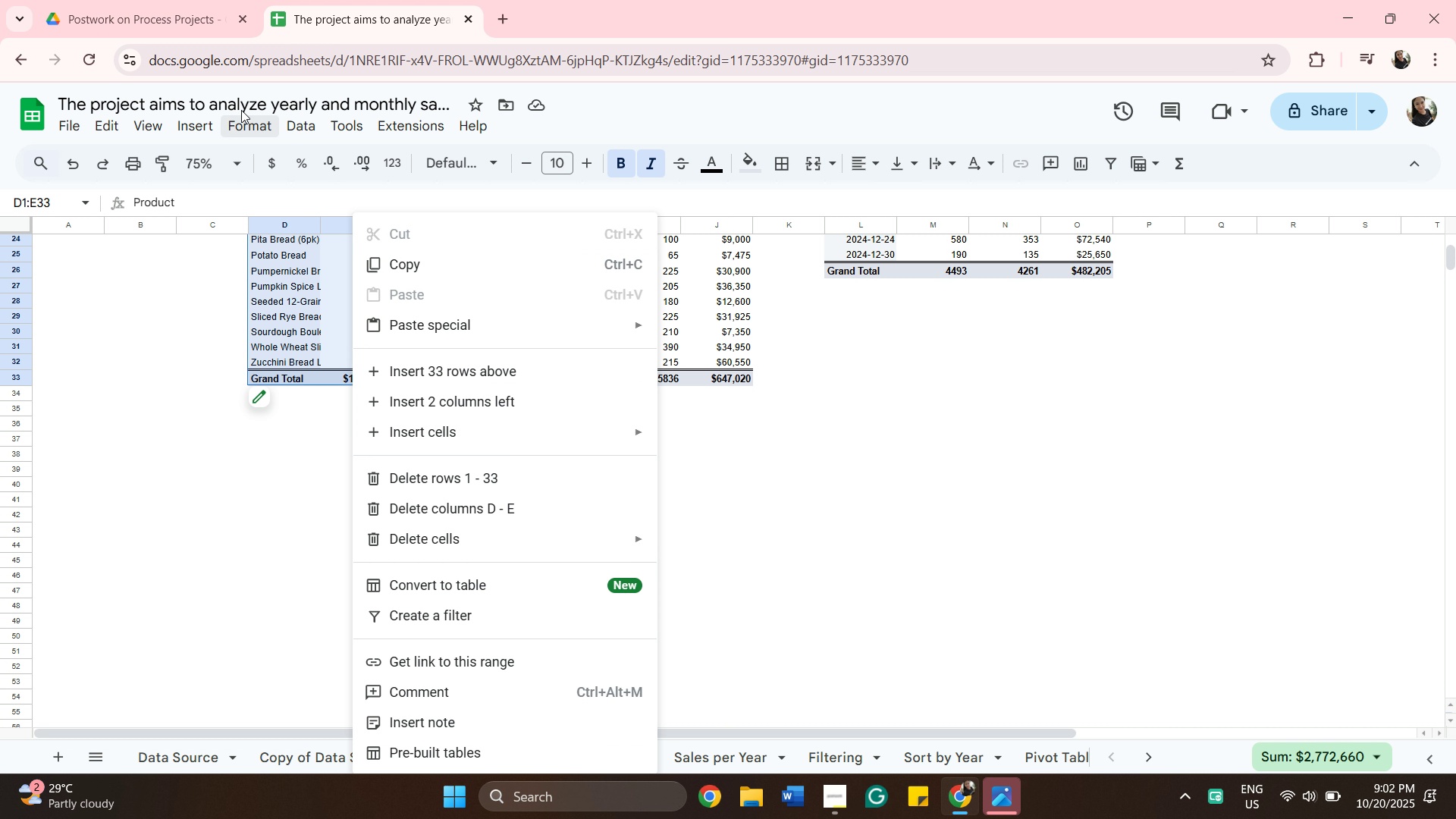 
mouse_move([216, 136])
 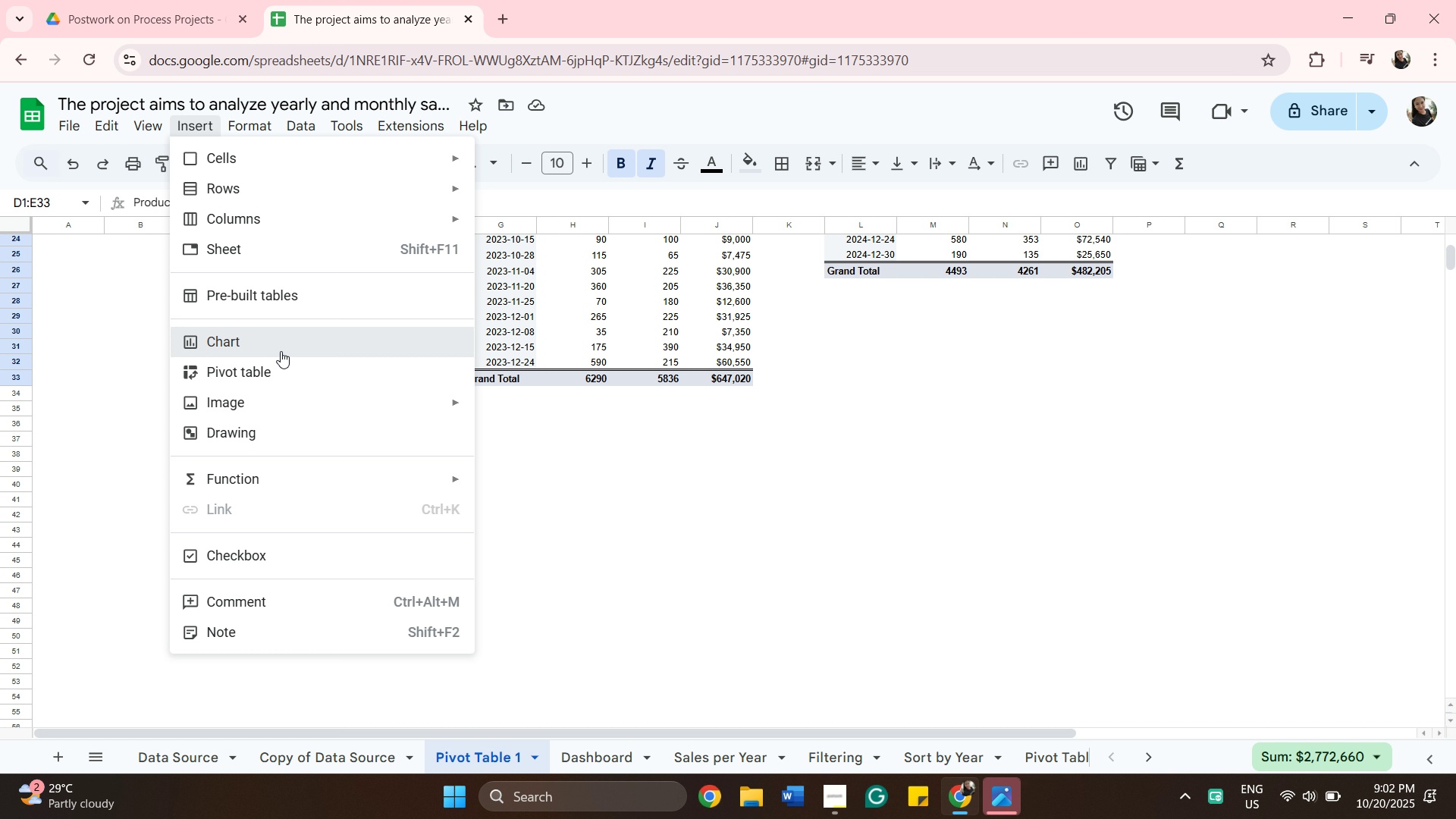 
left_click([281, 351])
 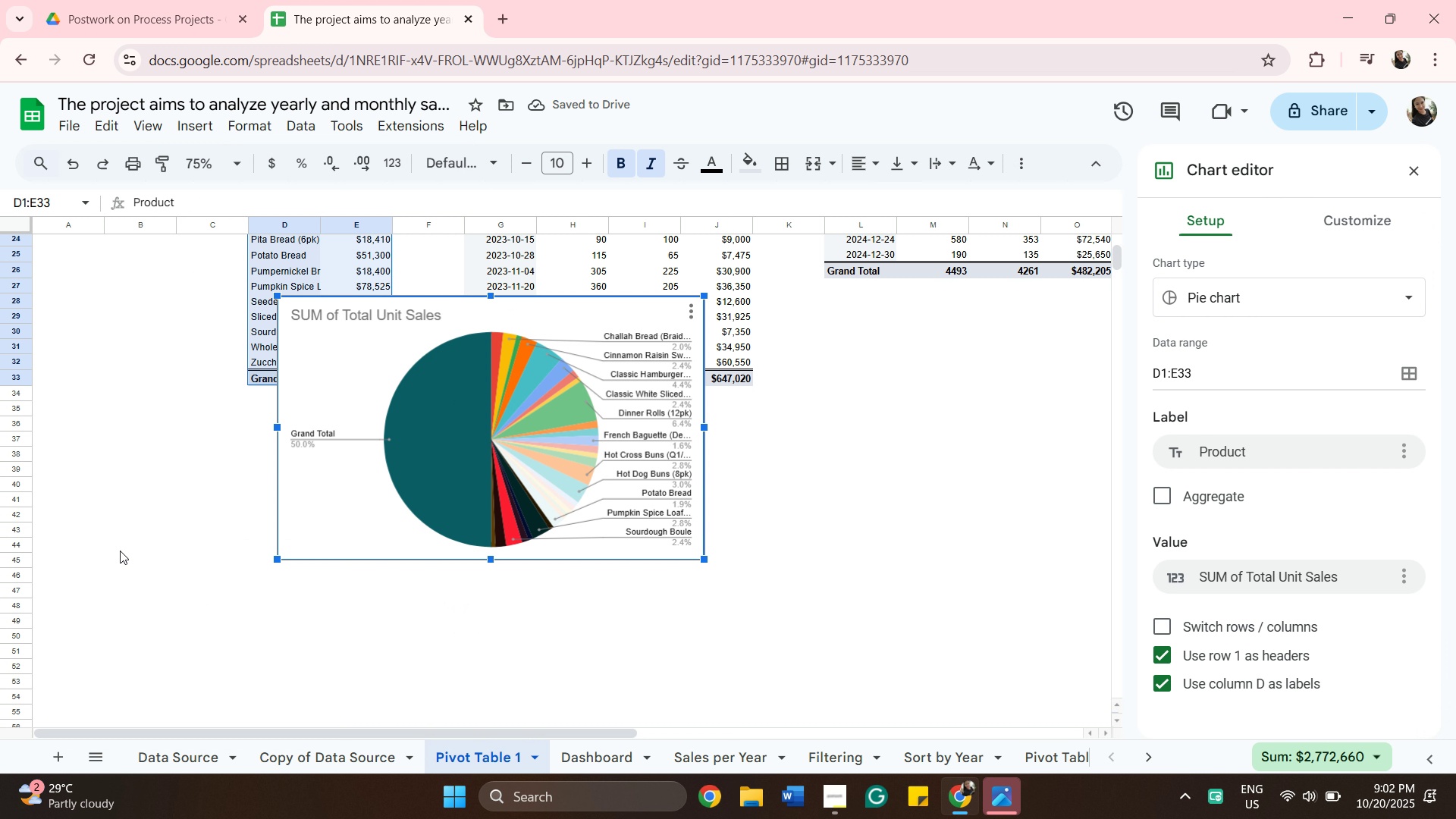 
left_click([151, 504])
 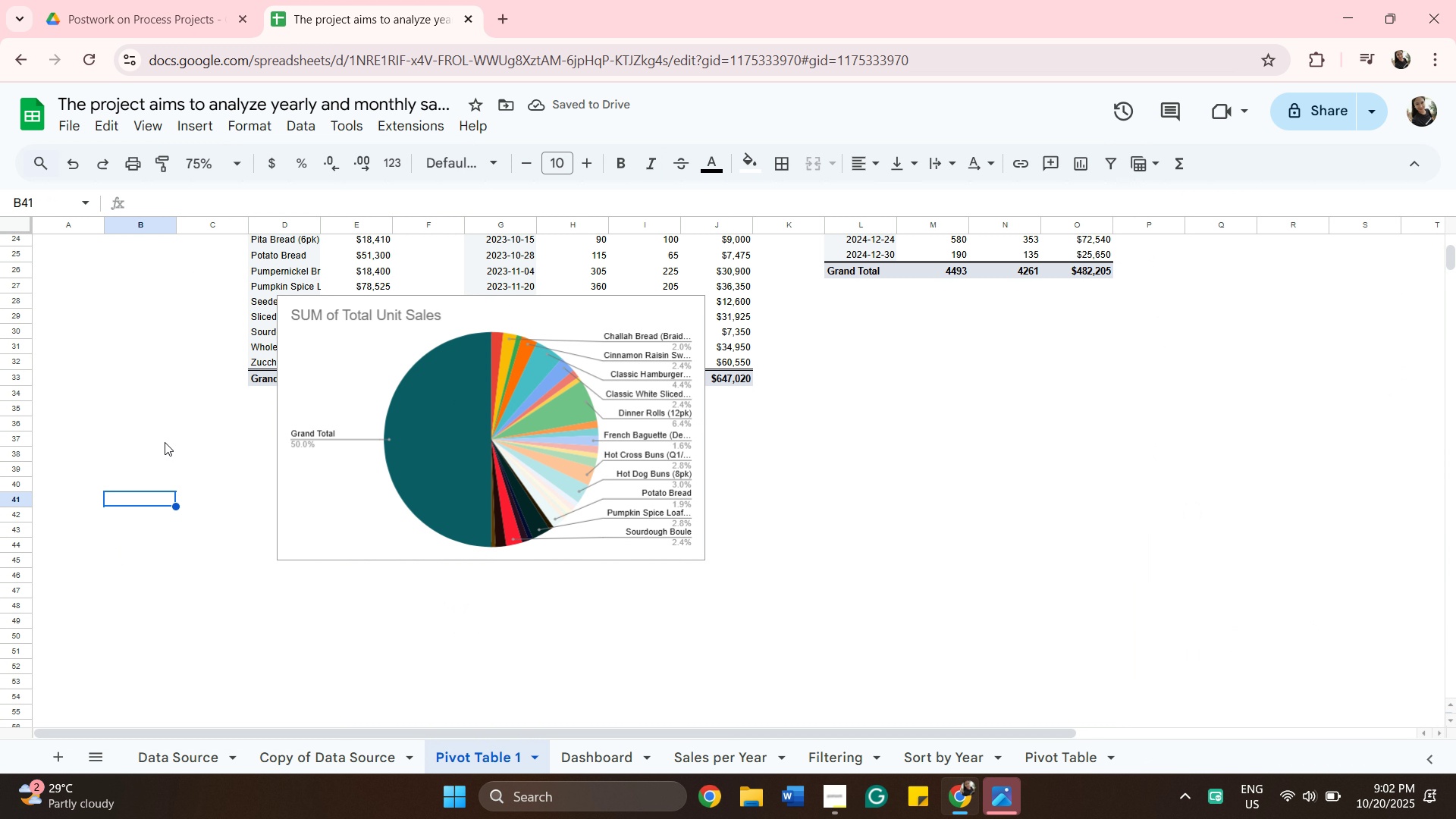 
scroll: coordinate [165, 436], scroll_direction: up, amount: 4.0
 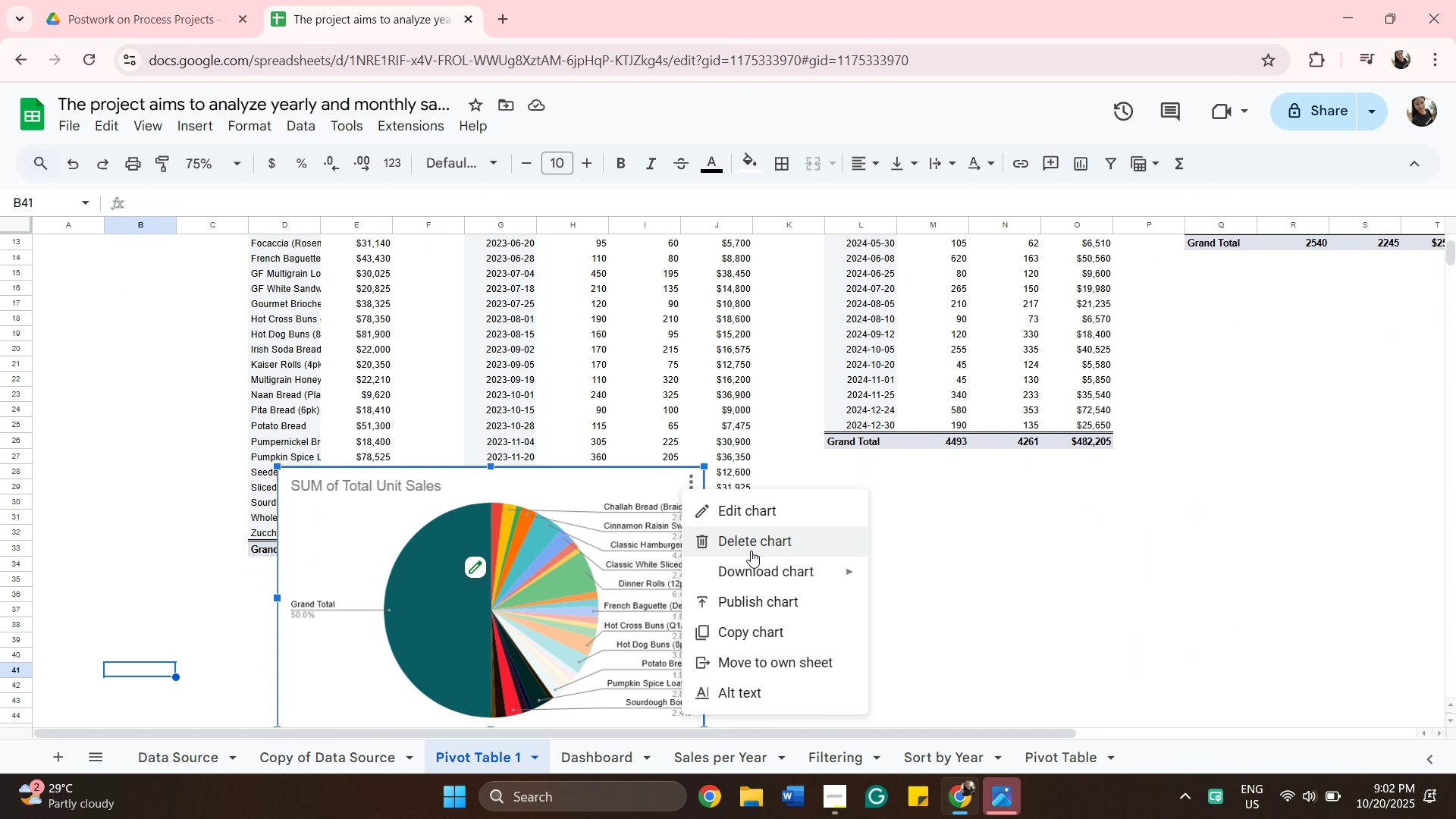 
left_click([745, 540])
 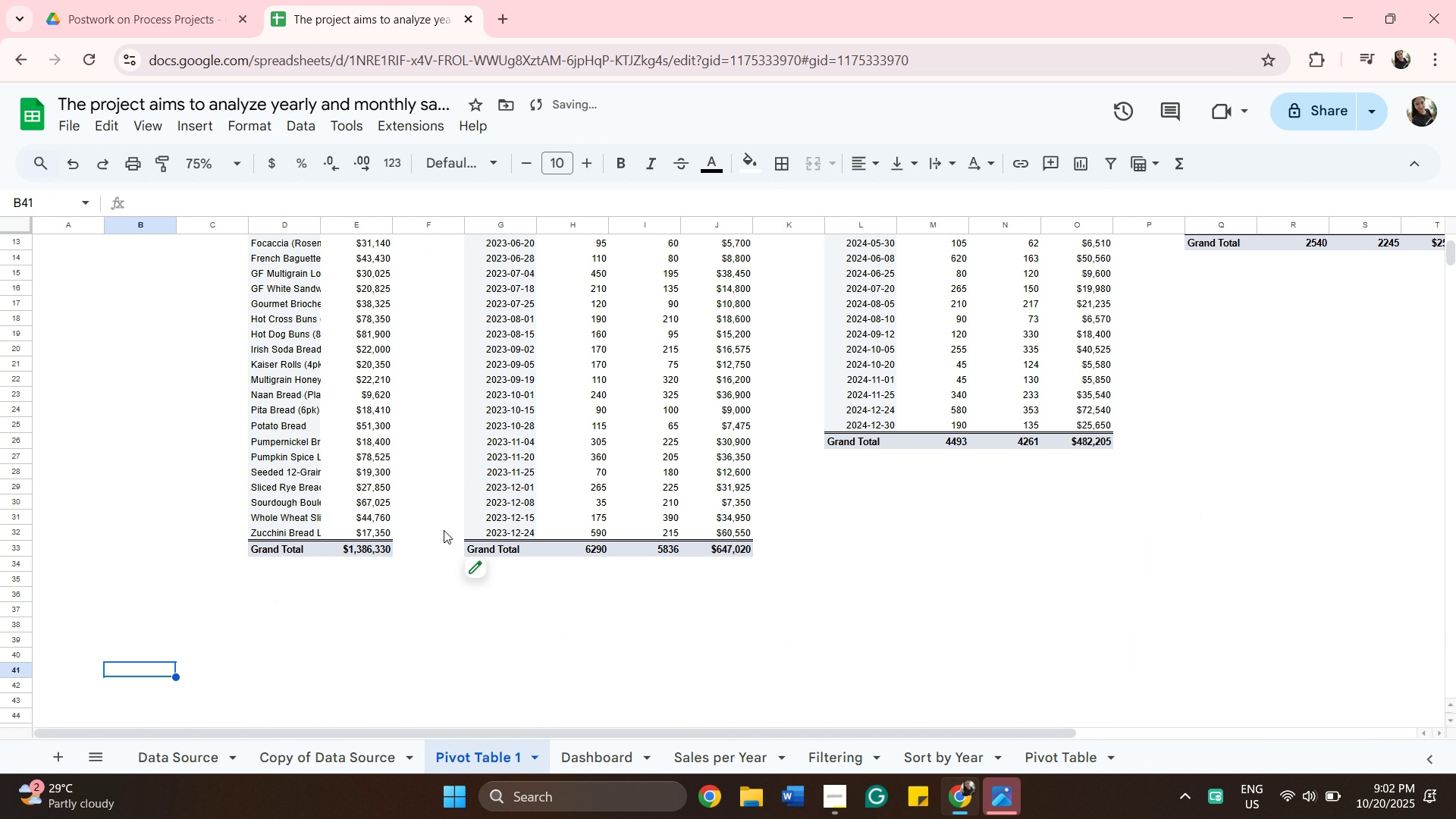 
scroll: coordinate [439, 511], scroll_direction: up, amount: 8.0
 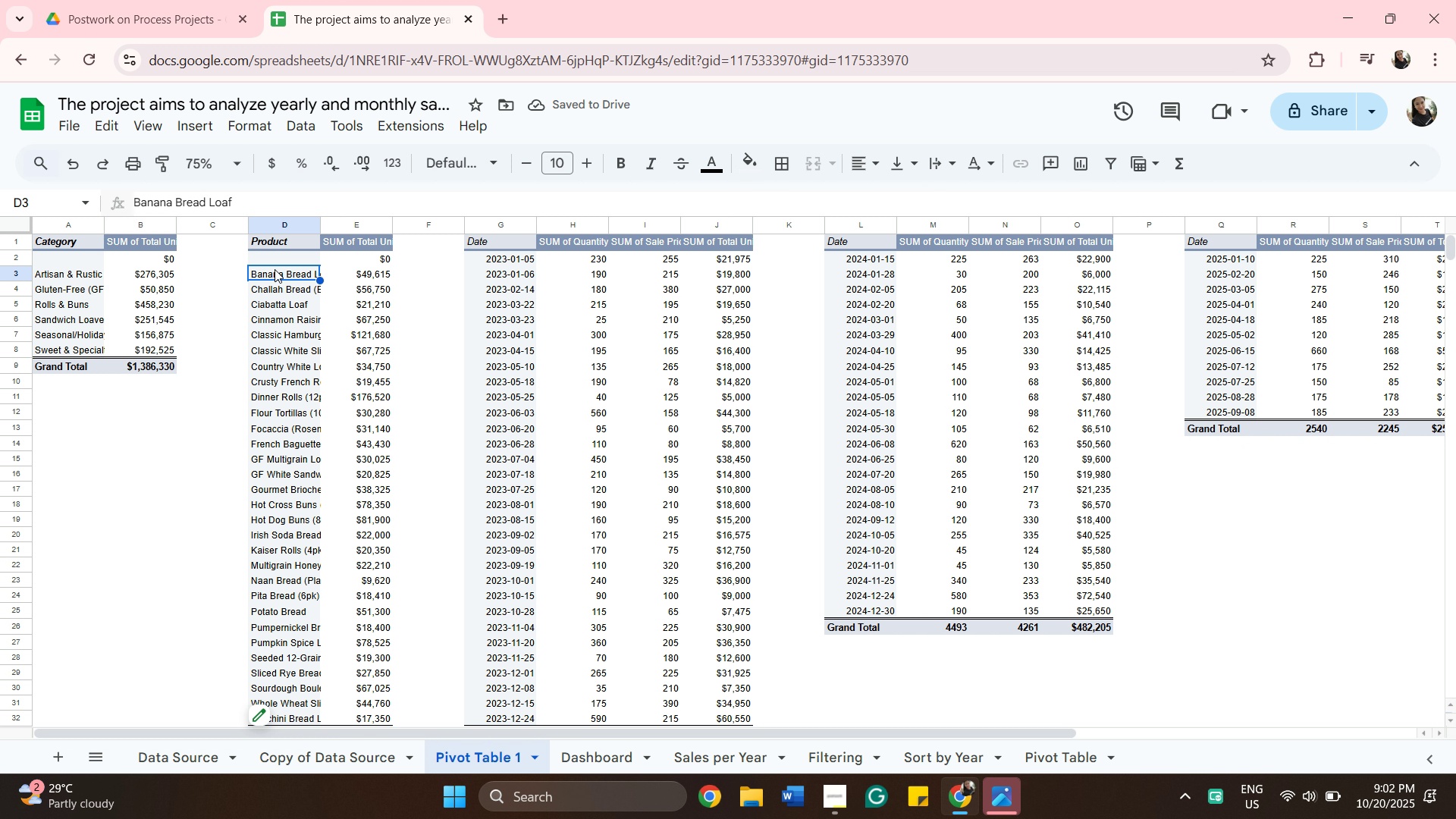 
left_click([275, 269])
 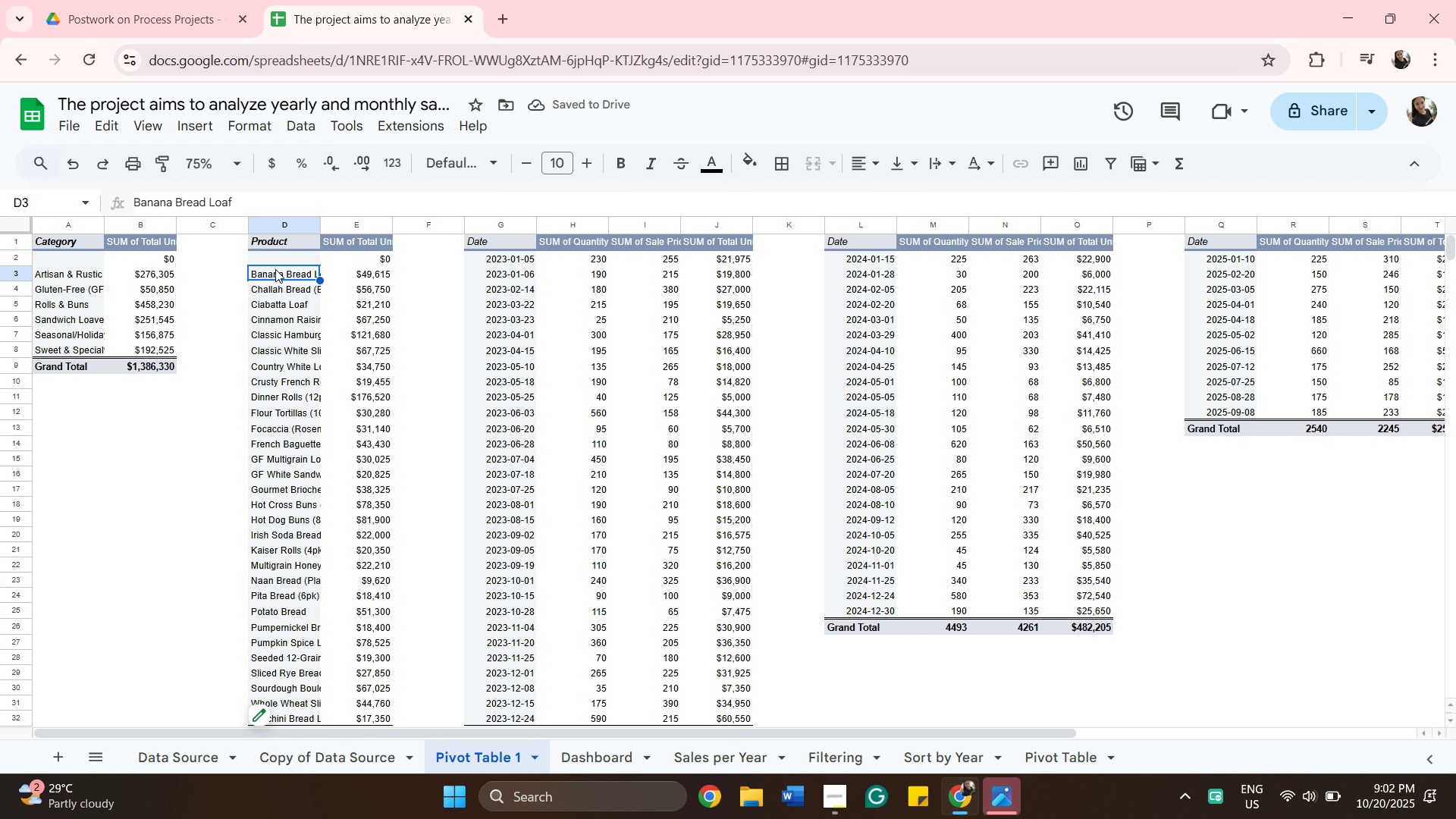 
scroll: coordinate [298, 311], scroll_direction: down, amount: 4.0
 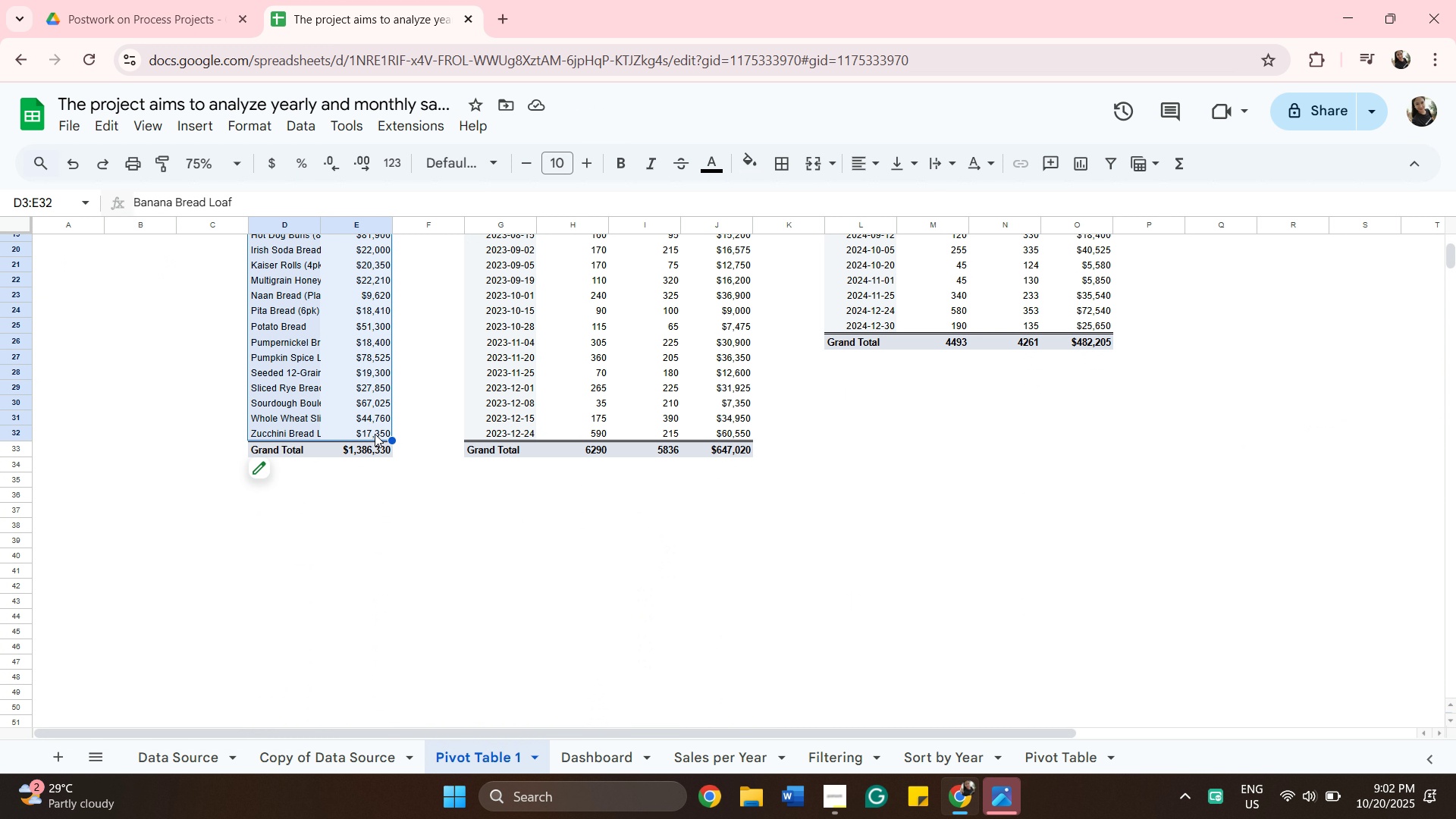 
hold_key(key=ShiftLeft, duration=0.49)
left_click([375, 434])
 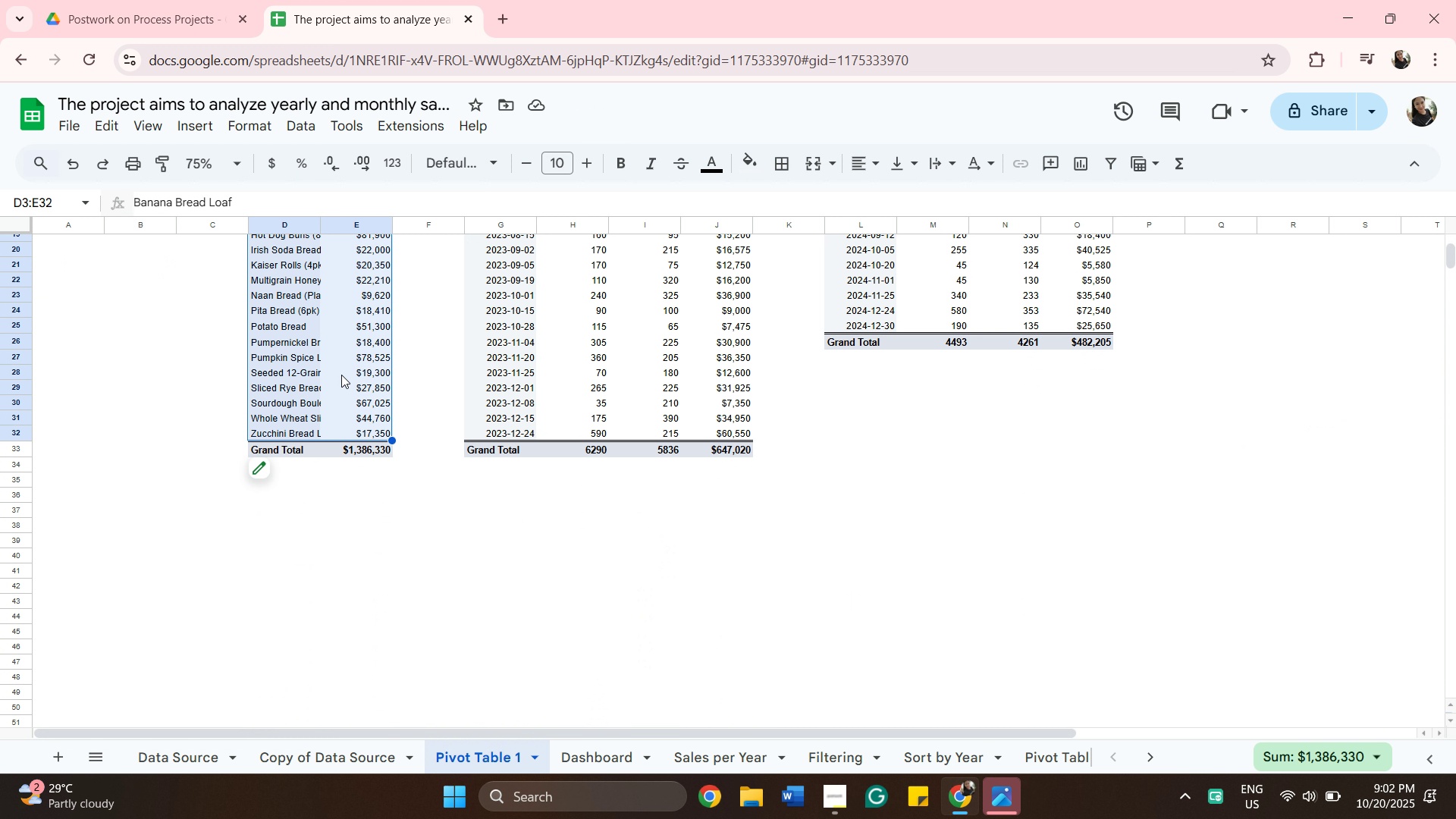 
right_click([341, 375])
 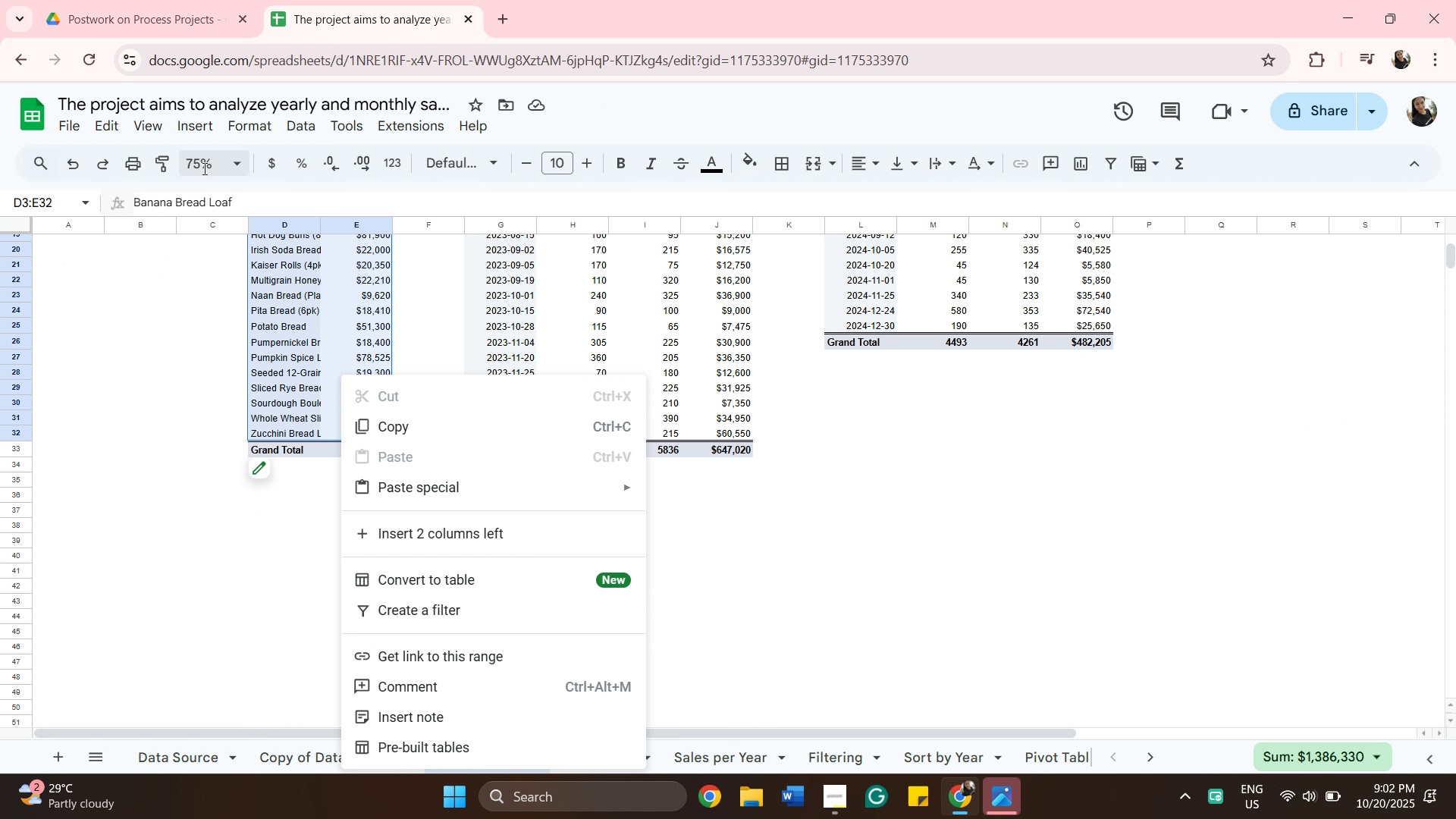 
left_click([191, 133])
 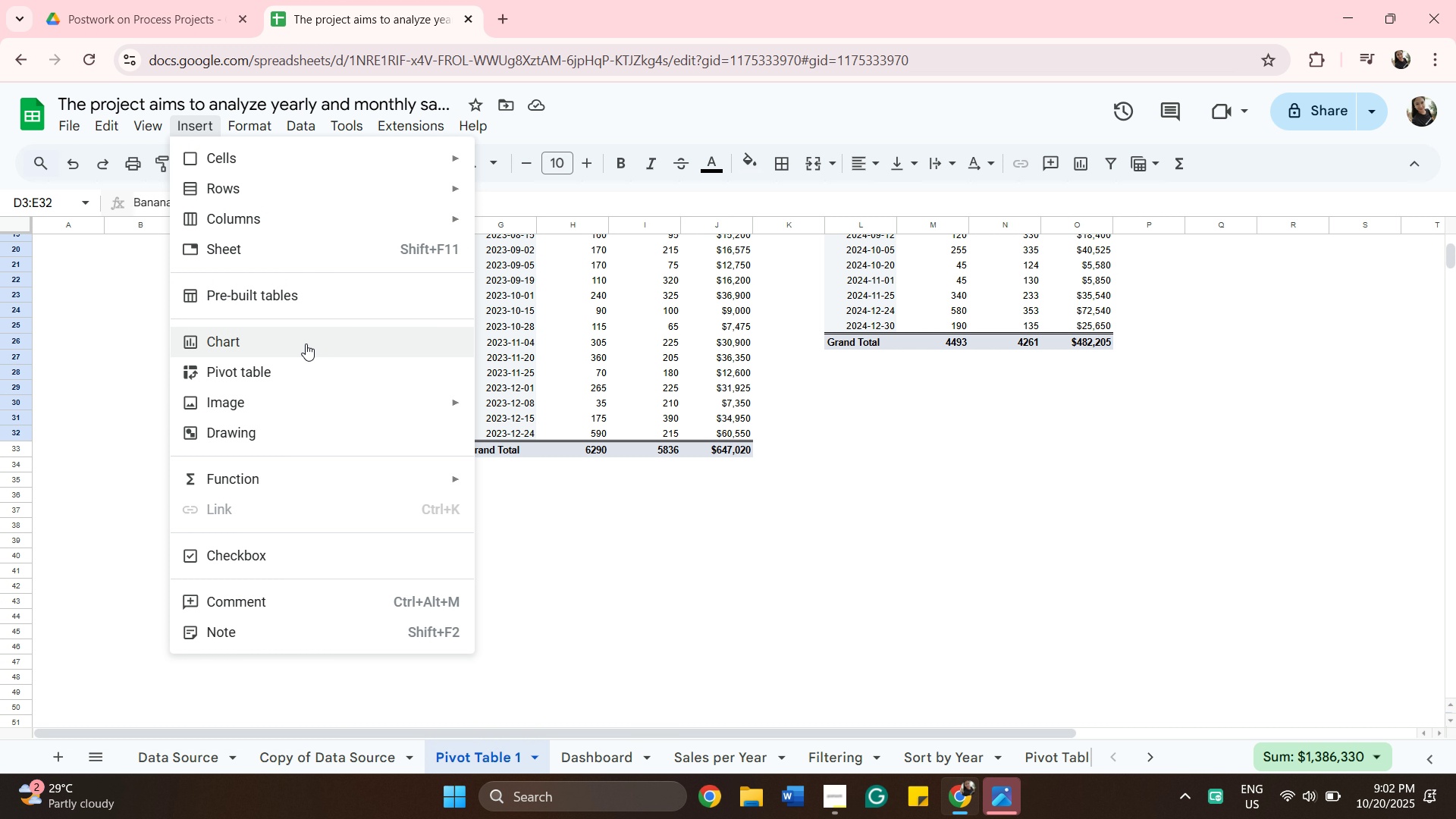 
left_click([306, 344])
 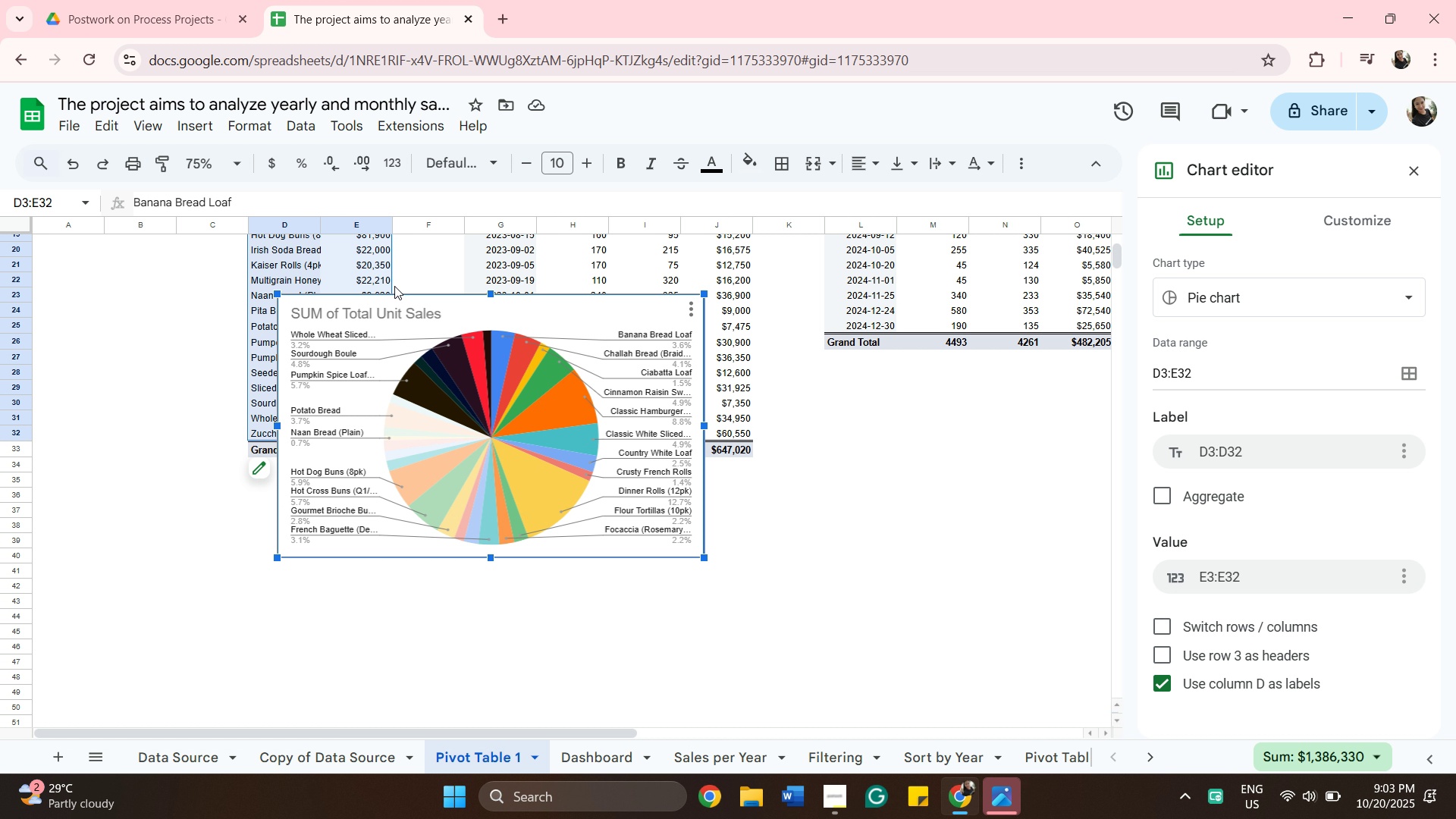 
wait(20.5)
 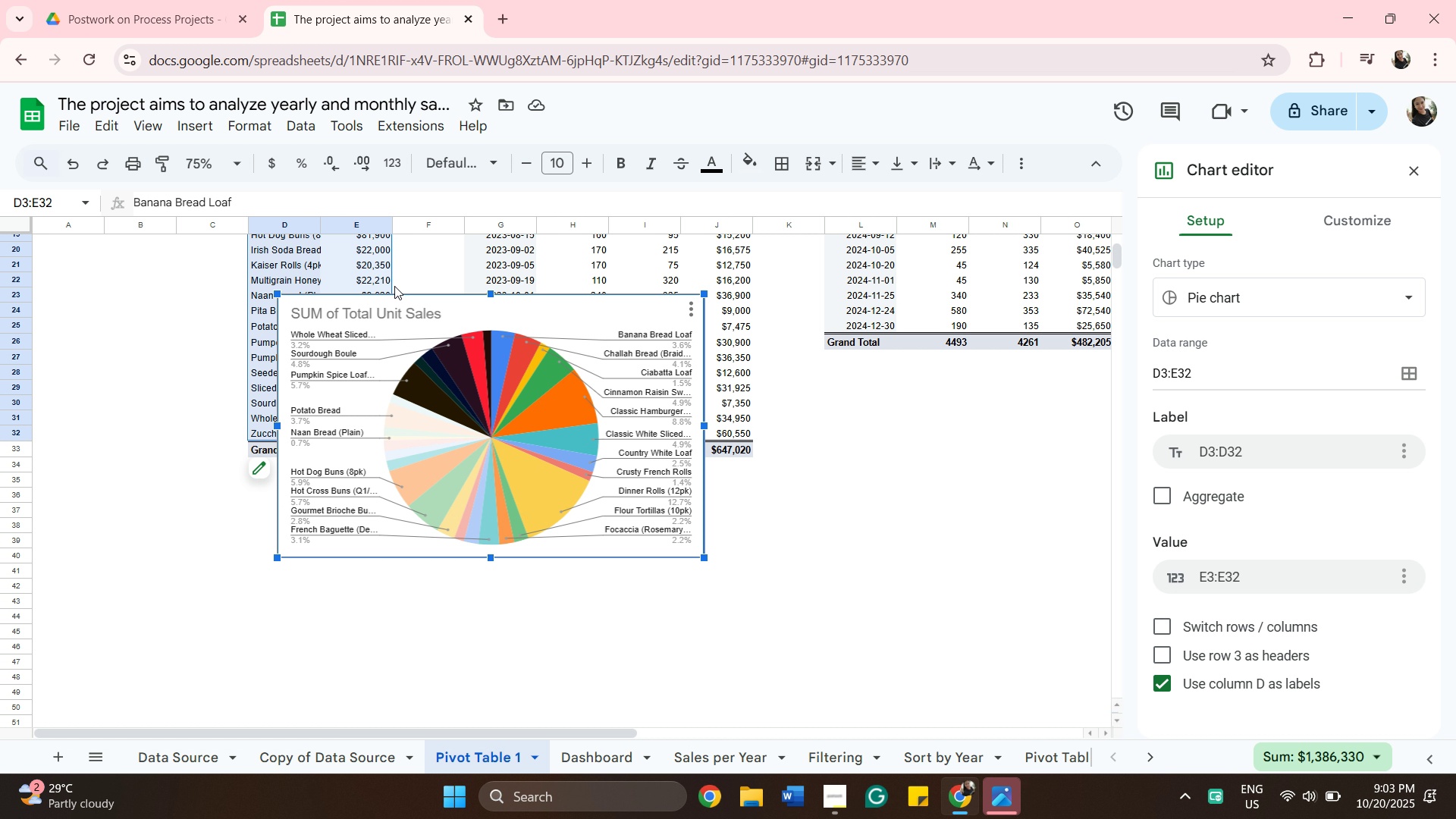 
left_click_drag(start_coordinate=[696, 300], to_coordinate=[696, 309])
 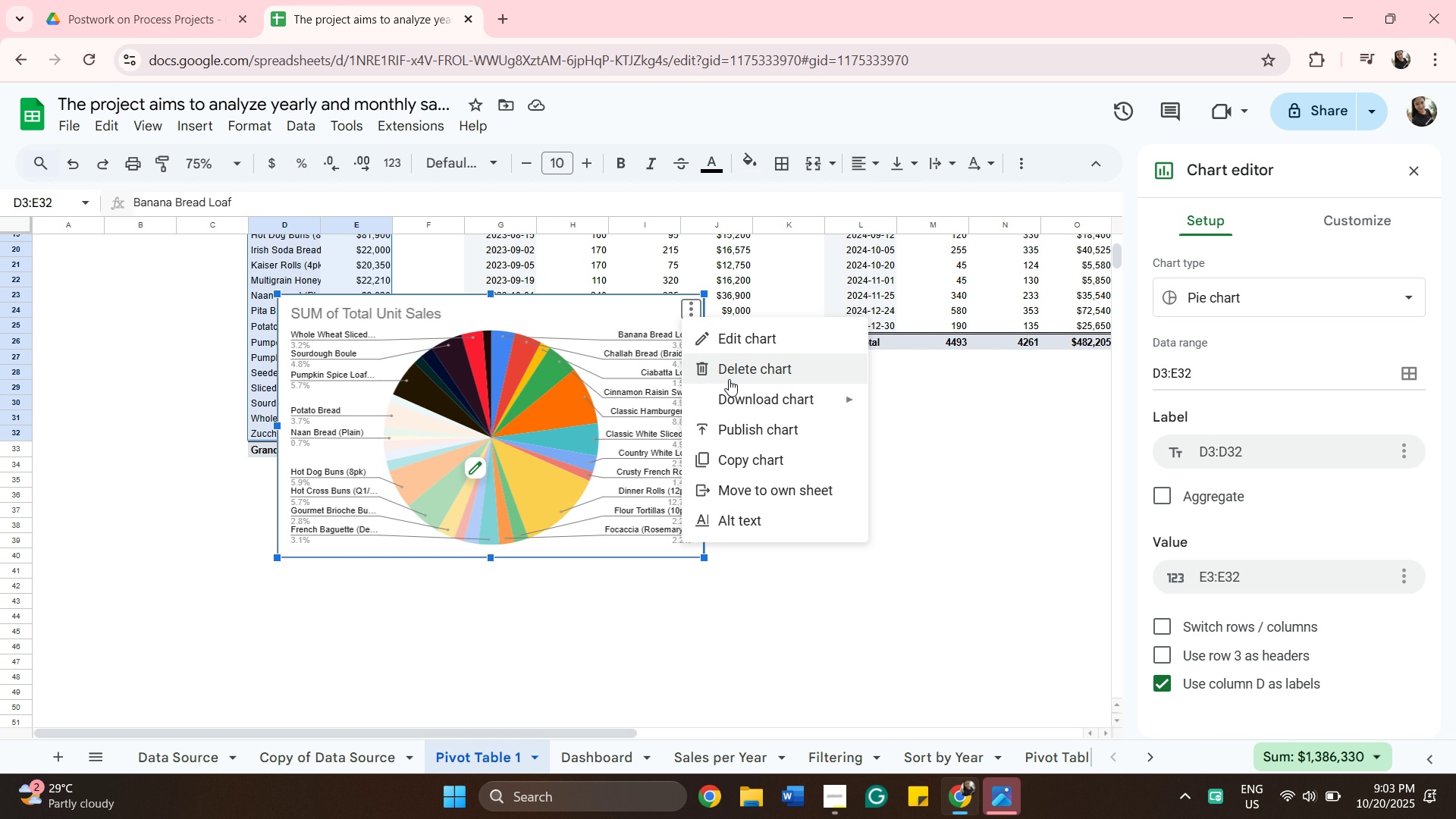 
left_click([729, 379])
 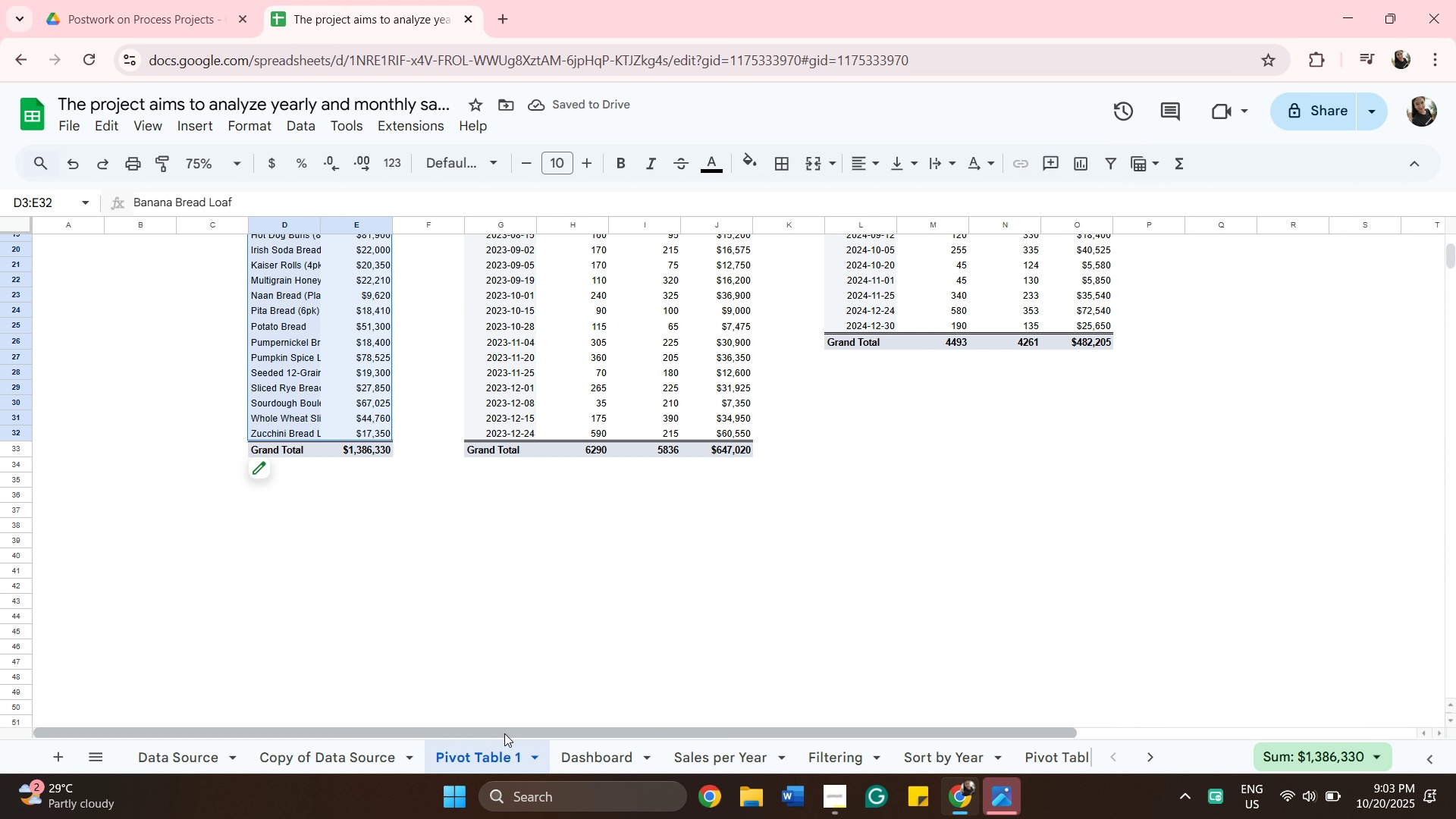 
left_click_drag(start_coordinate=[504, 737], to_coordinate=[579, 712])
 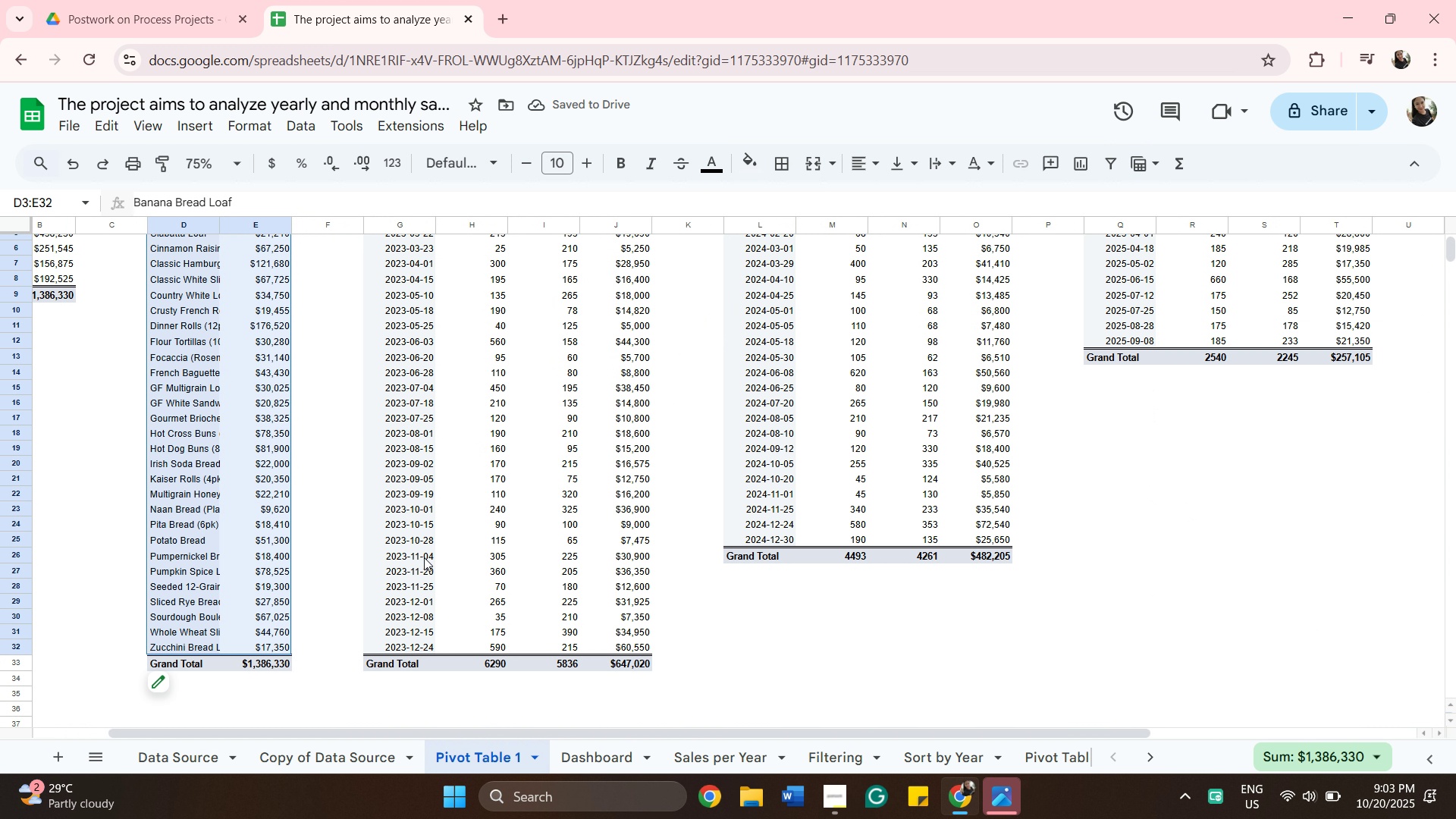 
scroll: coordinate [428, 560], scroll_direction: up, amount: 5.0
 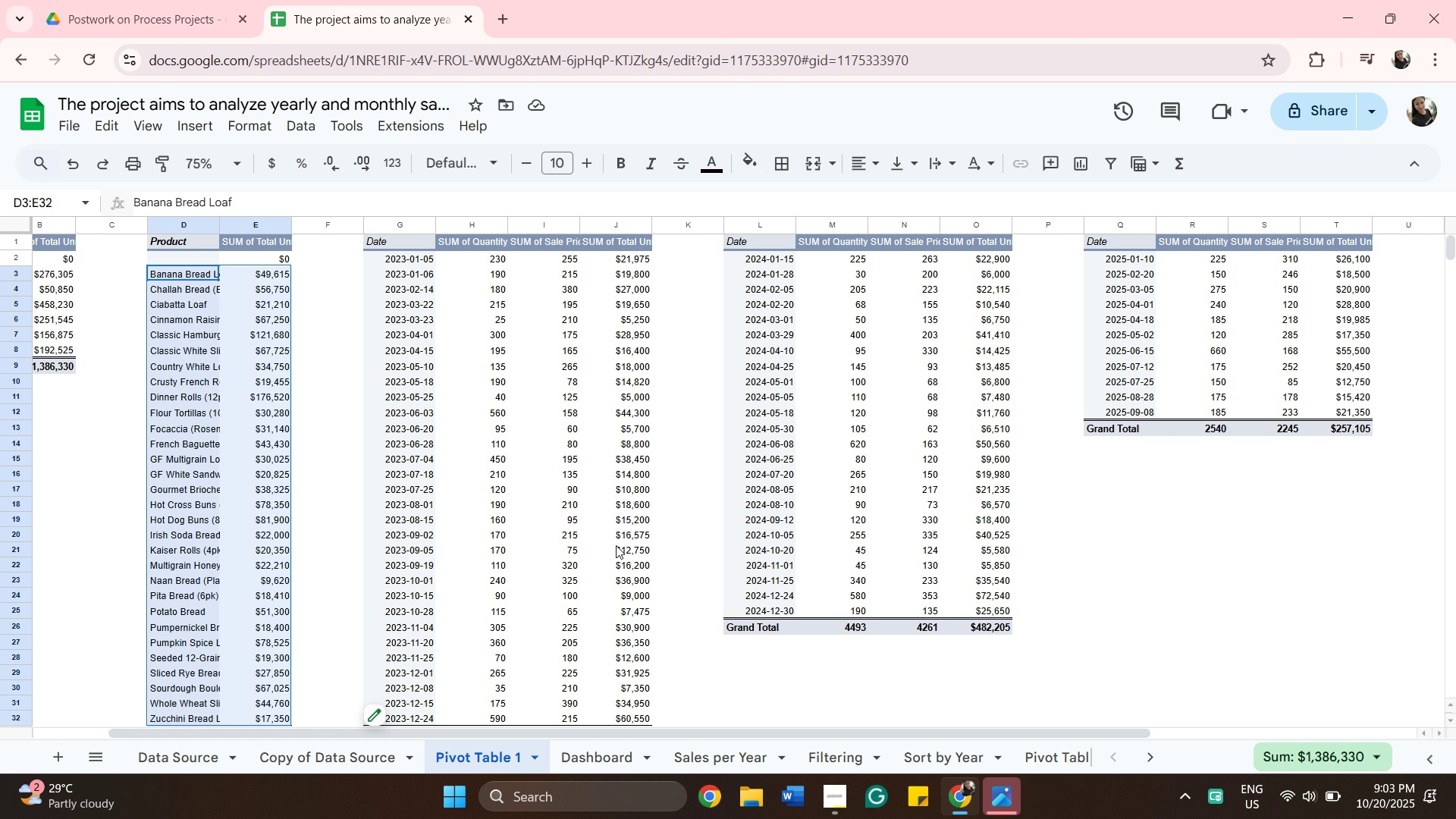 
wait(9.04)
 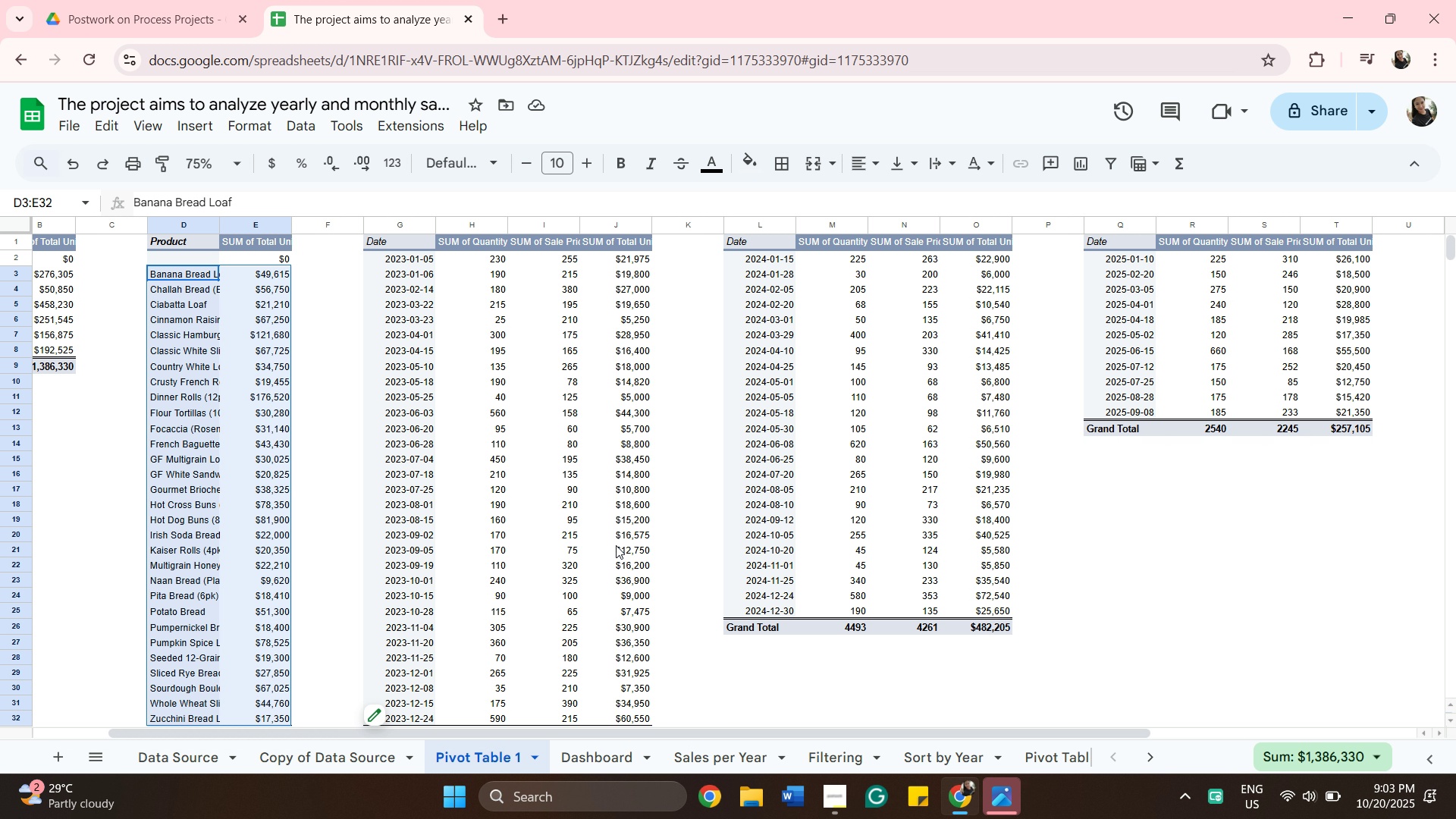 
left_click_drag(start_coordinate=[534, 733], to_coordinate=[795, 755])
 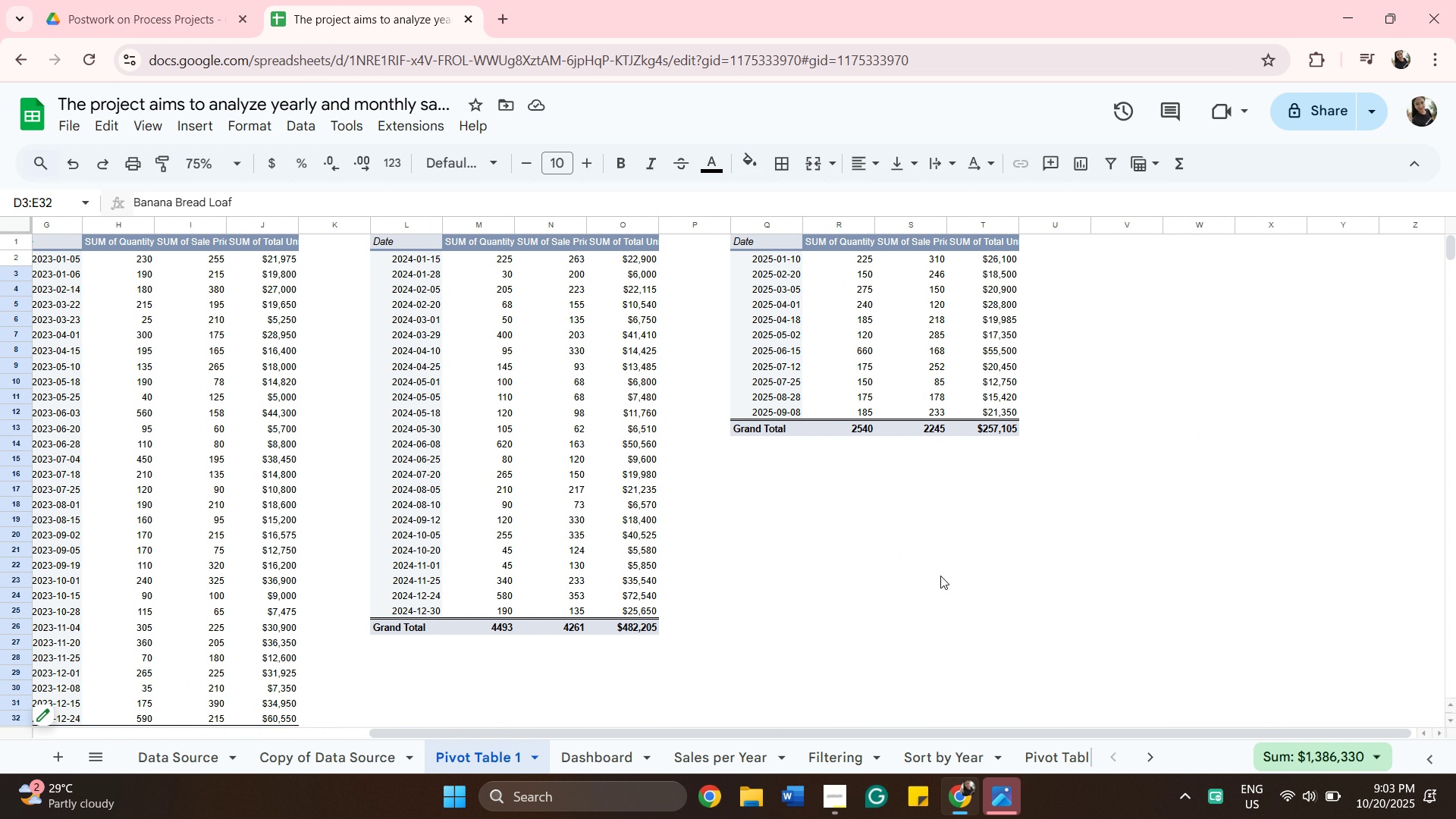 
left_click([940, 576])
 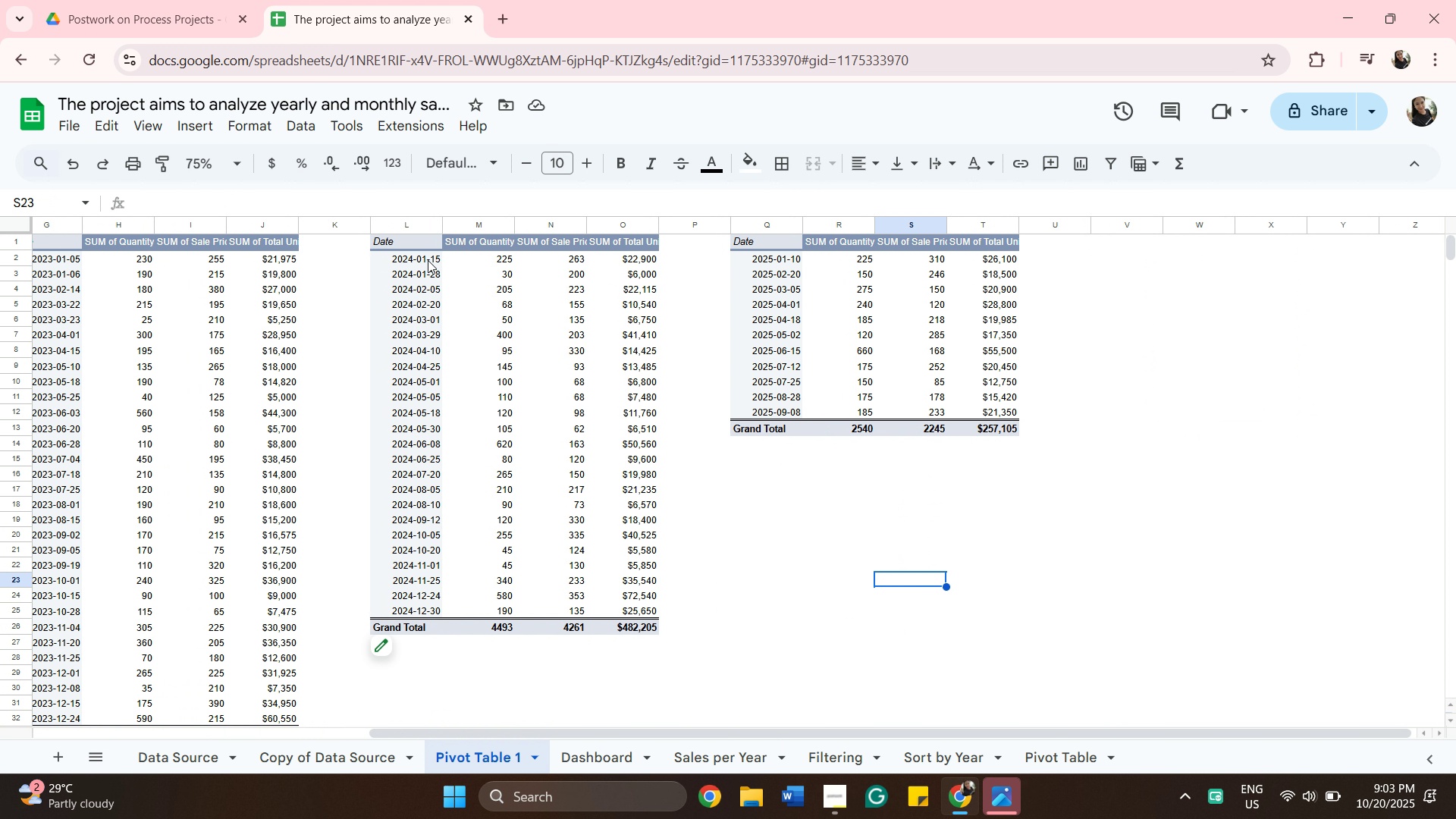 
left_click([425, 257])
 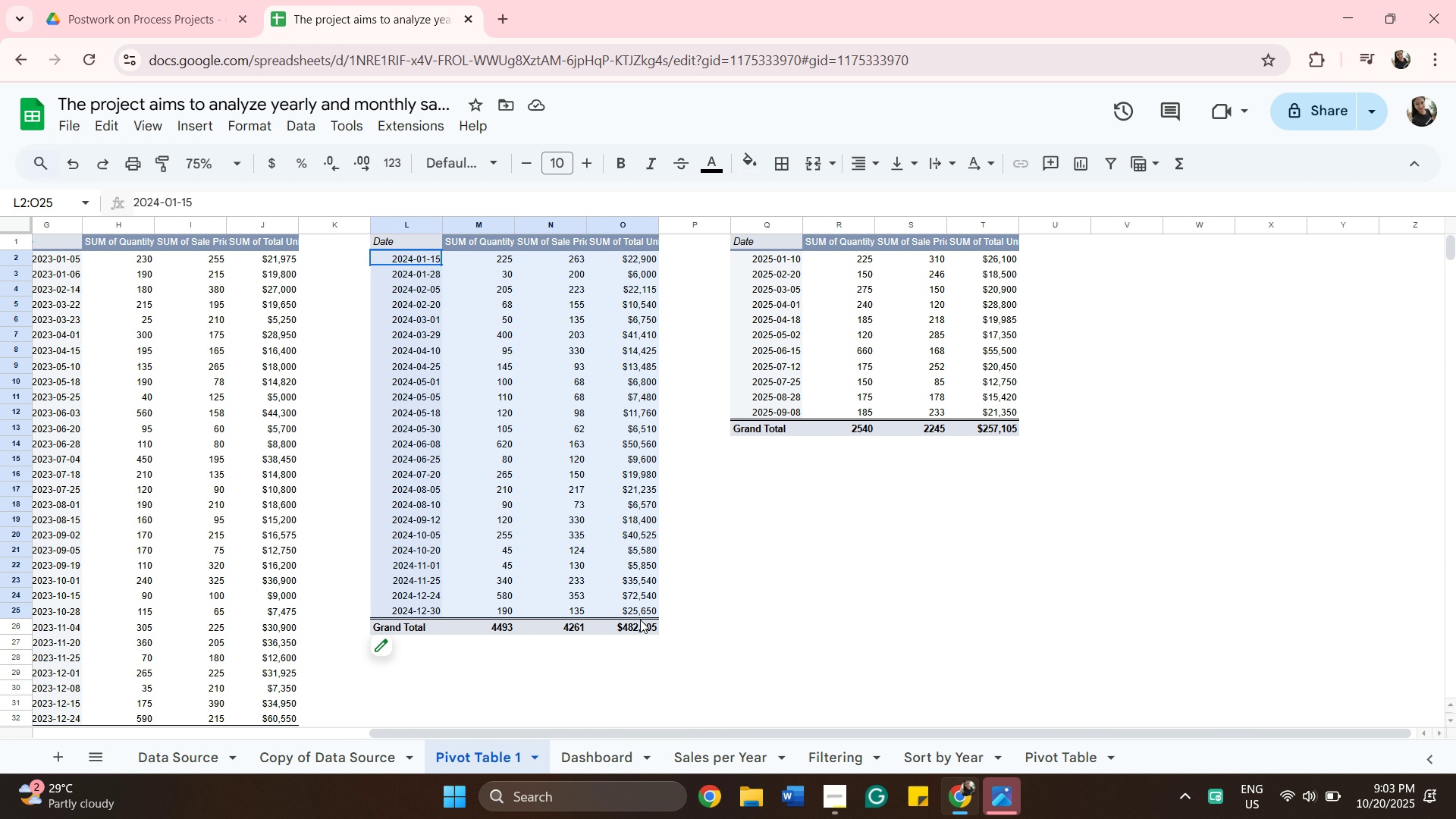 
hold_key(key=ShiftLeft, duration=0.49)
left_click([640, 620])
 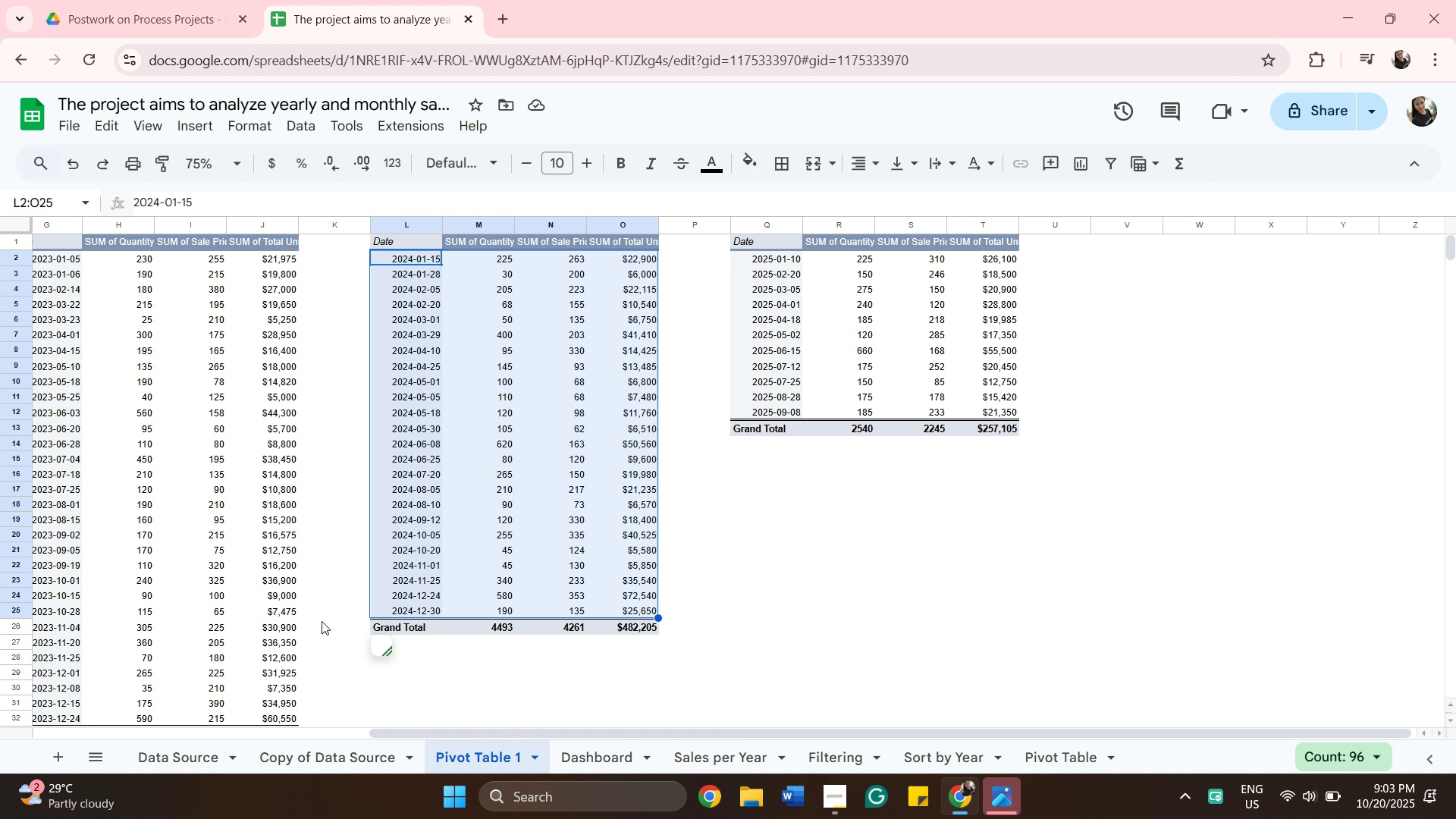 
left_click([856, 541])
 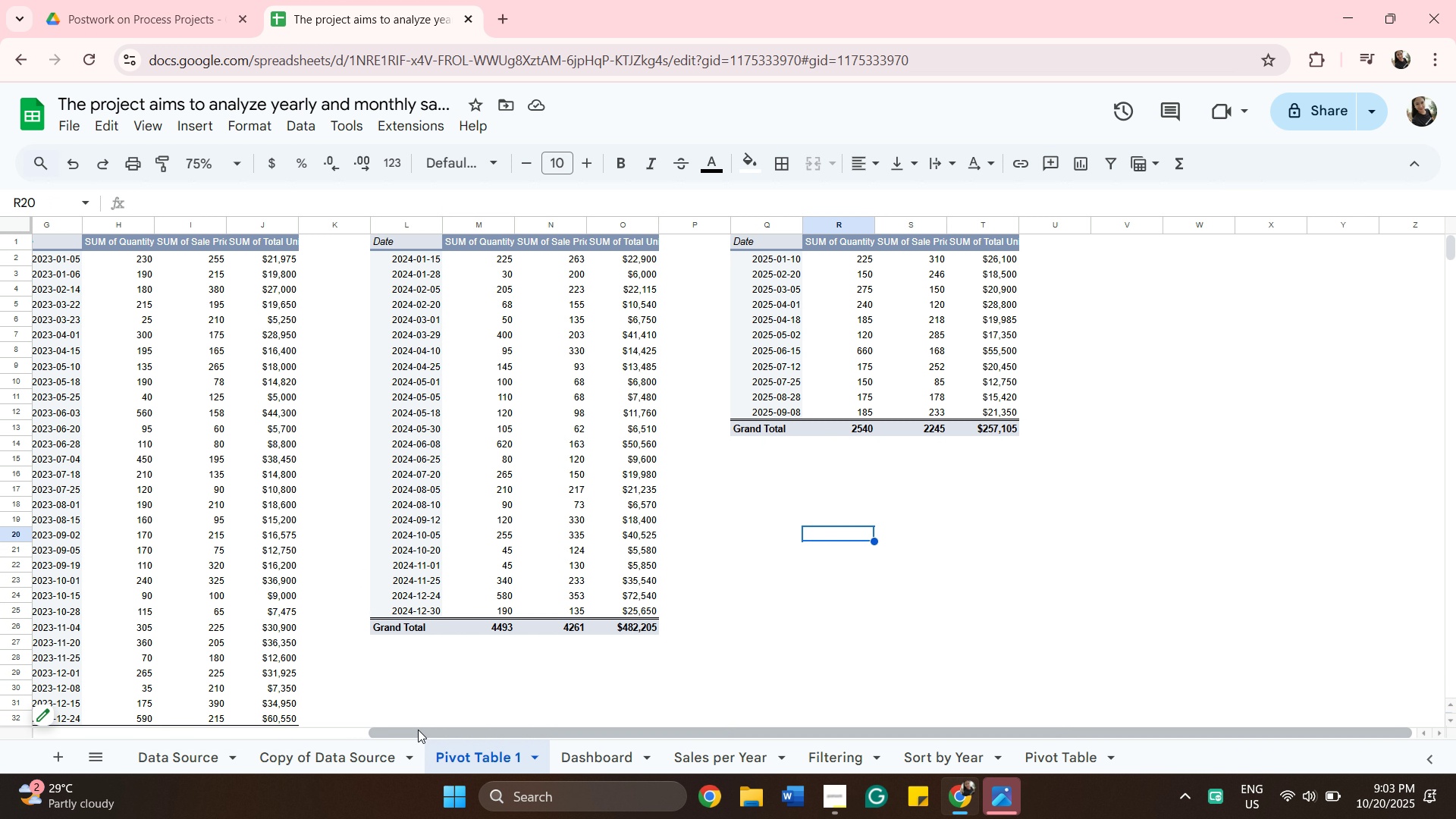 
left_click_drag(start_coordinate=[419, 730], to_coordinate=[270, 751])
 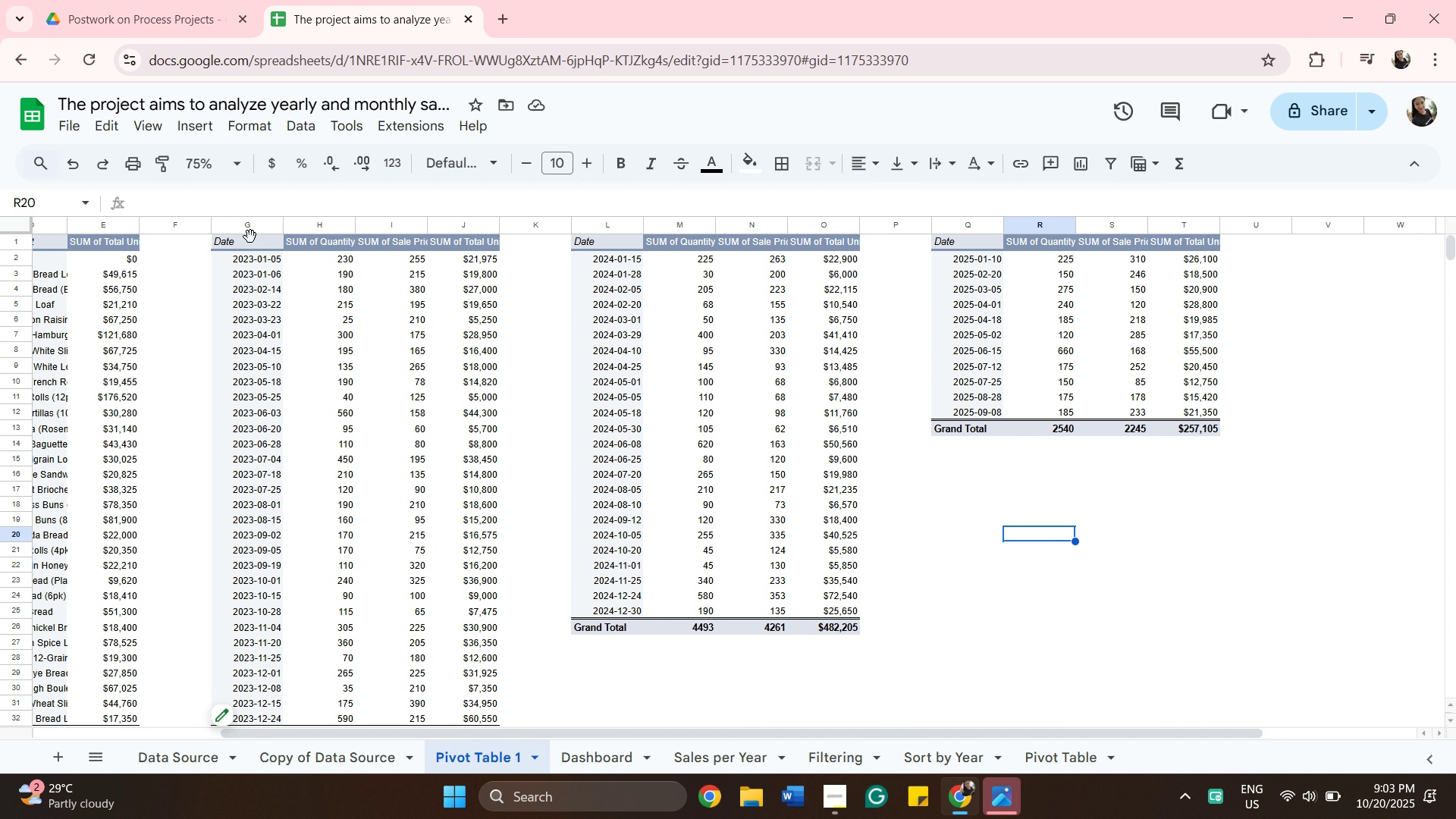 
left_click([250, 237])
 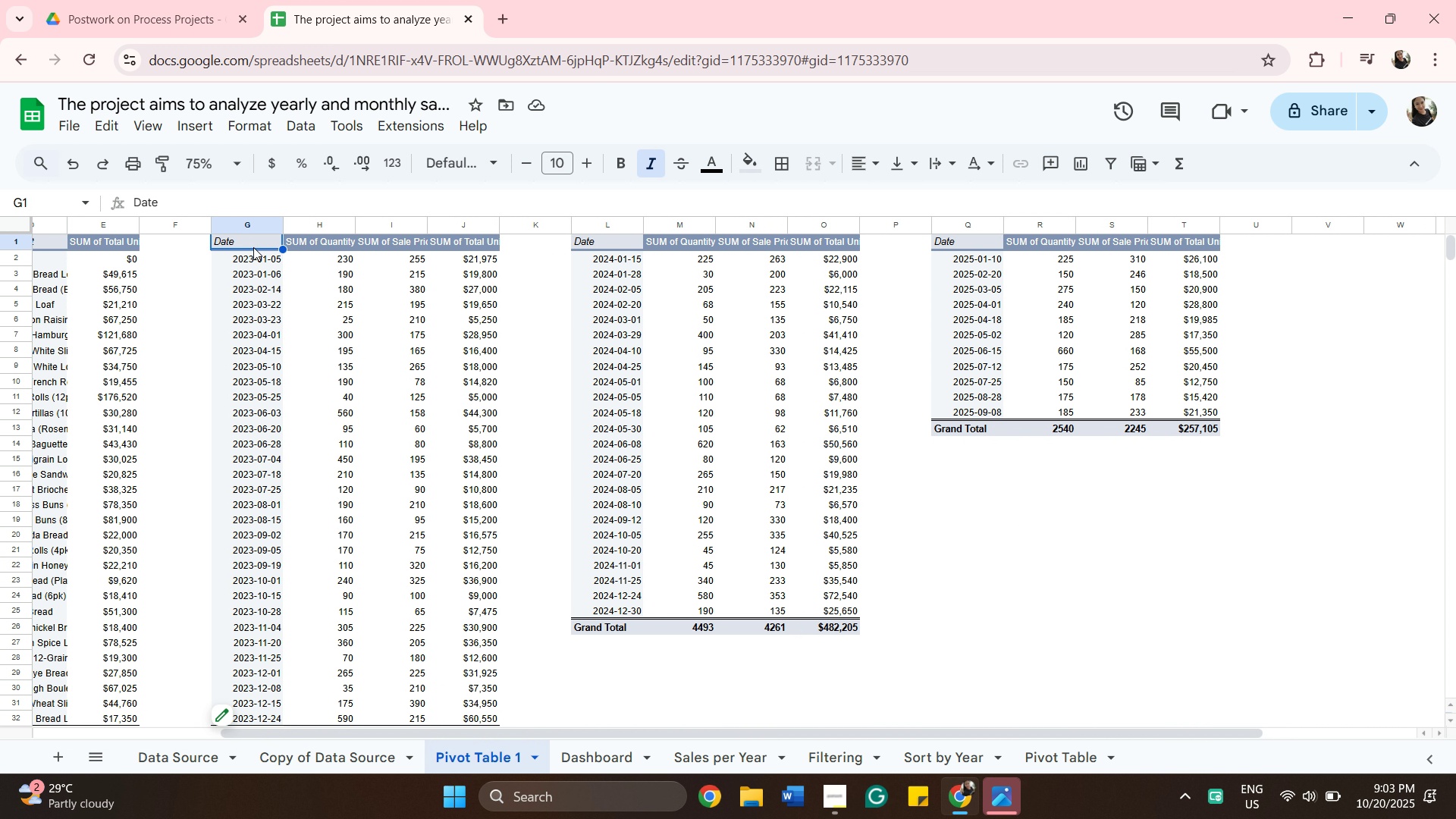 
left_click([253, 247])
 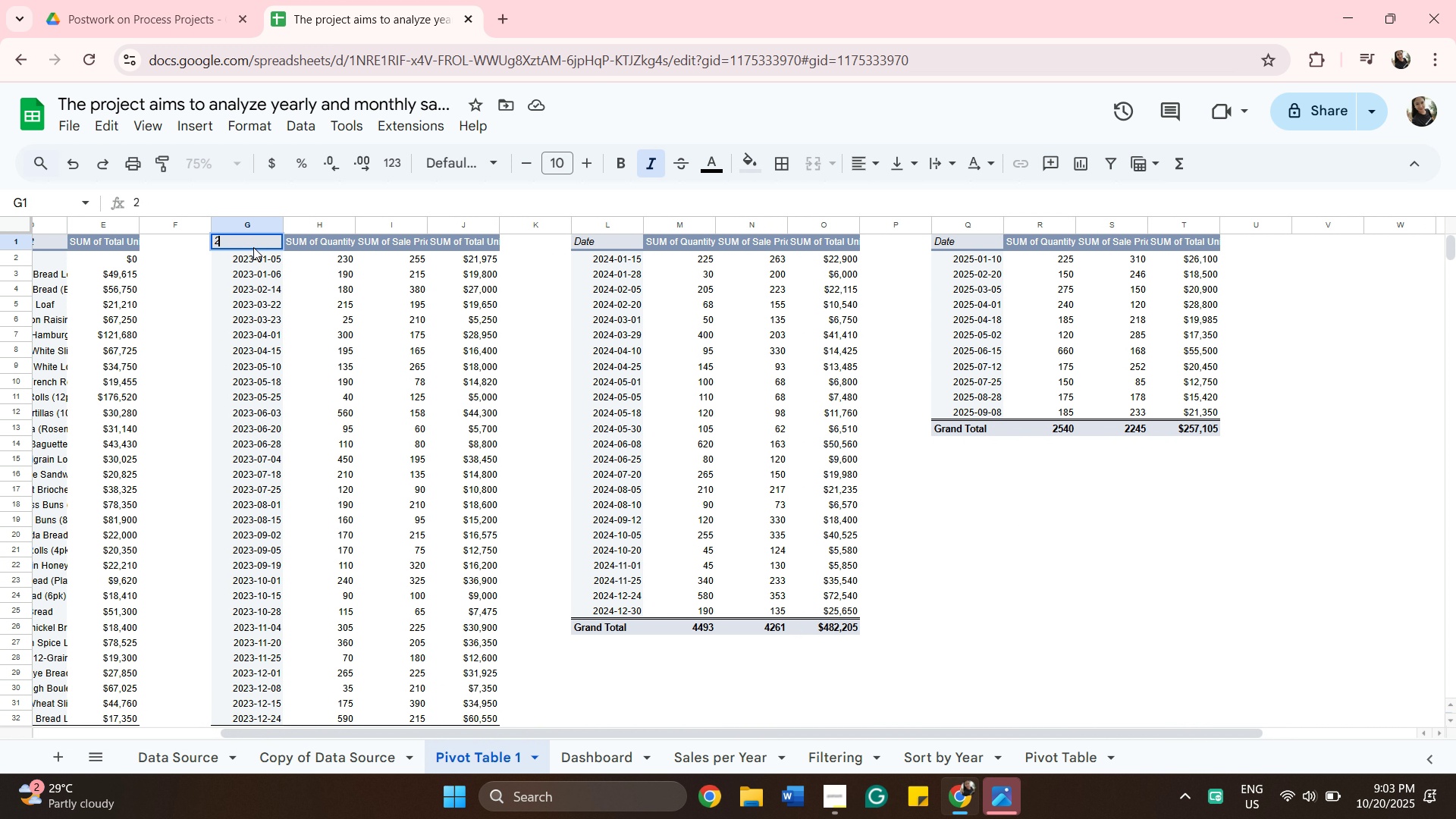 
type(2023)
 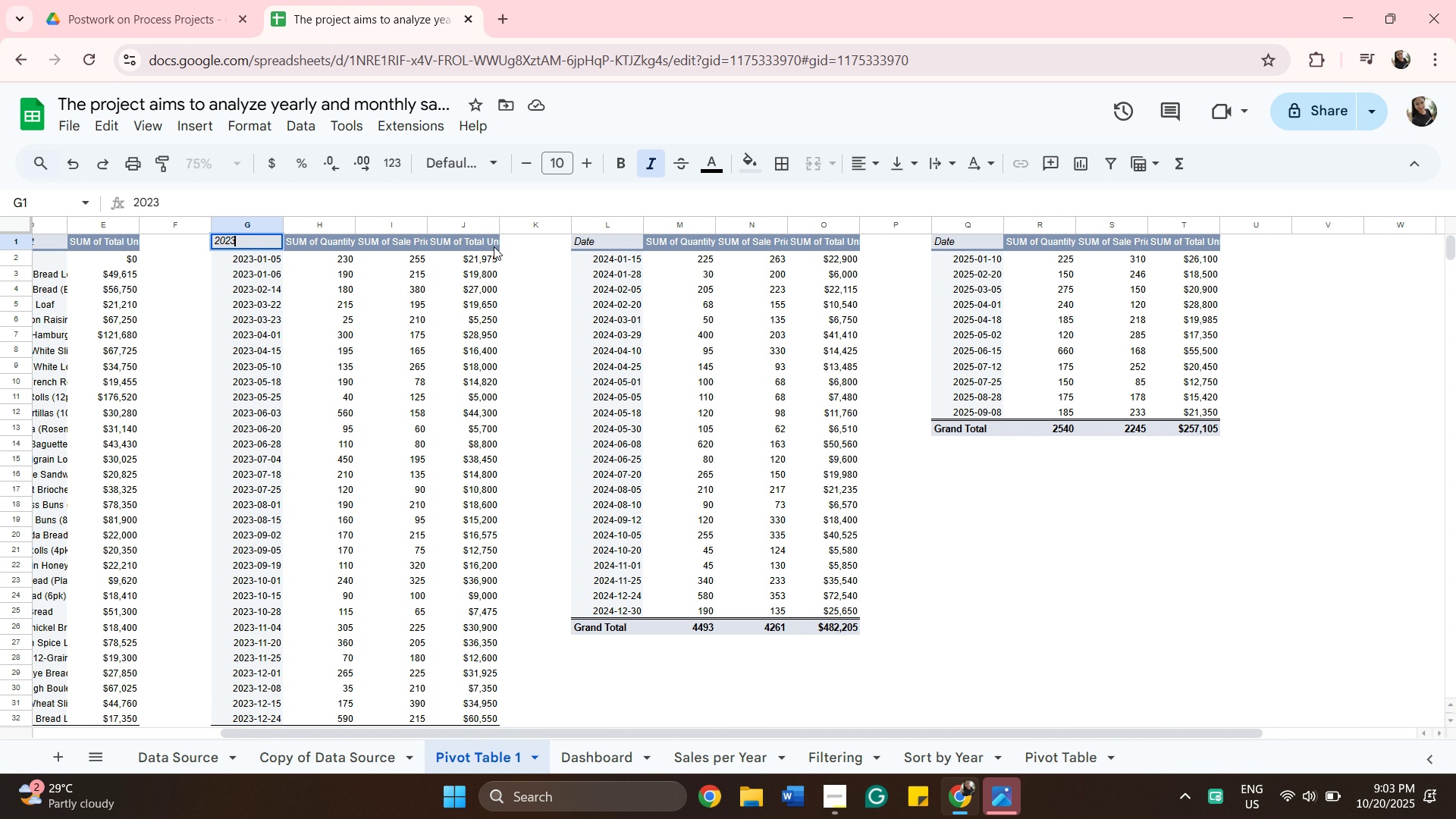 
left_click_drag(start_coordinate=[590, 237], to_coordinate=[595, 238])
 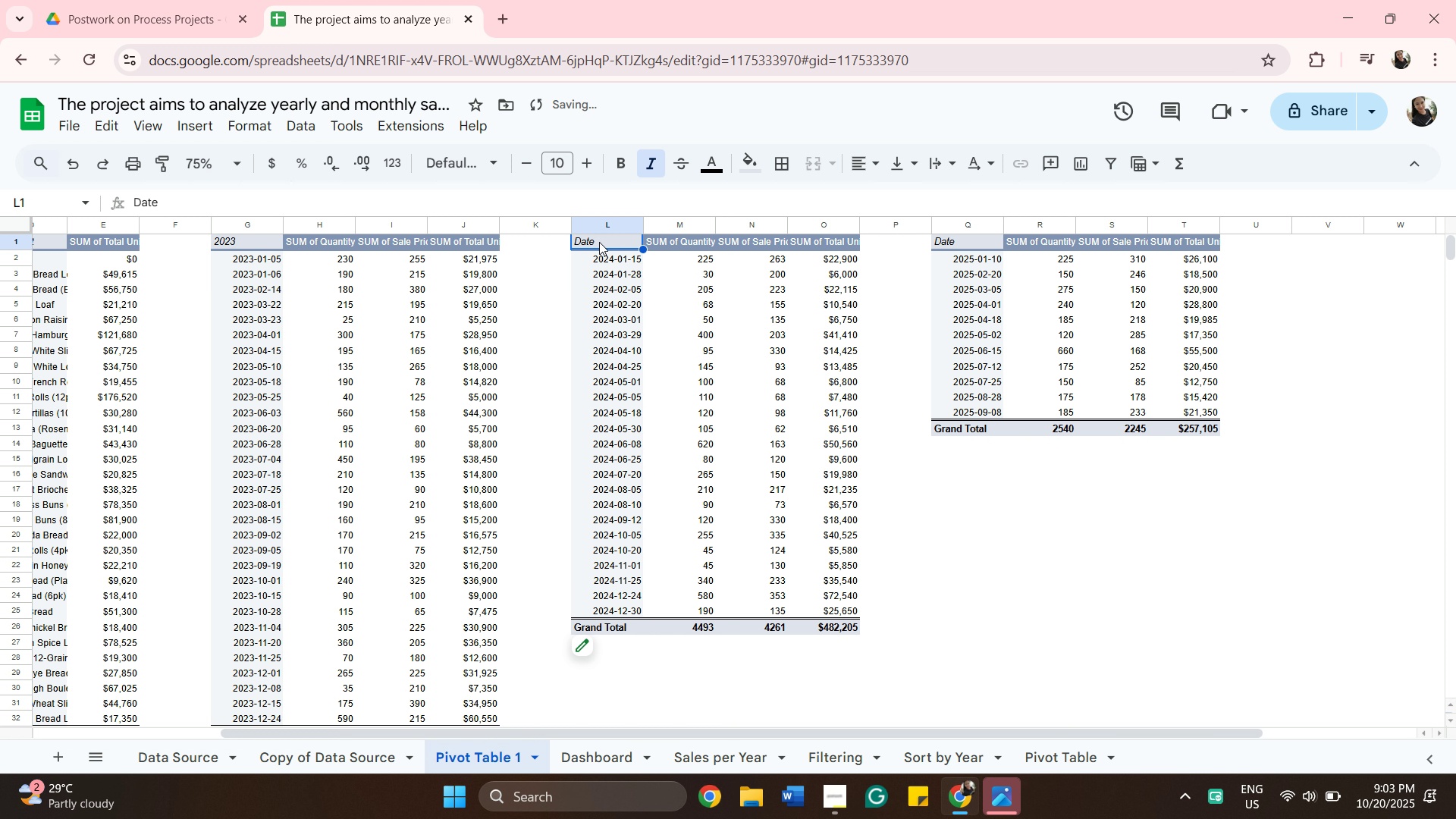 
left_click([599, 242])
 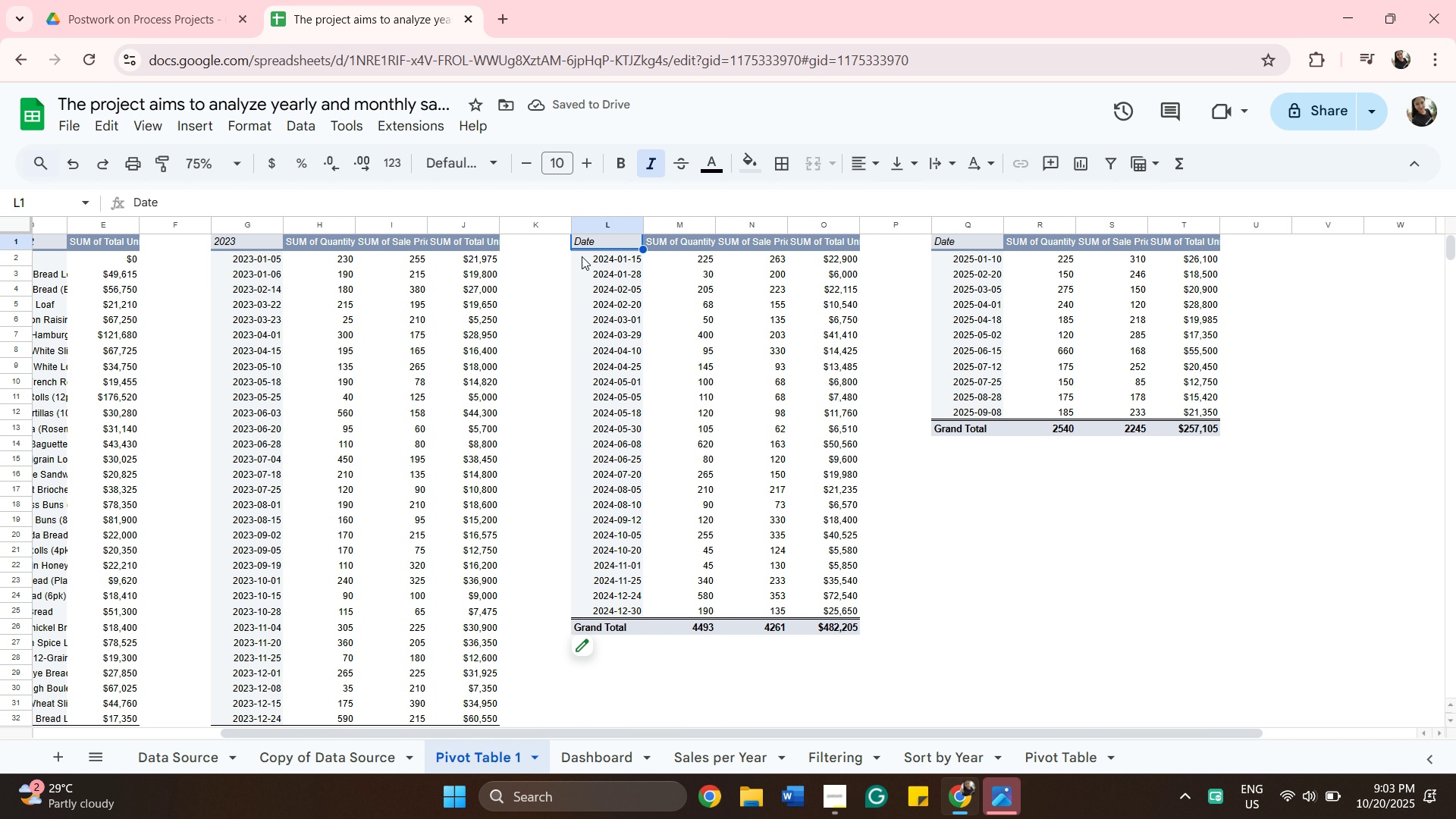 
type(2024)
 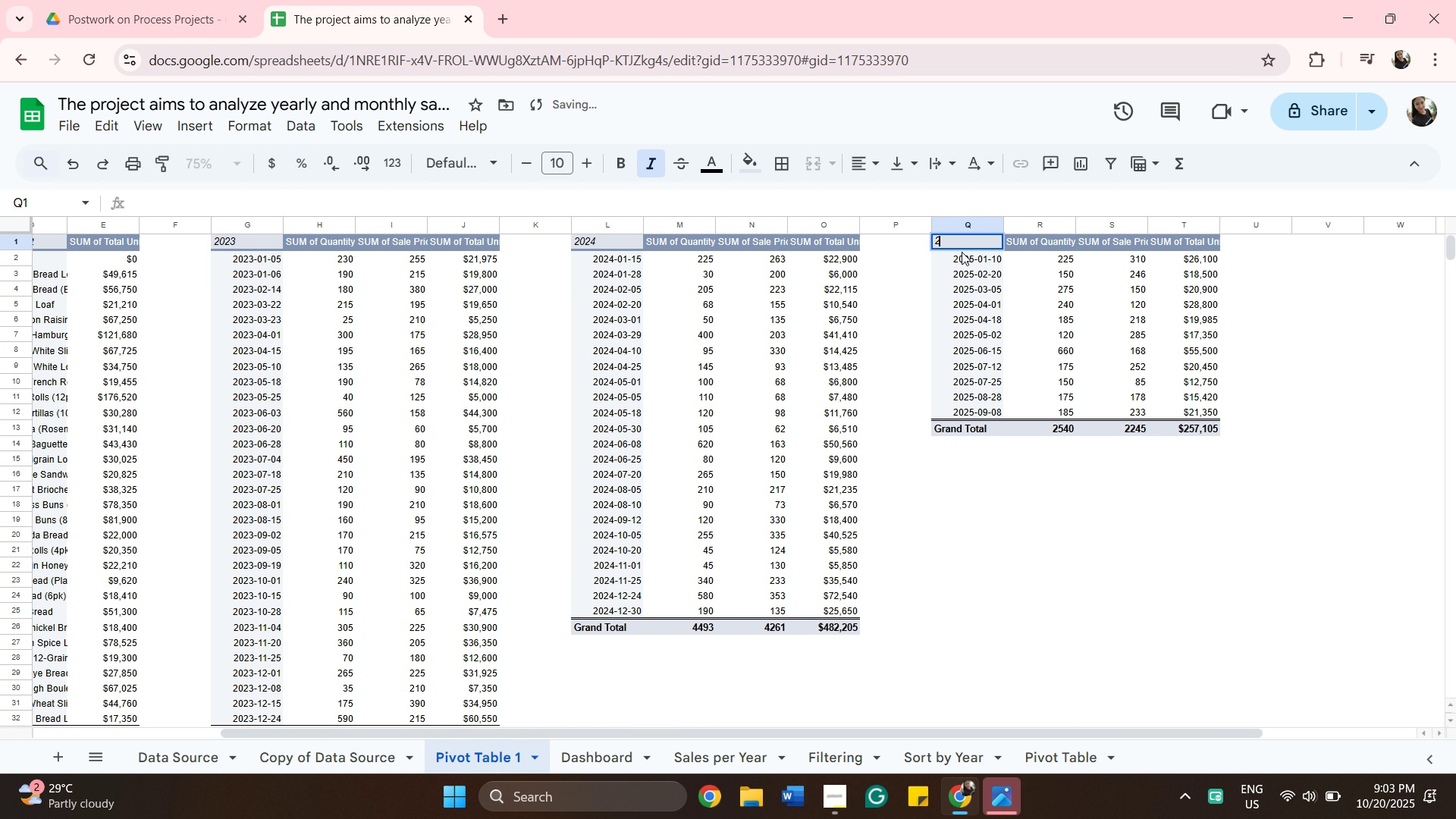 
type(2025)
 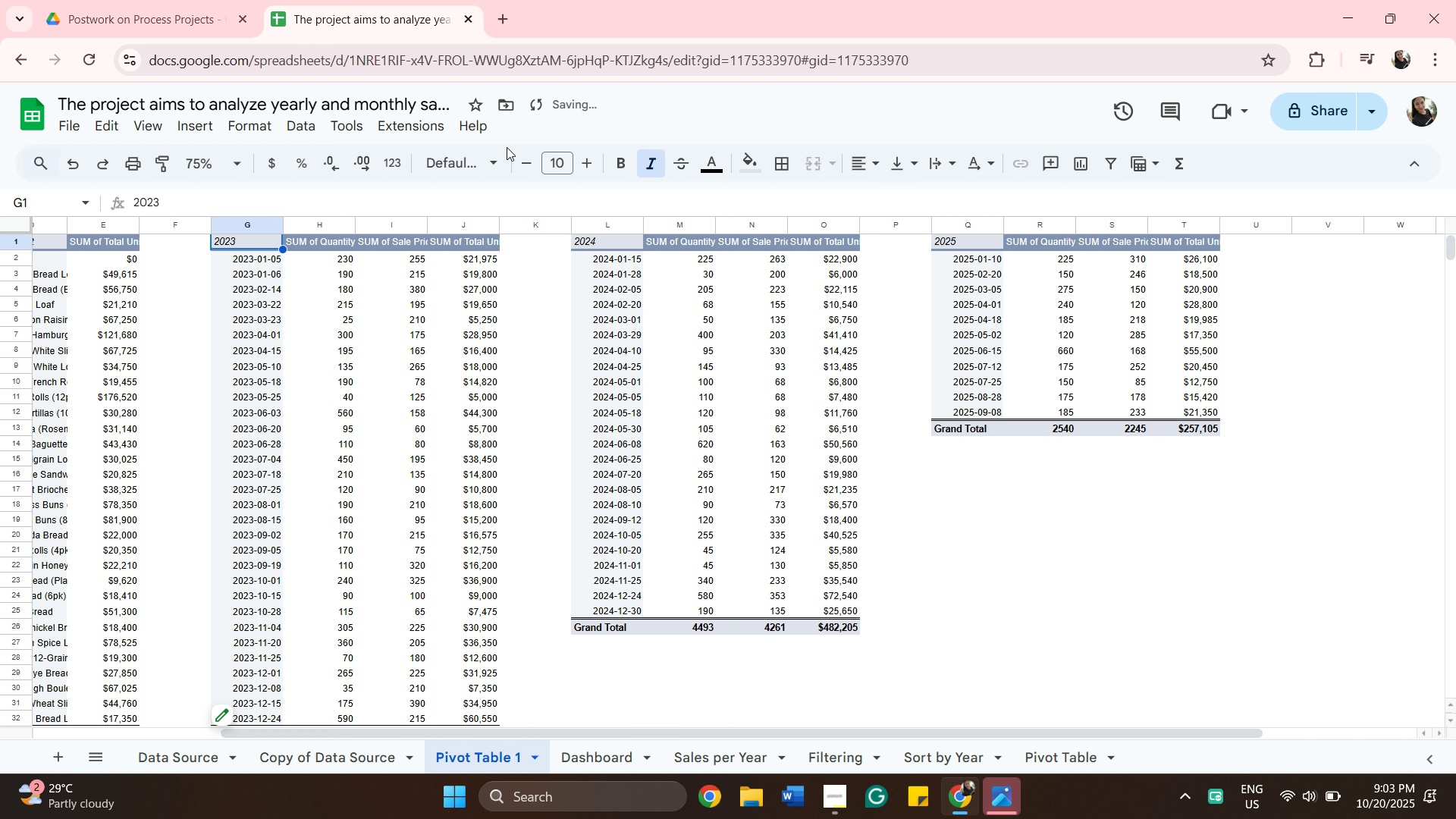 
wait(5.83)
 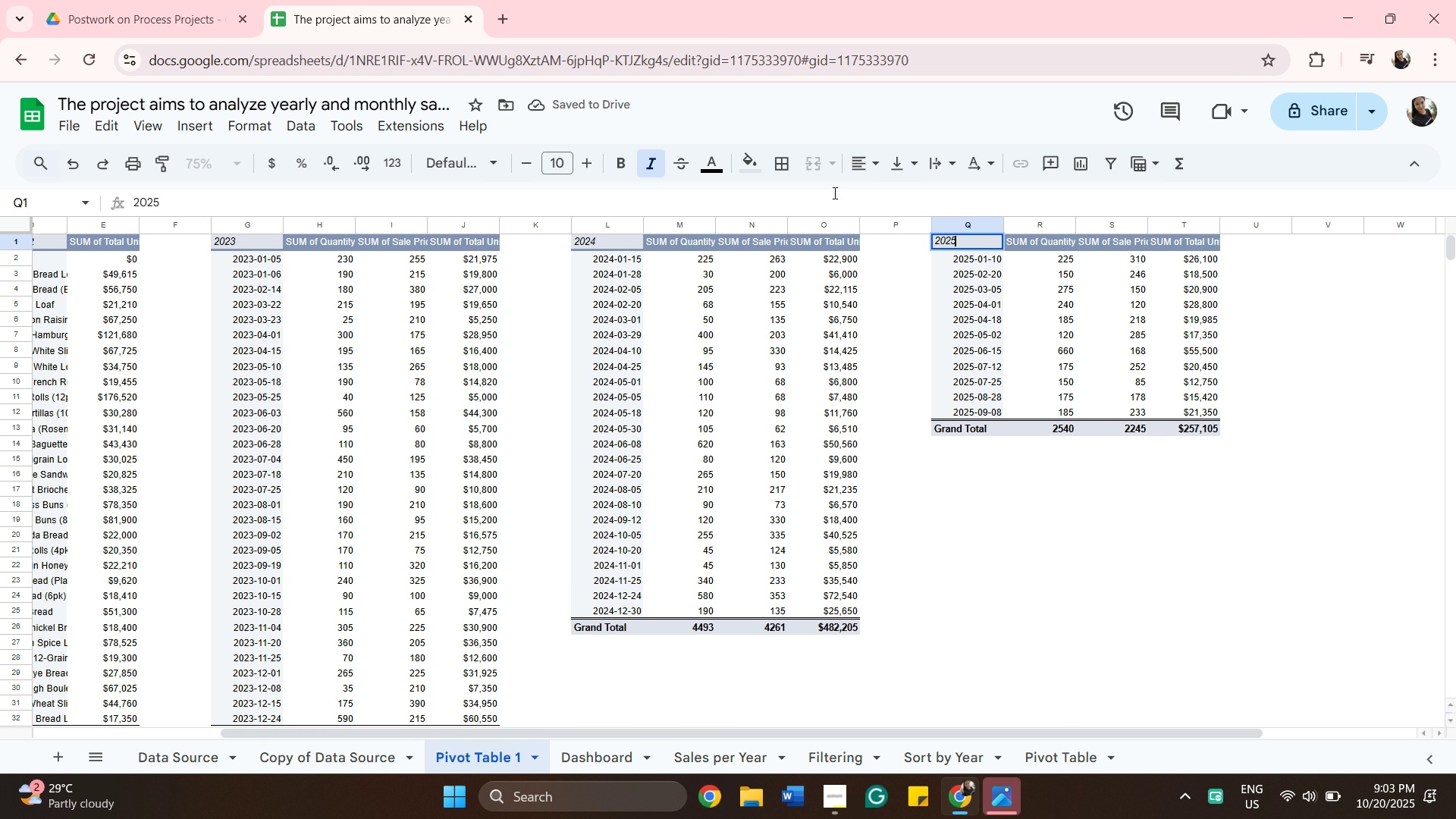 
left_click([610, 161])
 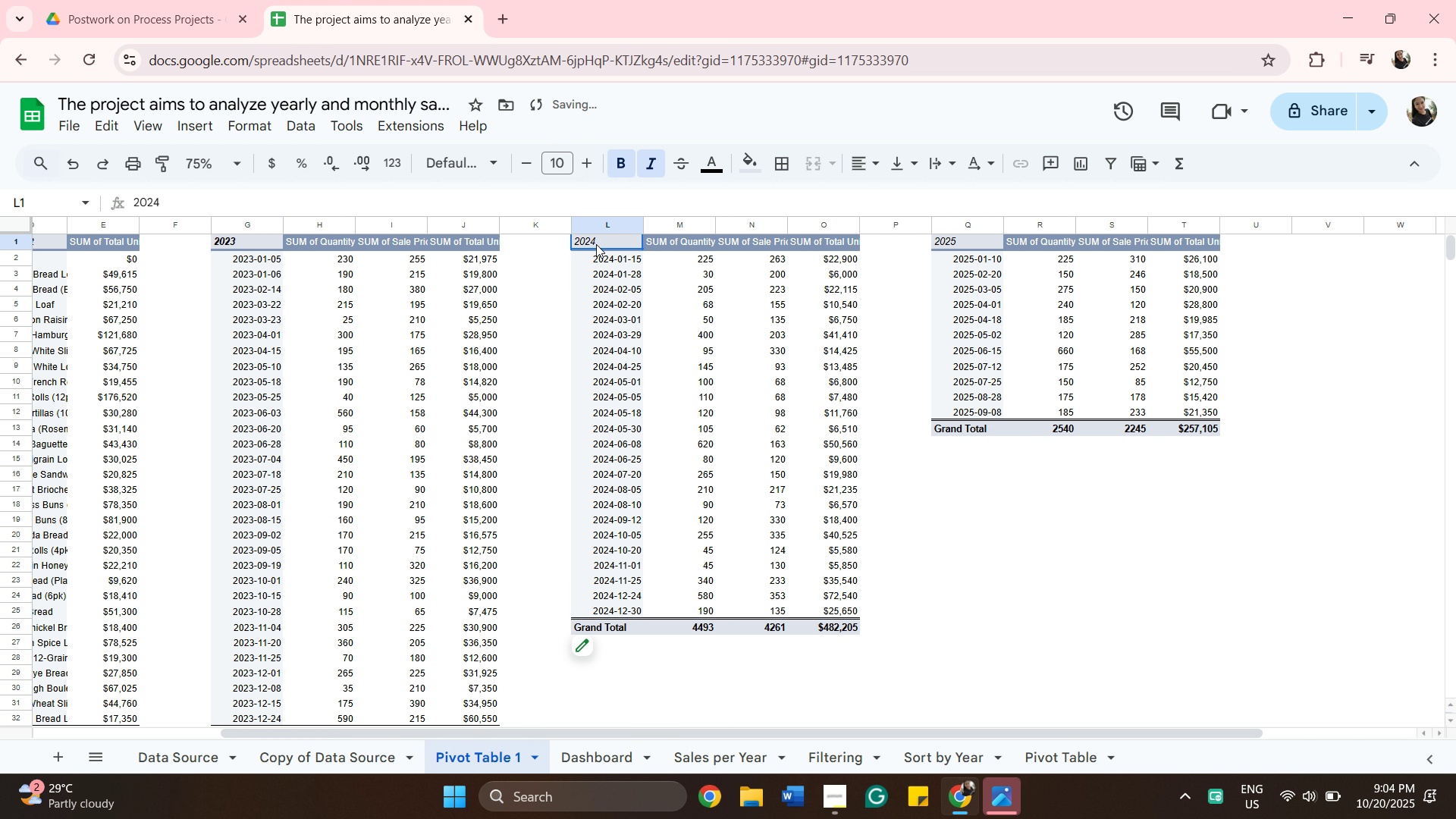 
left_click([596, 244])
 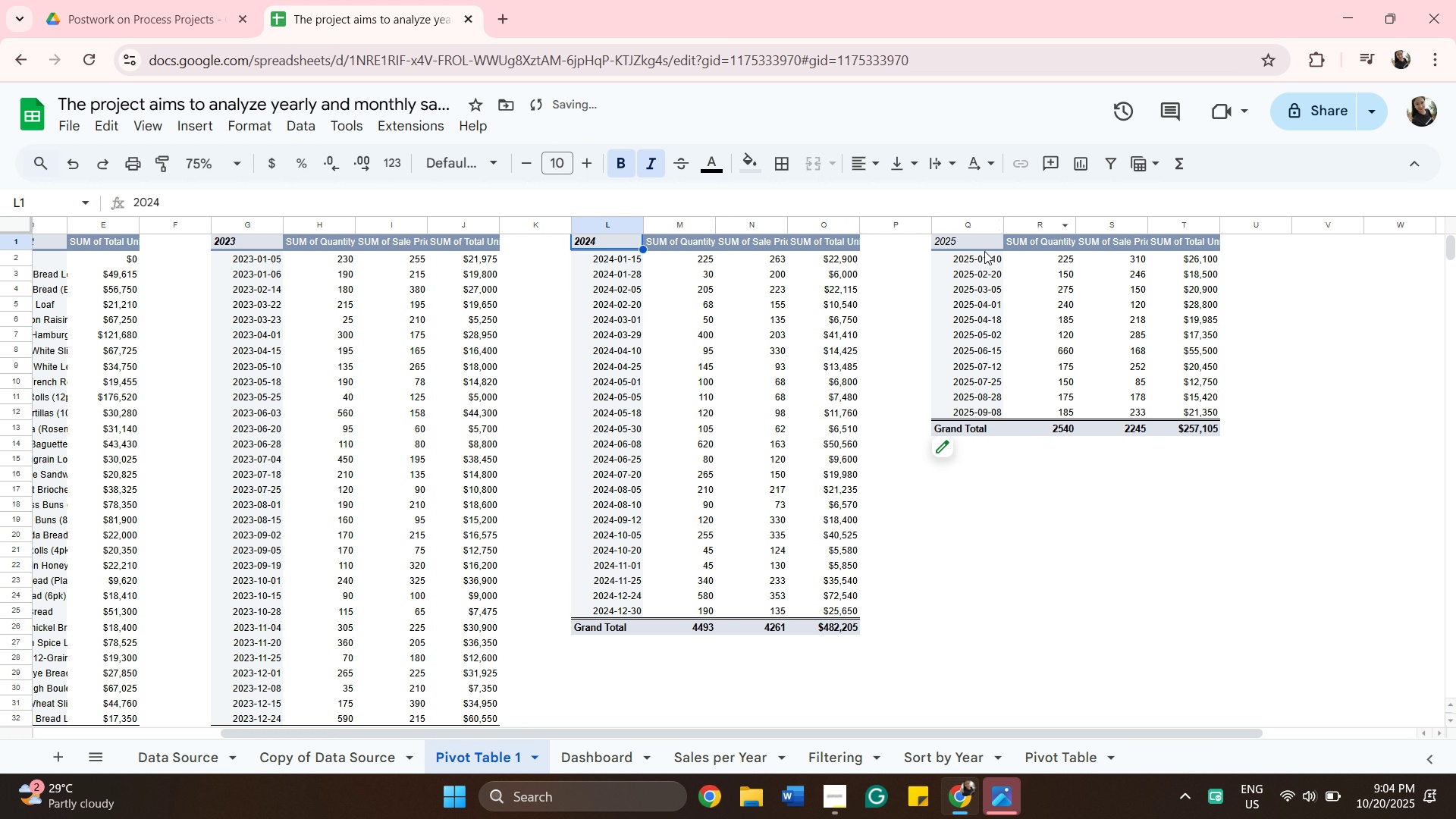 
left_click([984, 248])
 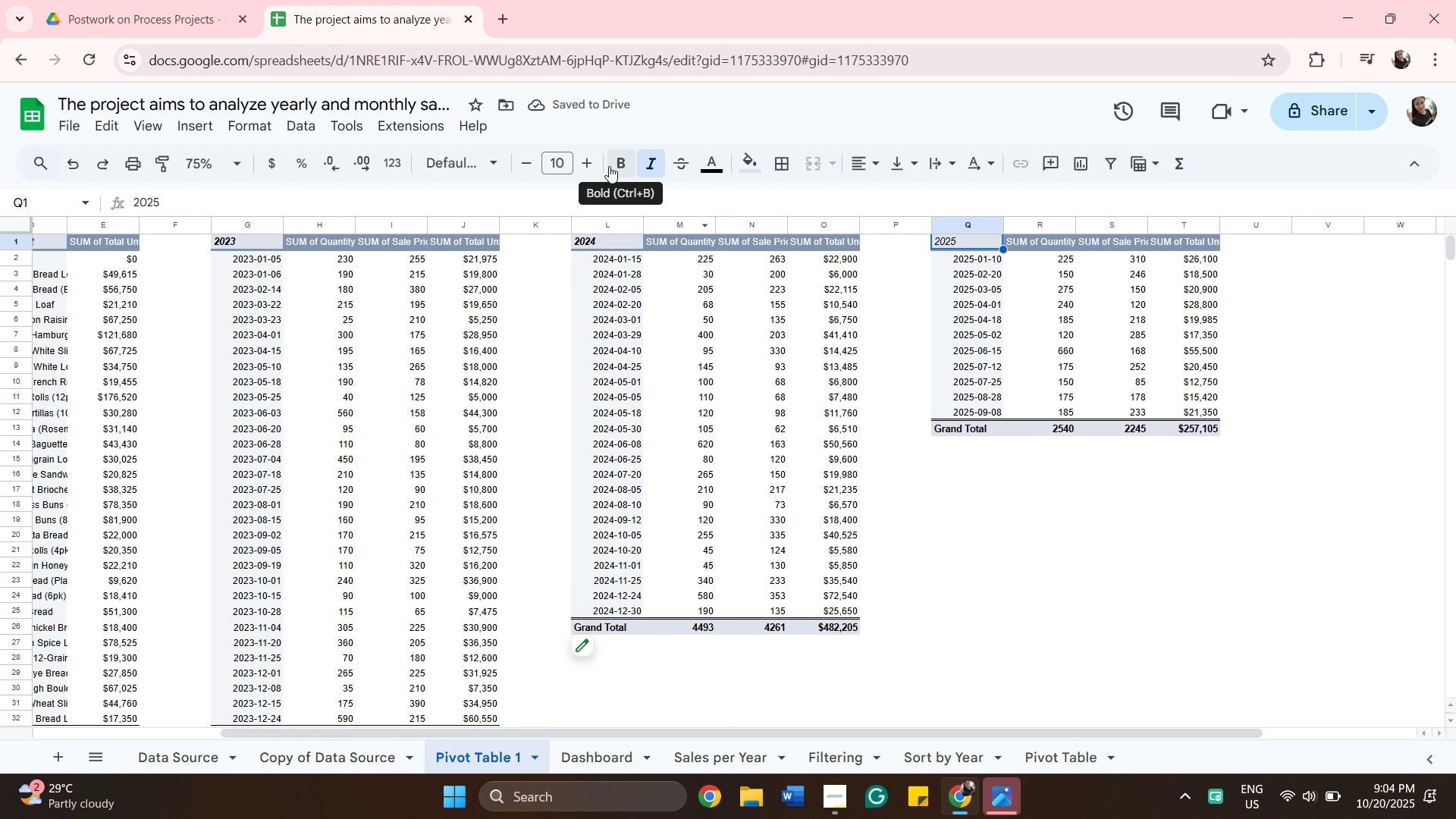 
left_click([632, 155])
 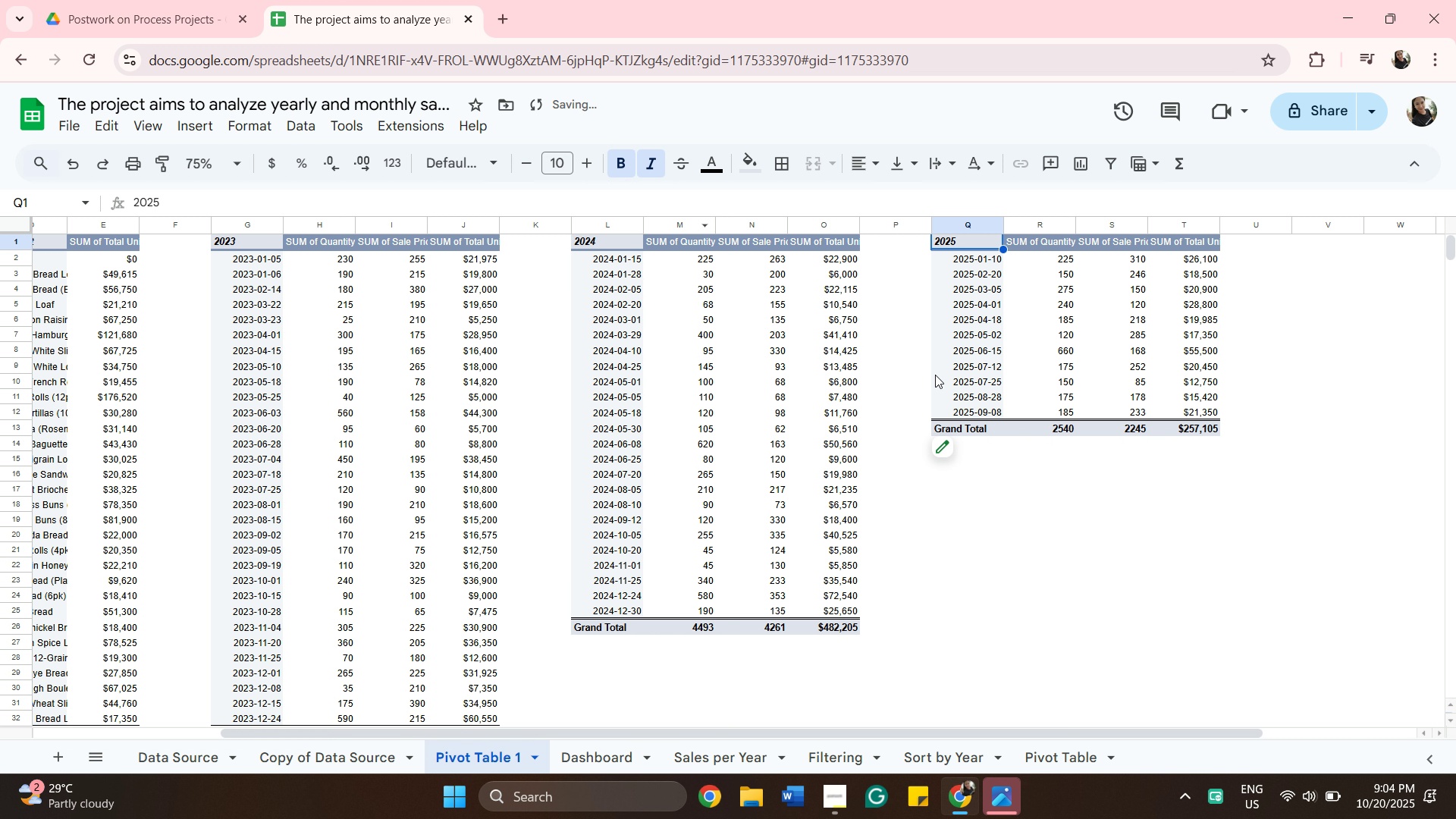 
scroll: coordinate [936, 378], scroll_direction: up, amount: 1.0
 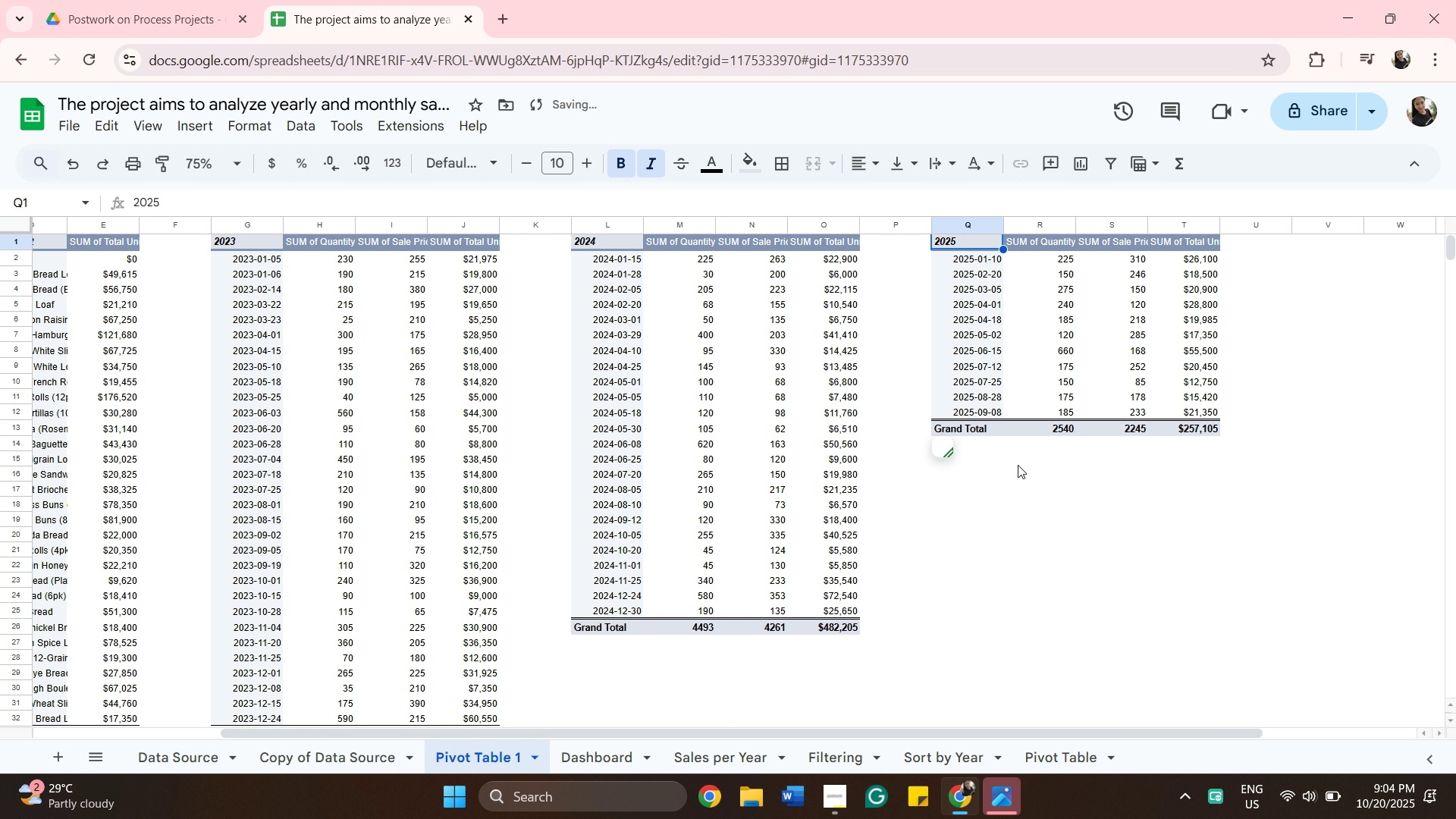 
scroll: coordinate [1020, 479], scroll_direction: down, amount: 2.0
 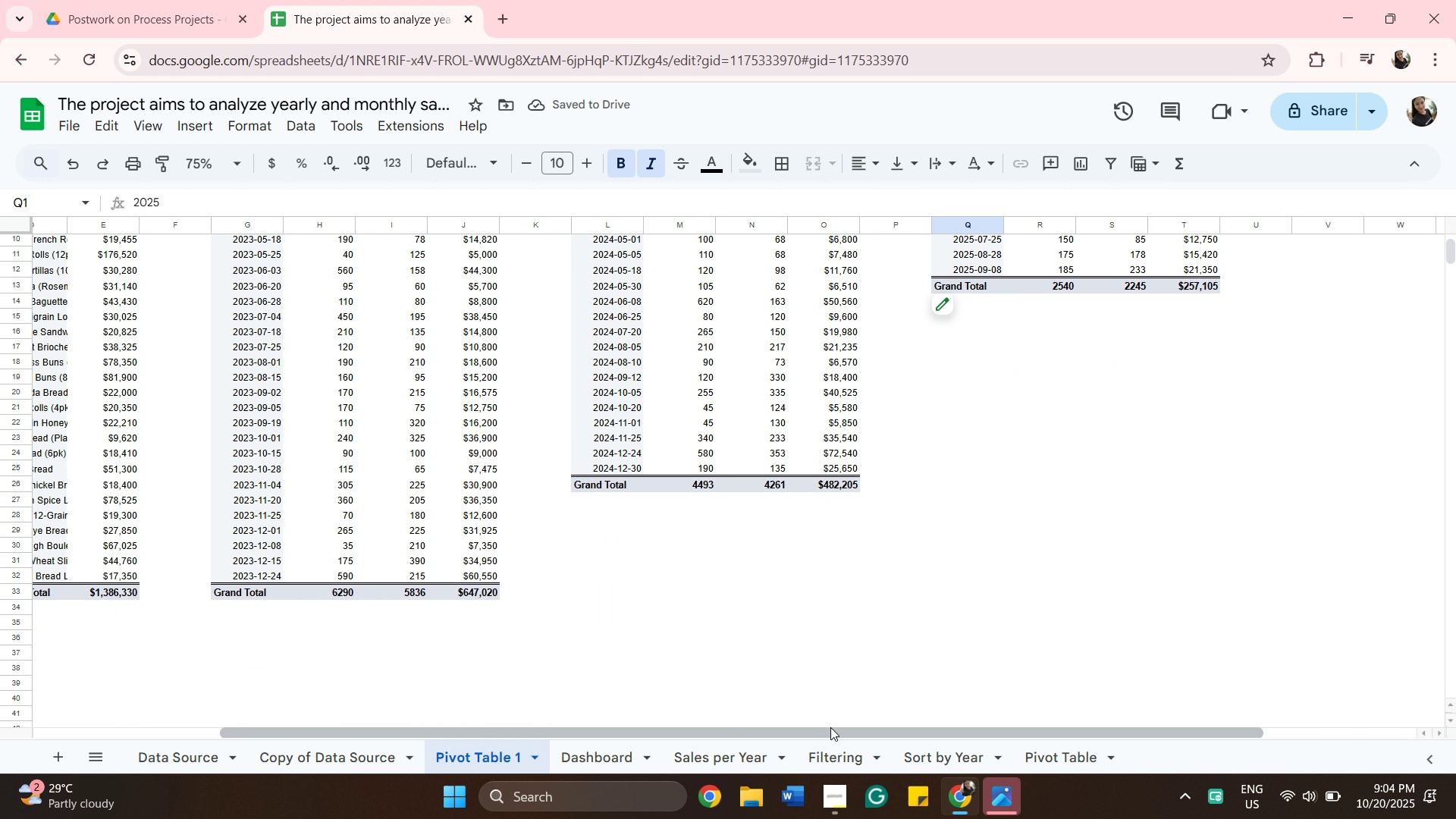 
left_click_drag(start_coordinate=[833, 731], to_coordinate=[610, 745])
 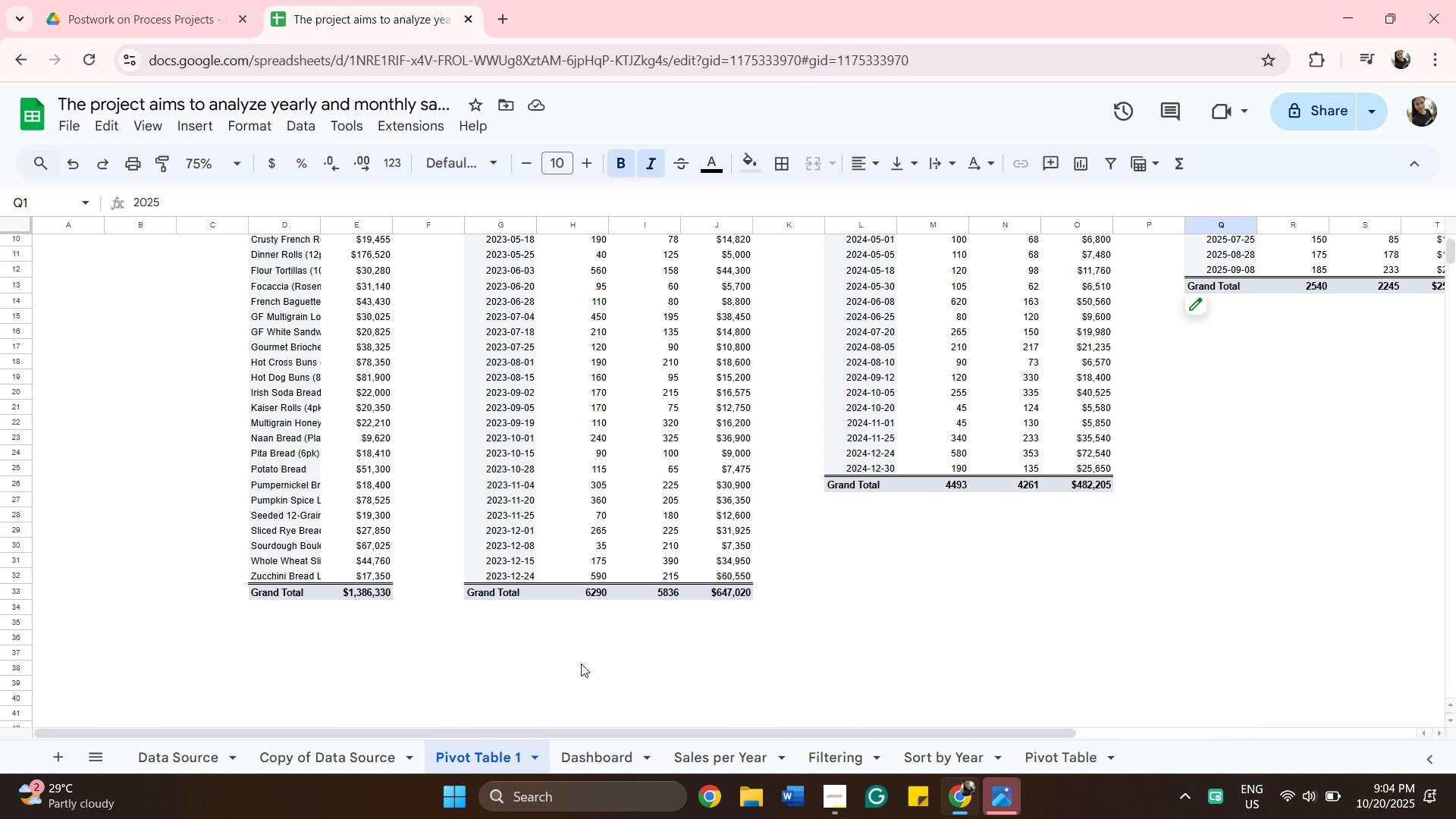 
left_click_drag(start_coordinate=[606, 733], to_coordinate=[806, 718])
 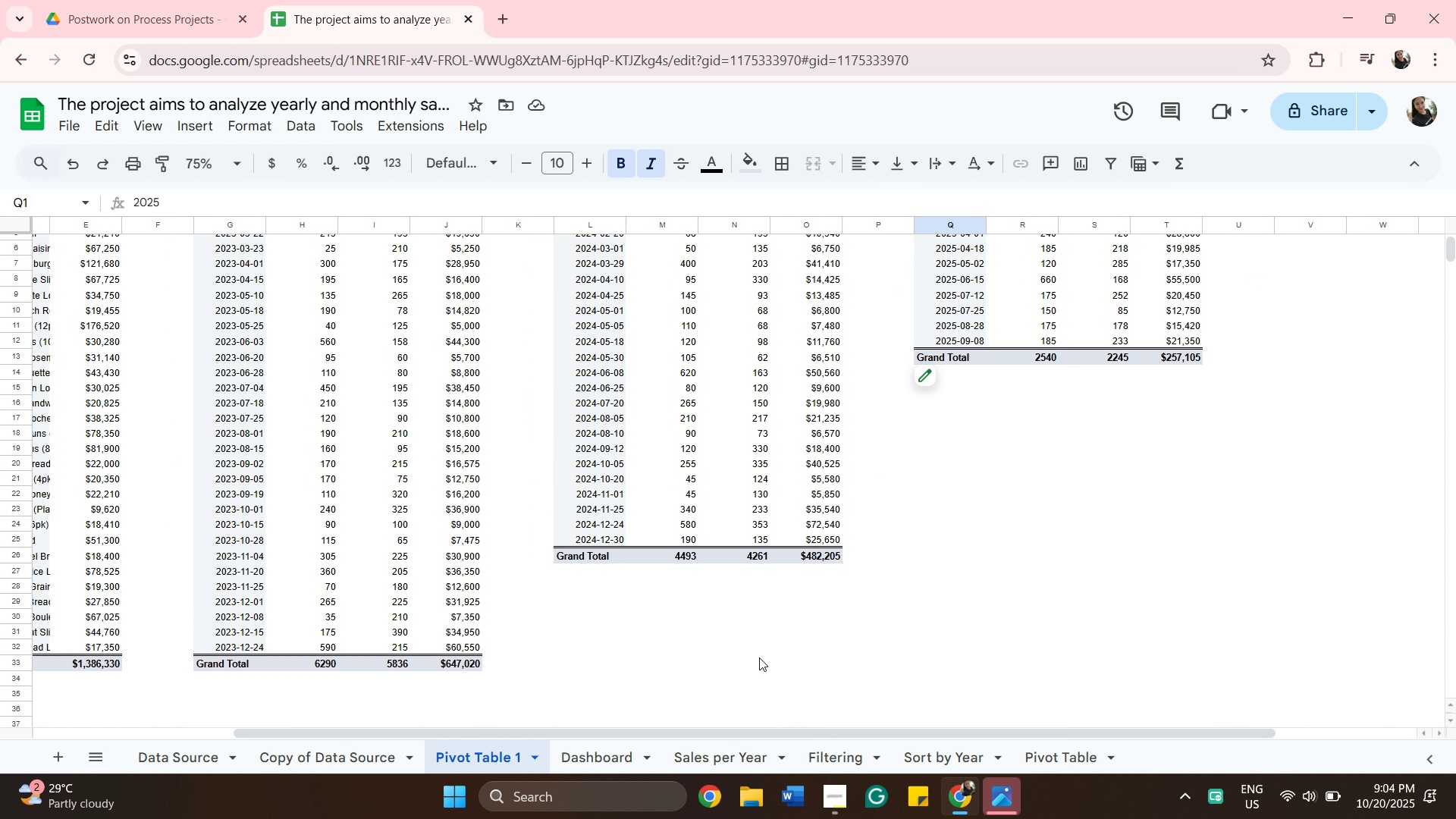 
scroll: coordinate [484, 542], scroll_direction: up, amount: 6.0
 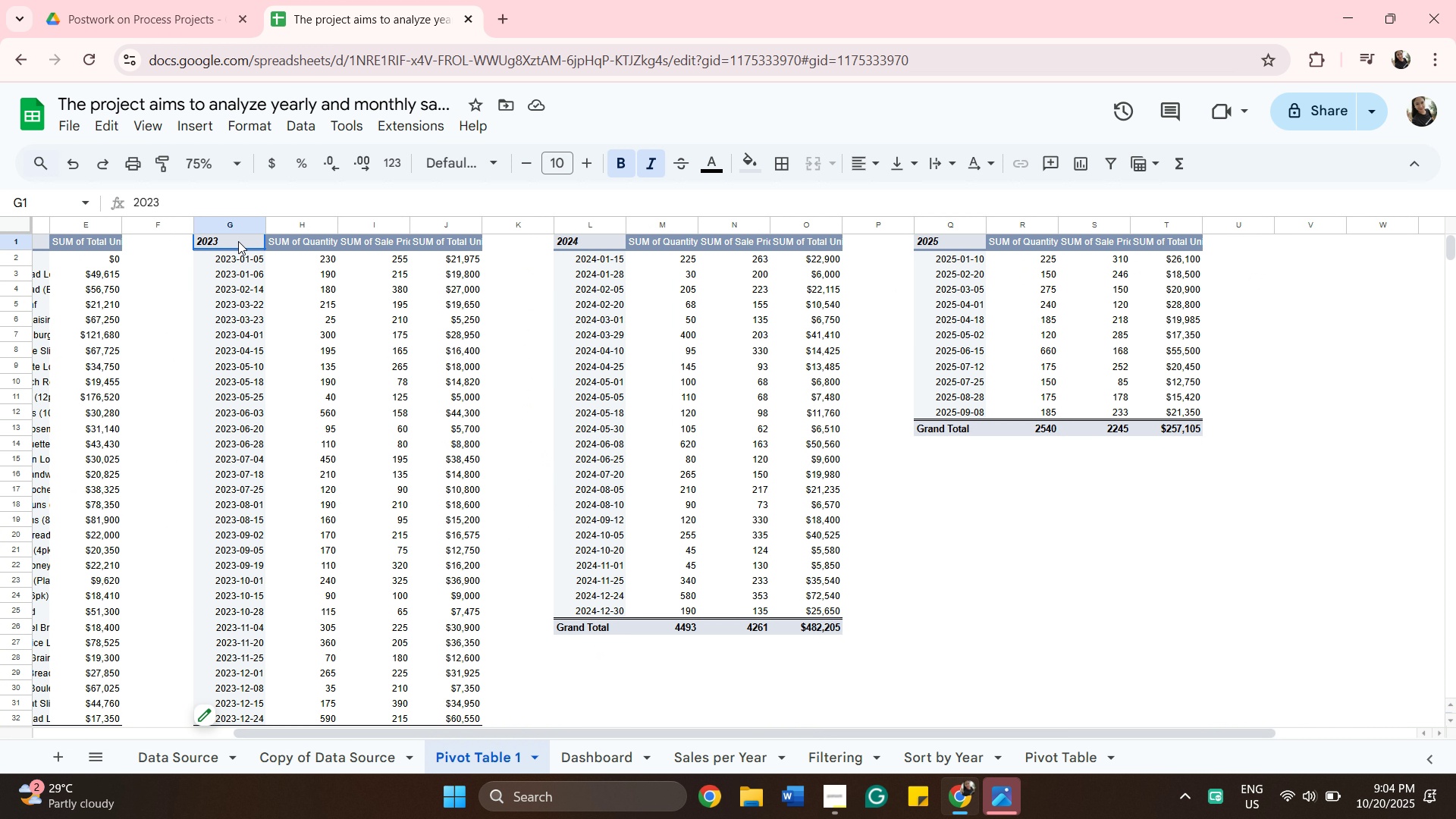 
left_click([238, 241])
 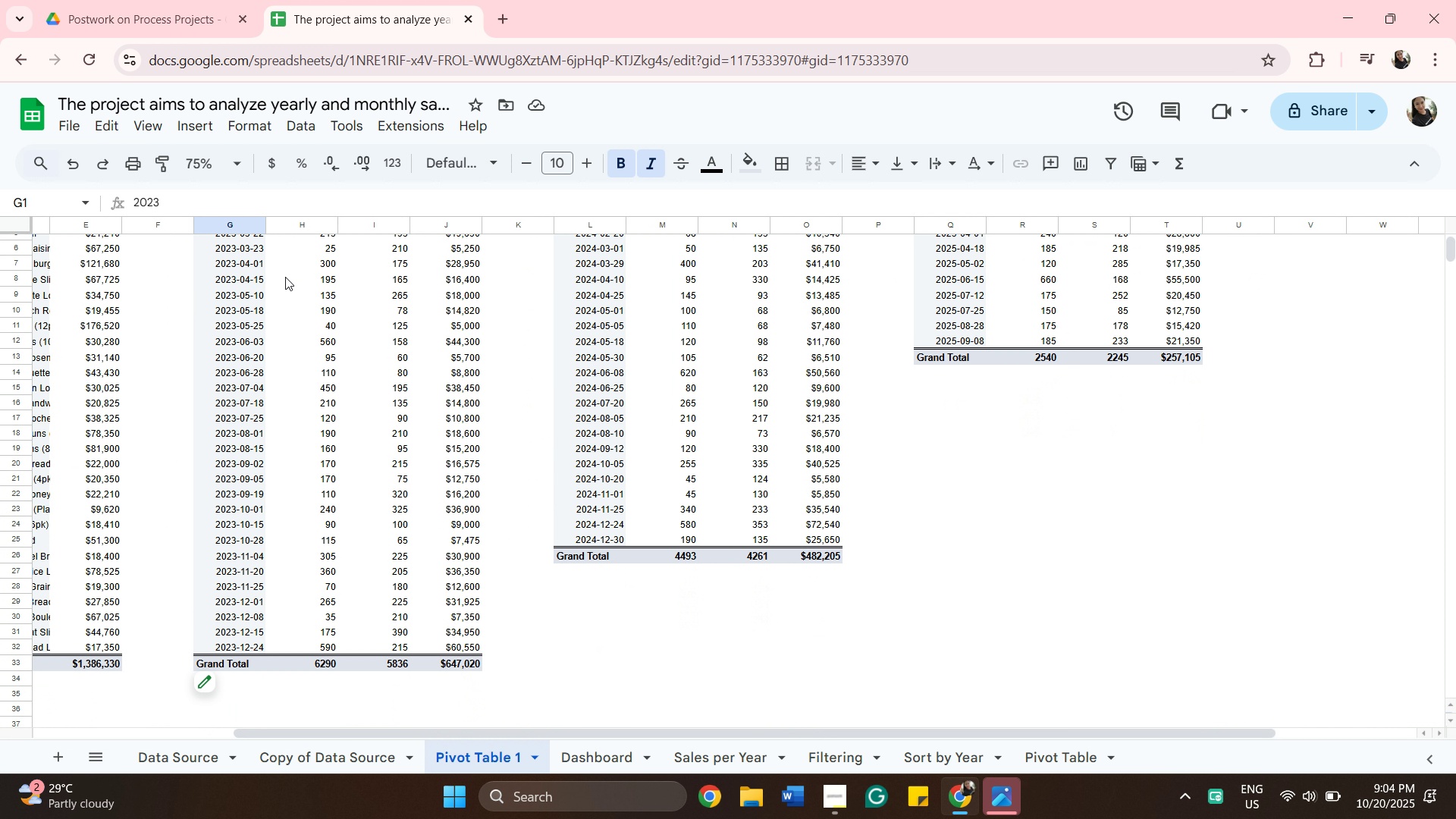 
scroll: coordinate [285, 277], scroll_direction: down, amount: 2.0
 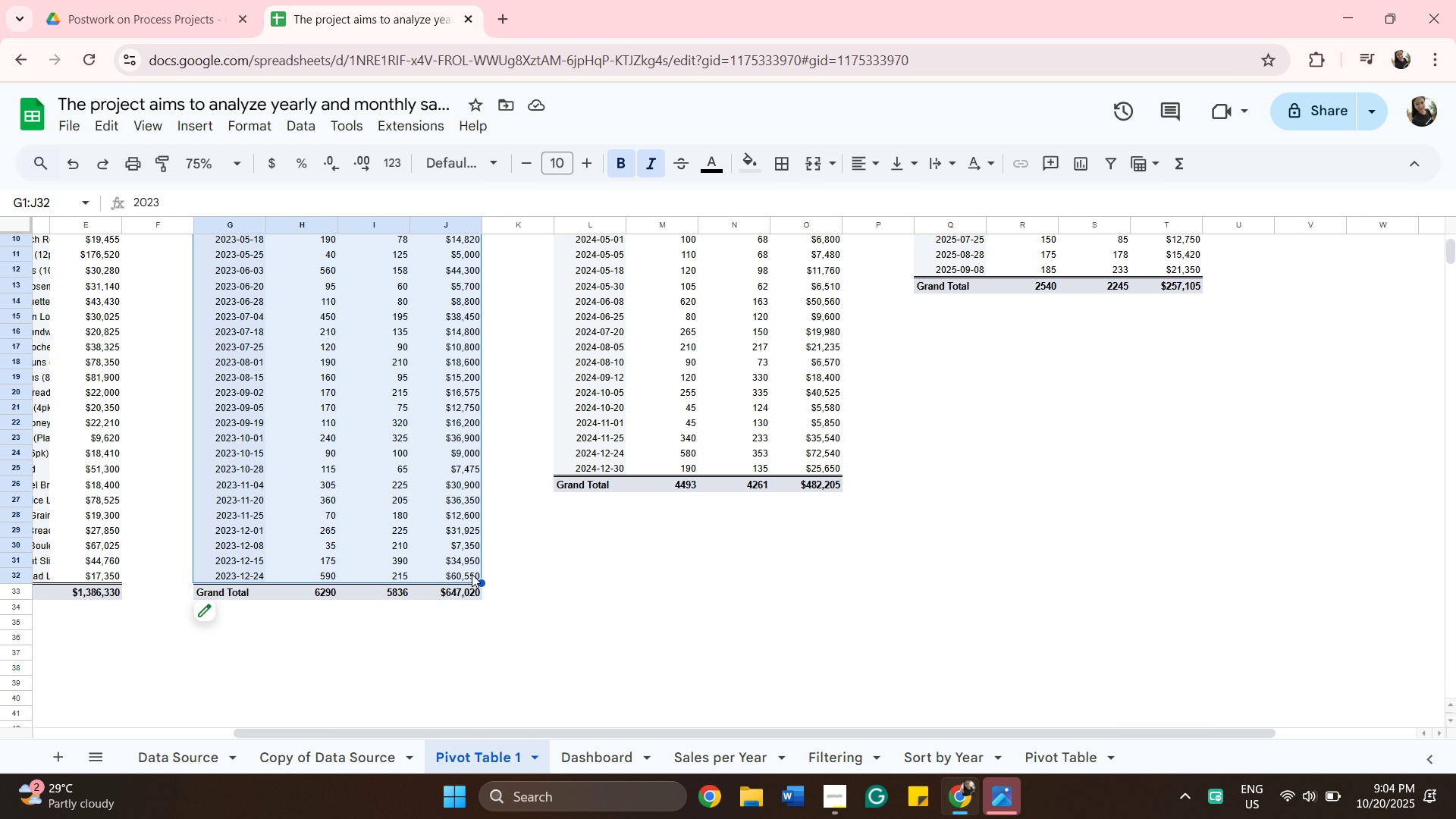 
hold_key(key=ShiftLeft, duration=0.54)
left_click([472, 574])
 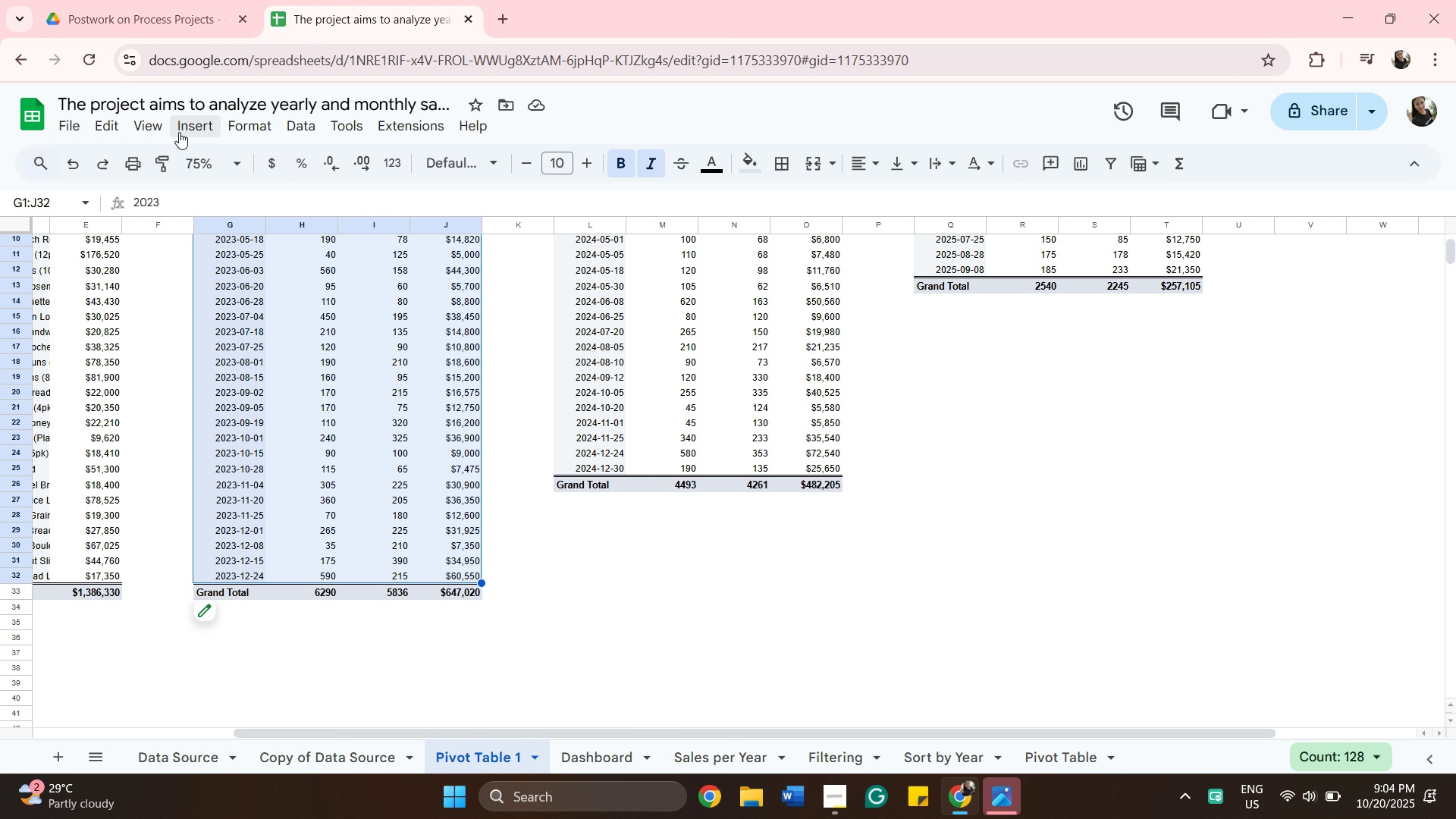 
left_click([179, 132])
 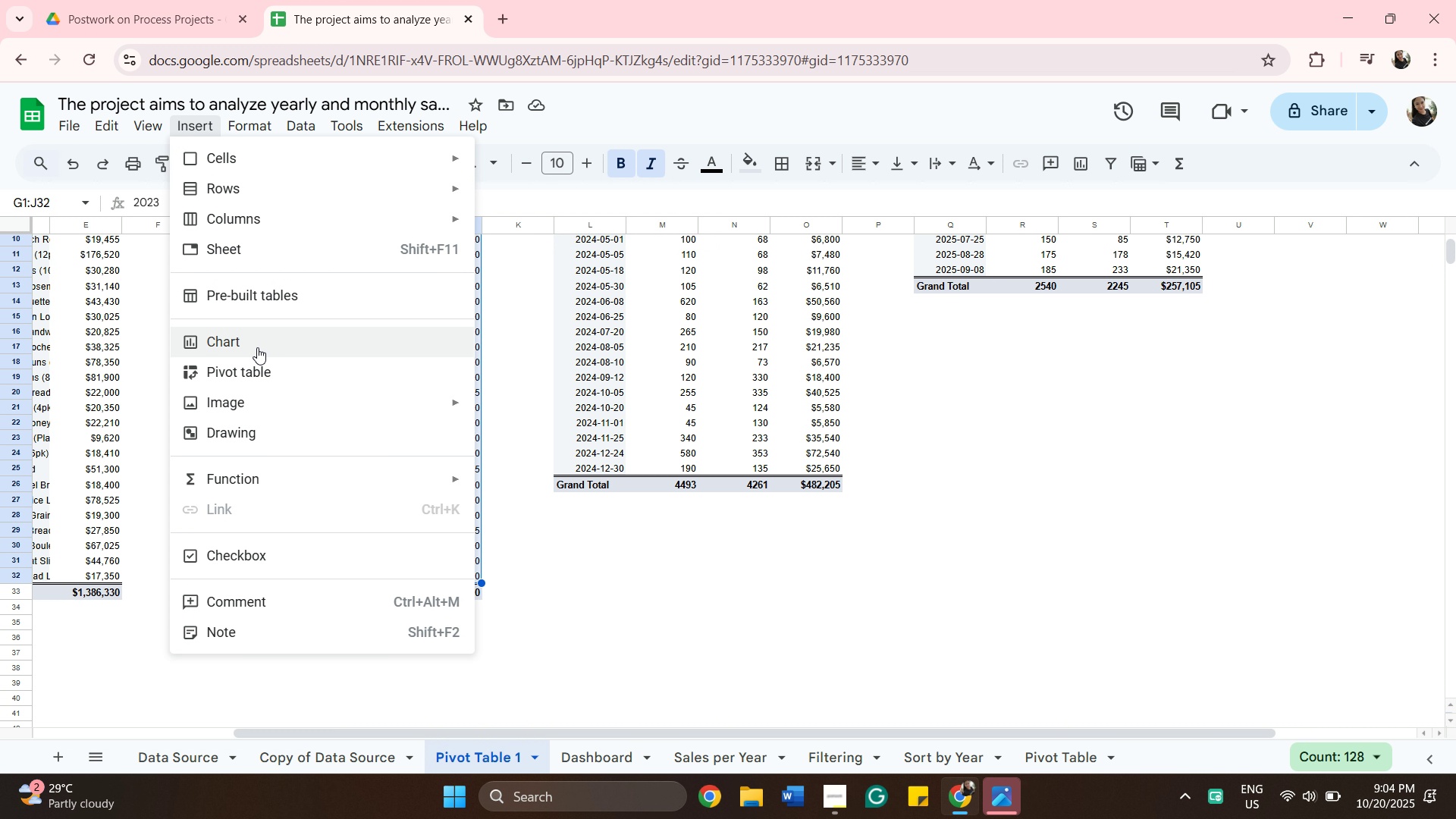 
left_click([257, 347])
 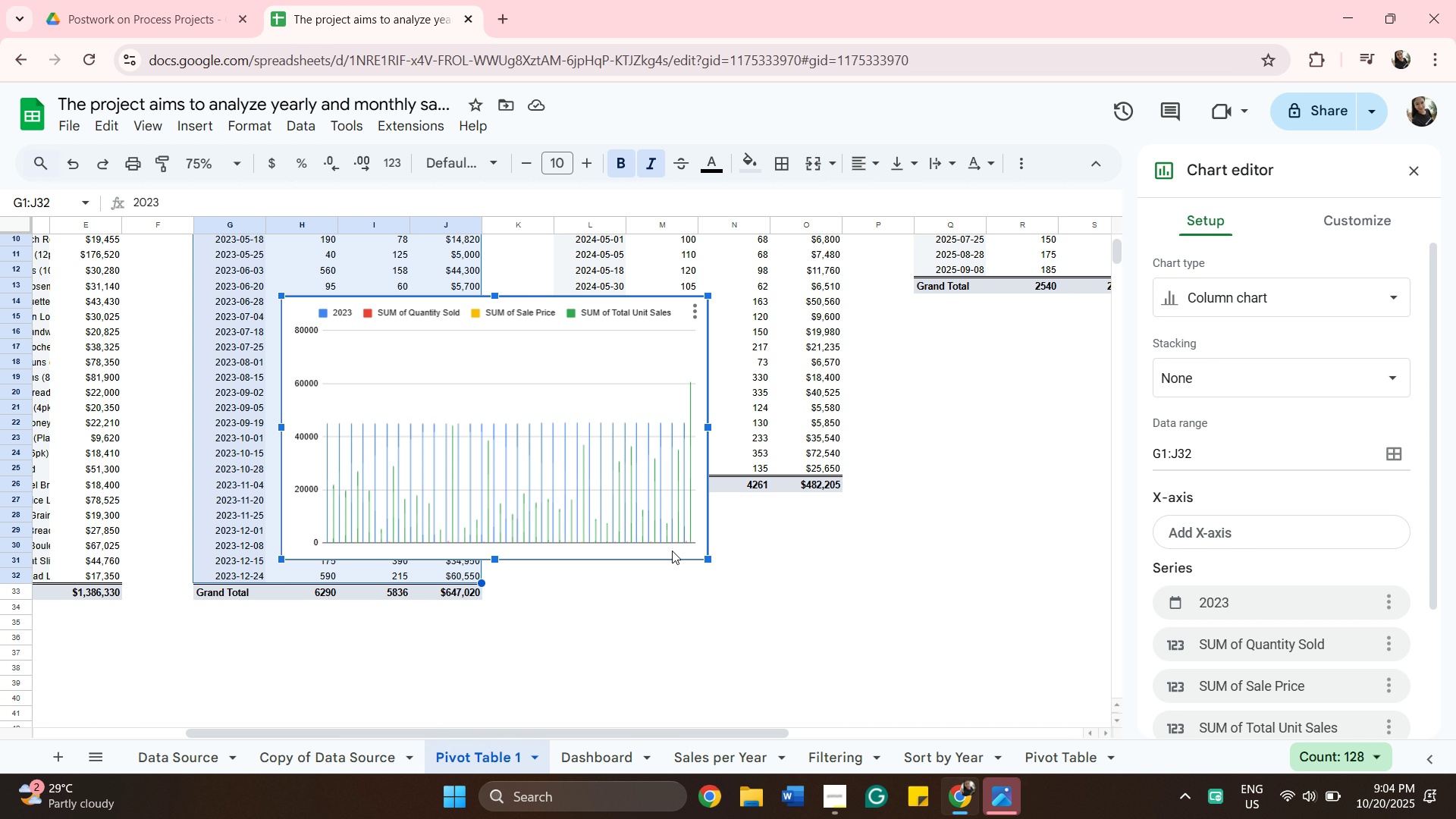 
wait(21.1)
 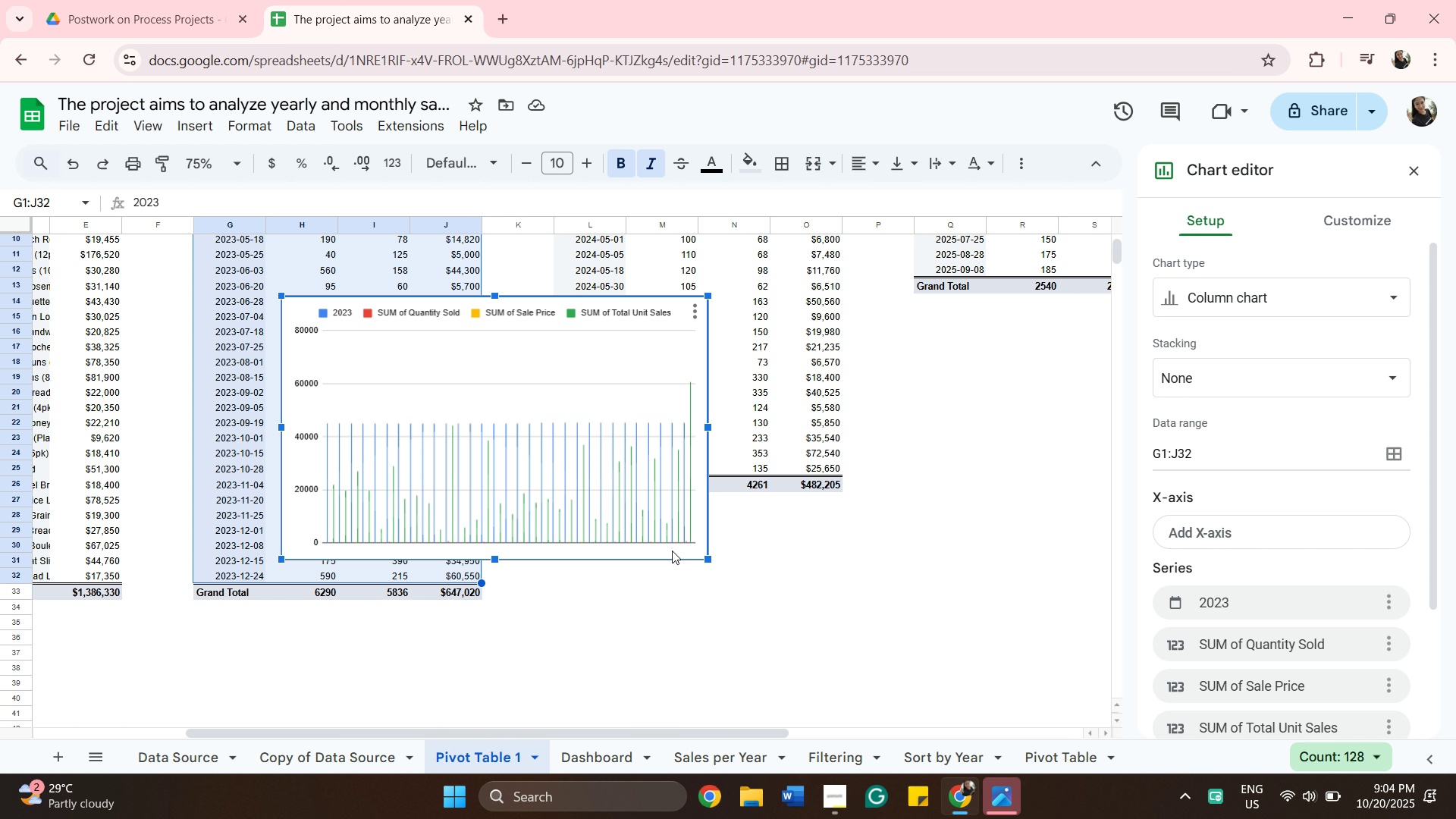 
left_click([728, 364])
 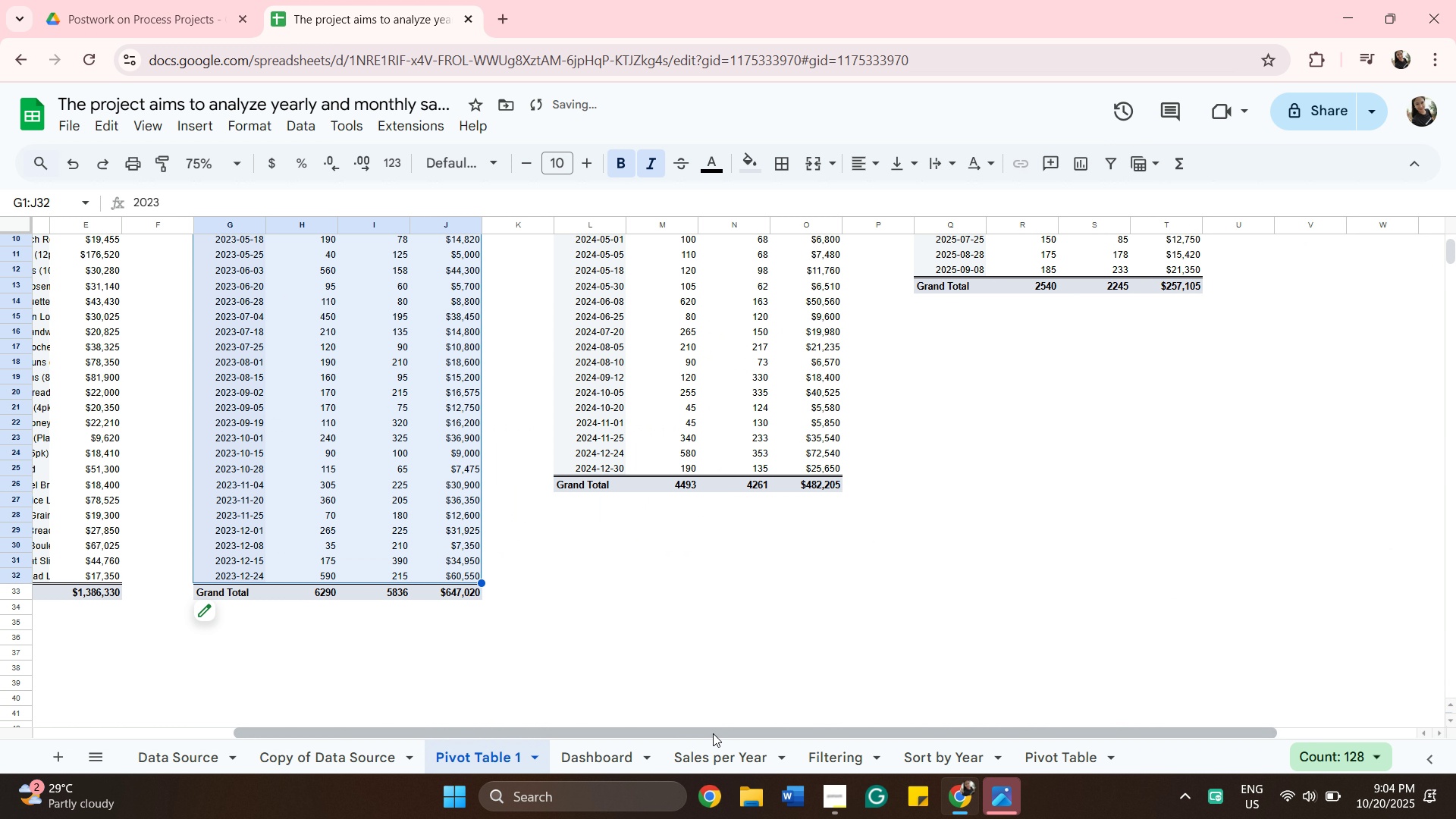 
left_click_drag(start_coordinate=[713, 733], to_coordinate=[308, 792])
 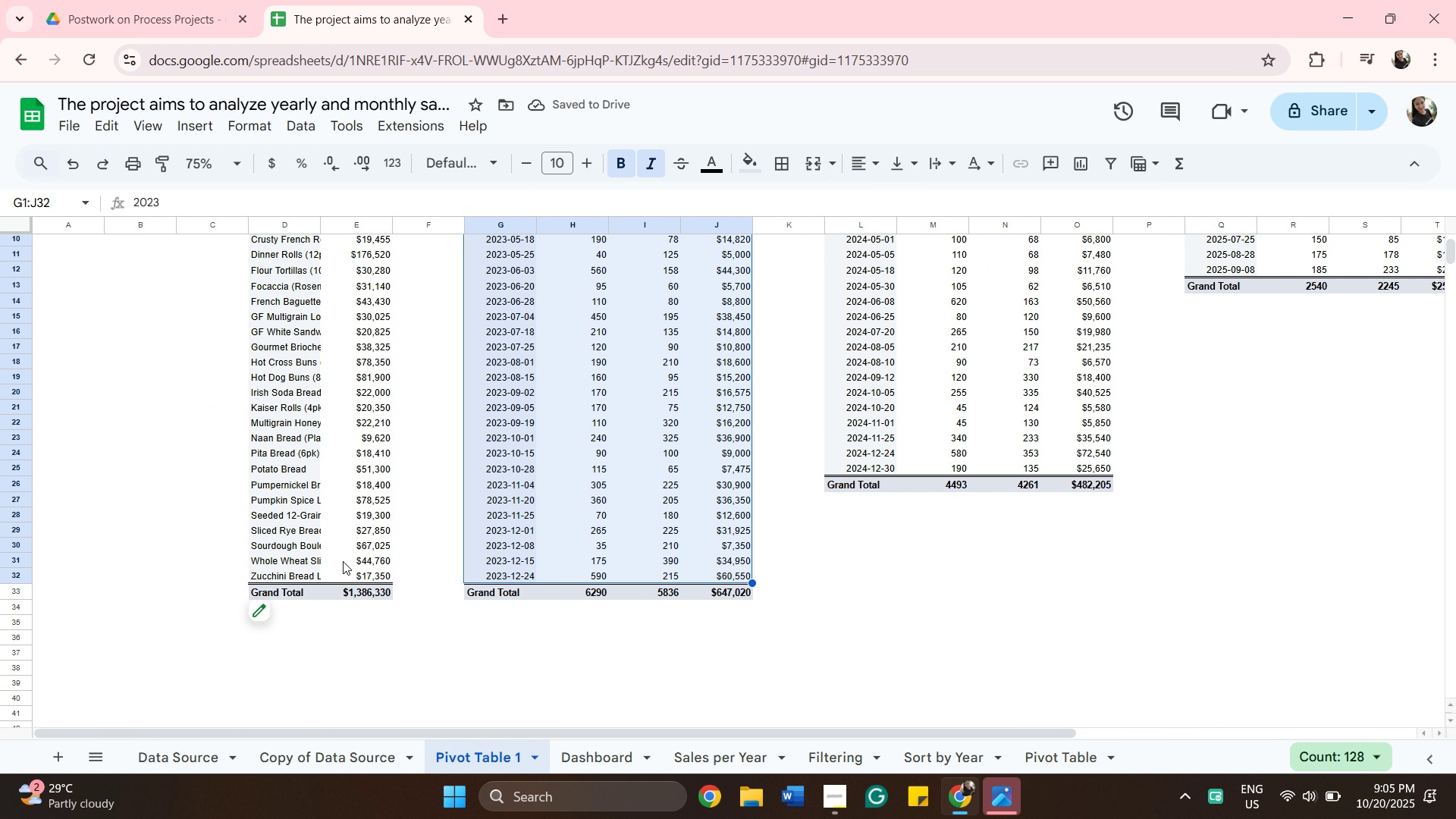 
scroll: coordinate [343, 561], scroll_direction: up, amount: 4.0
 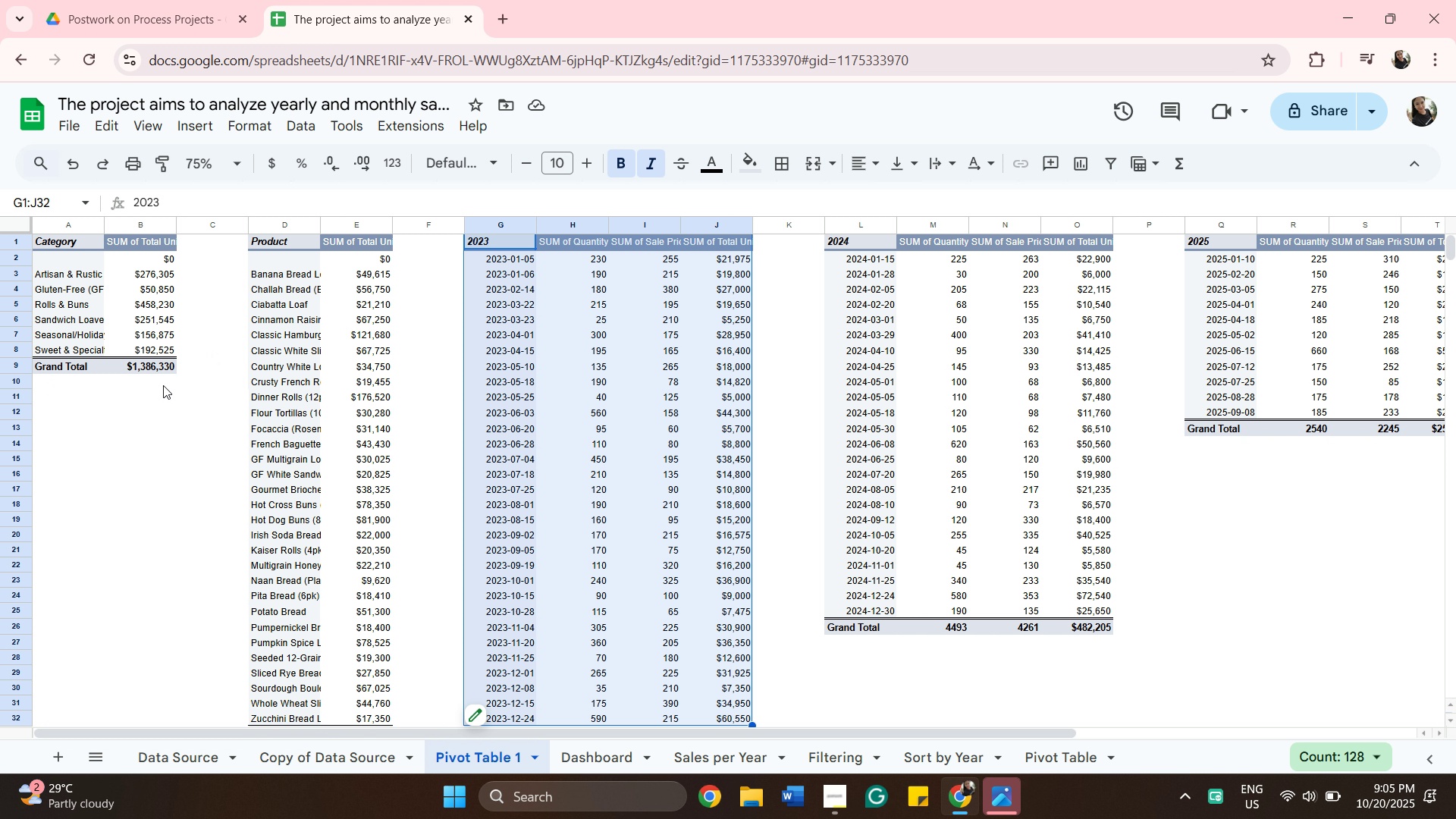 
wait(17.92)
 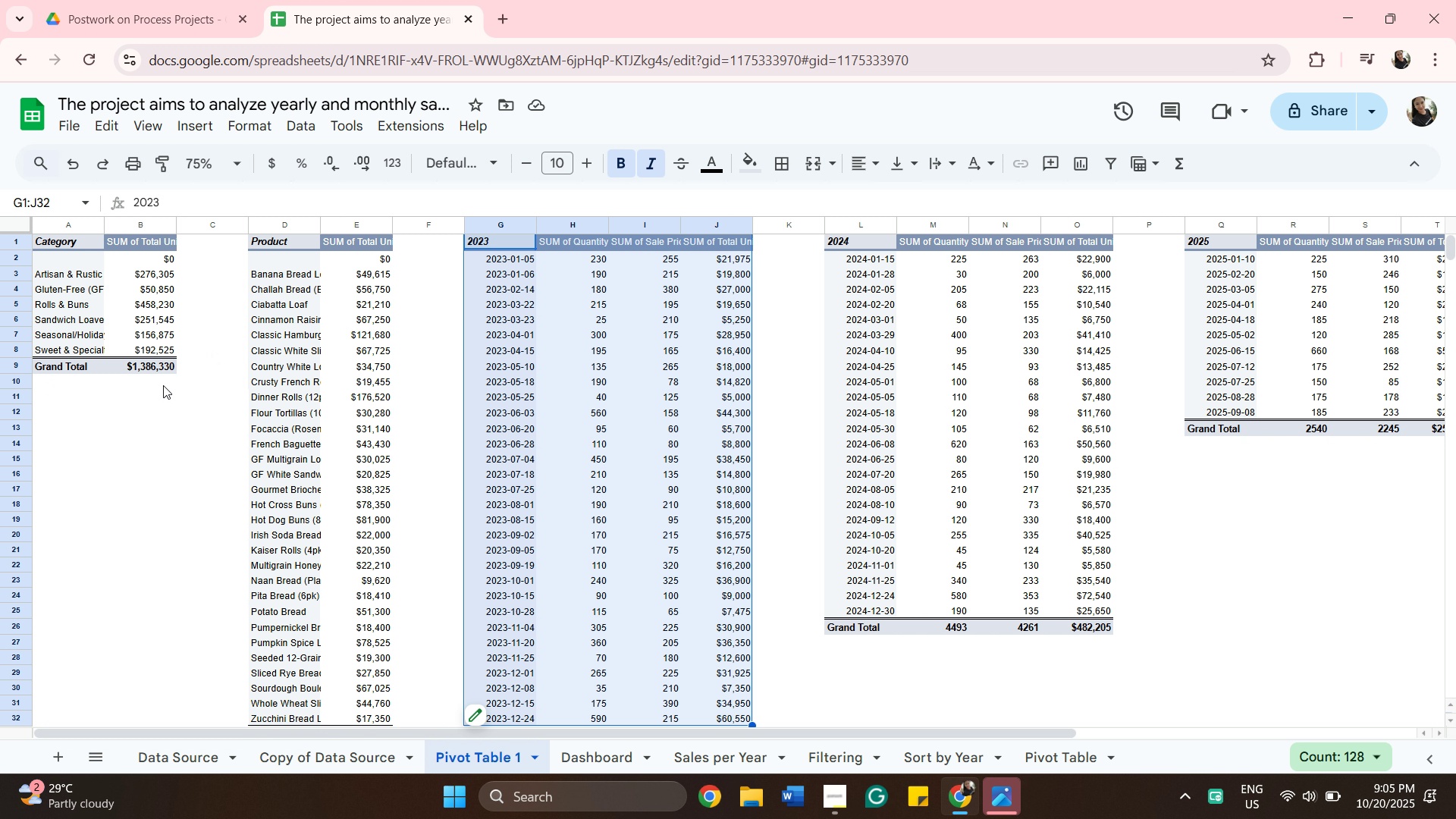 
left_click_drag(start_coordinate=[403, 733], to_coordinate=[406, 738])
 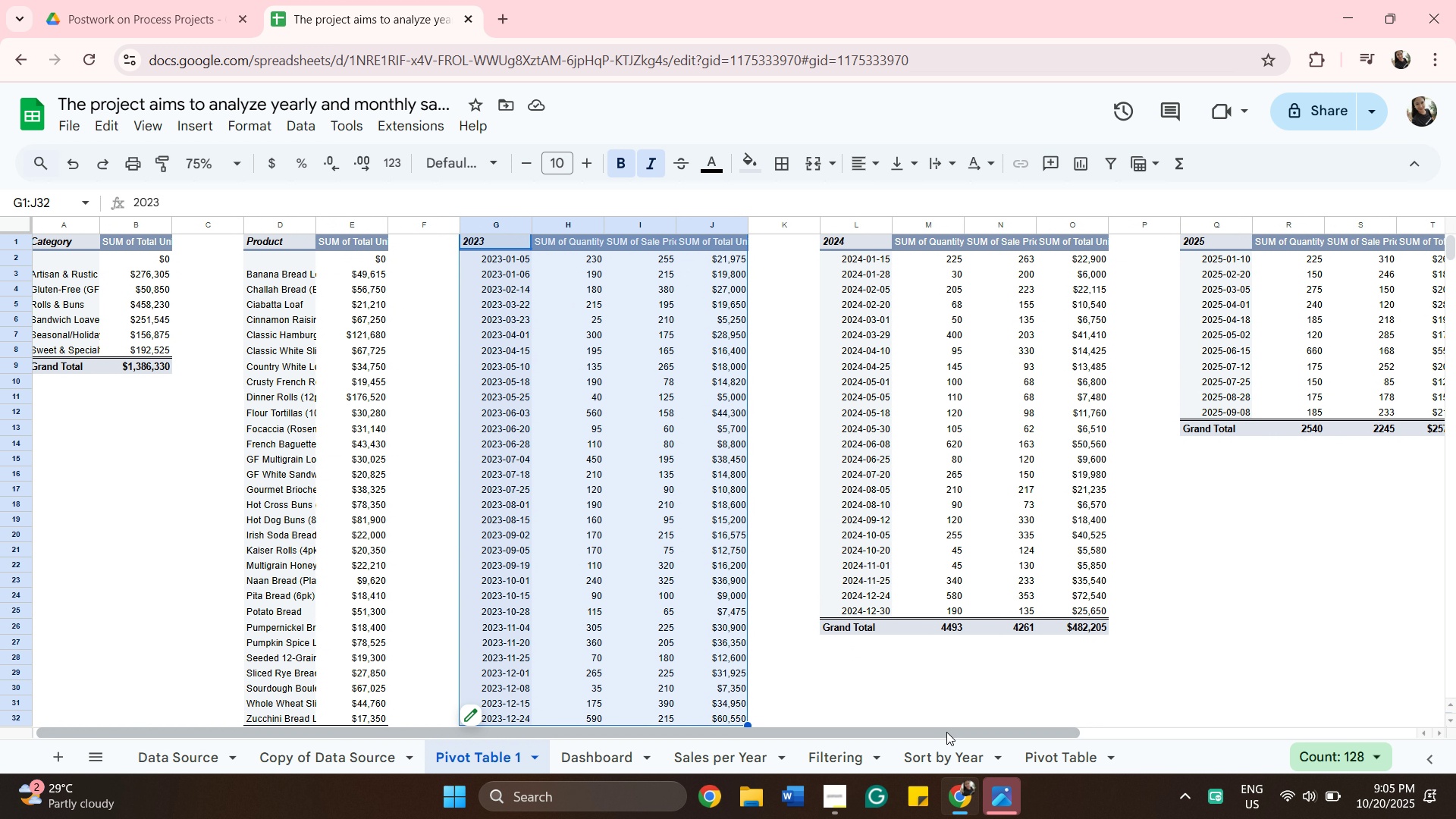 
left_click_drag(start_coordinate=[949, 733], to_coordinate=[794, 772])
 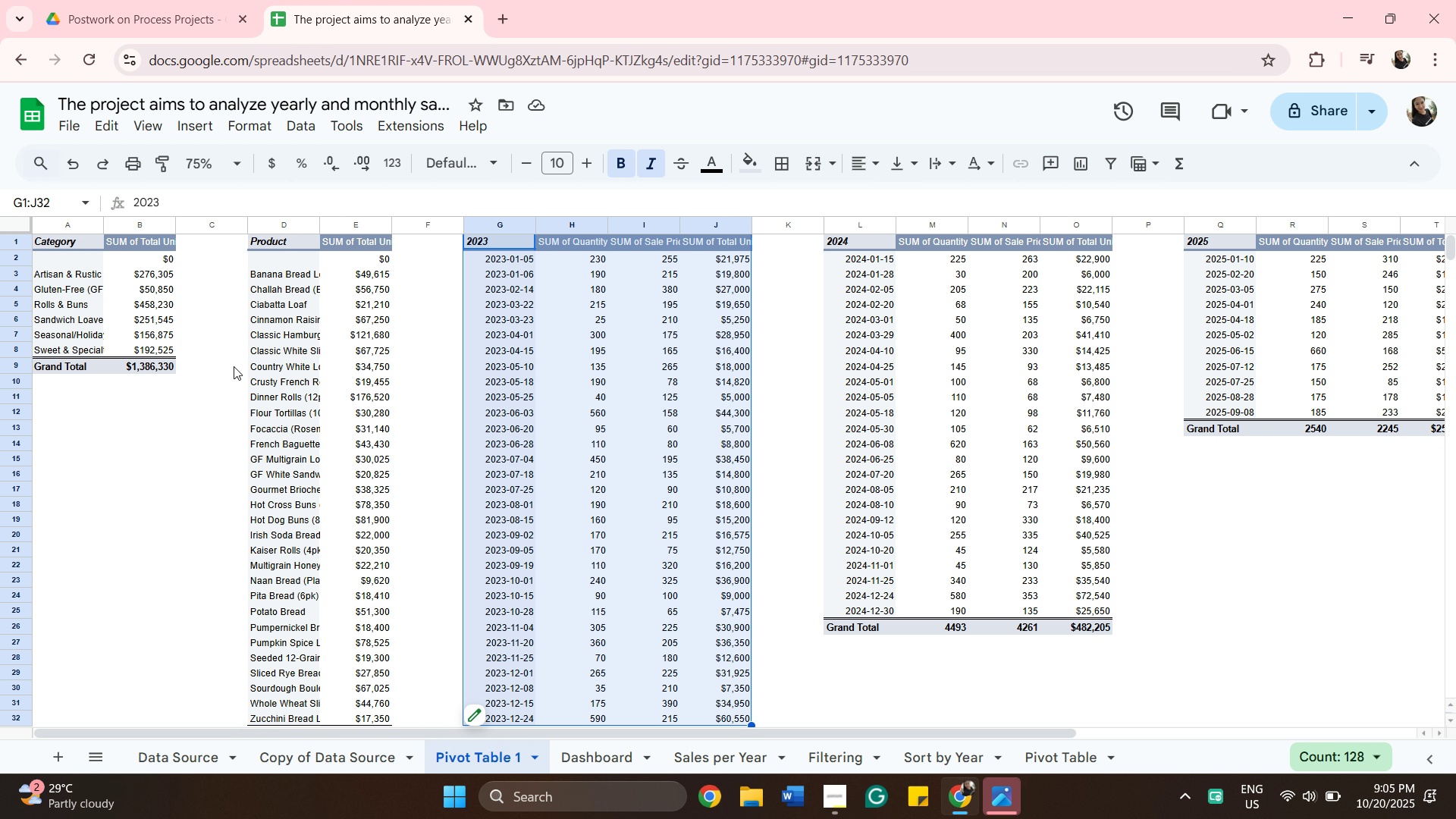 
wait(13.34)
 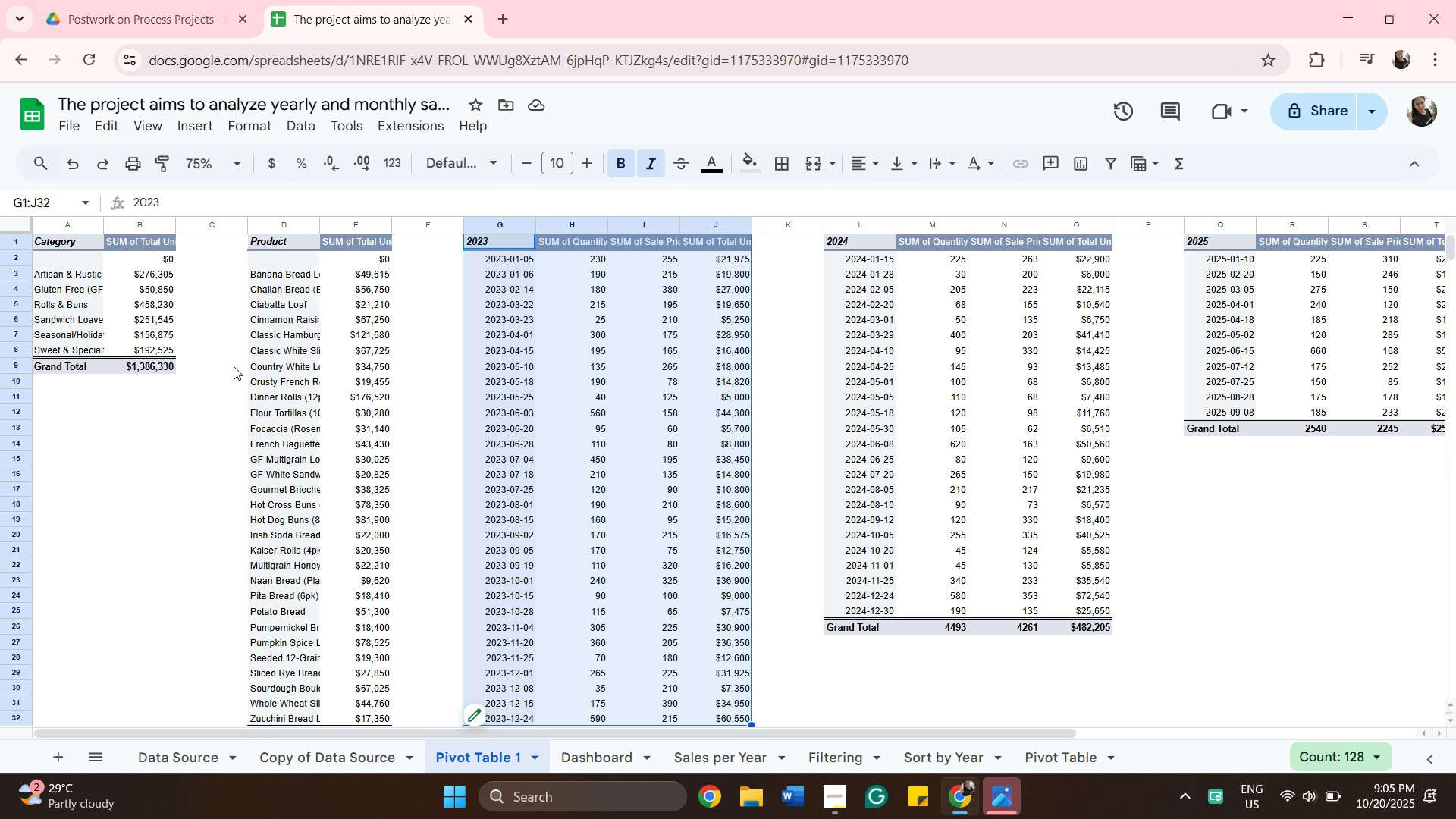 
left_click([100, 22])
 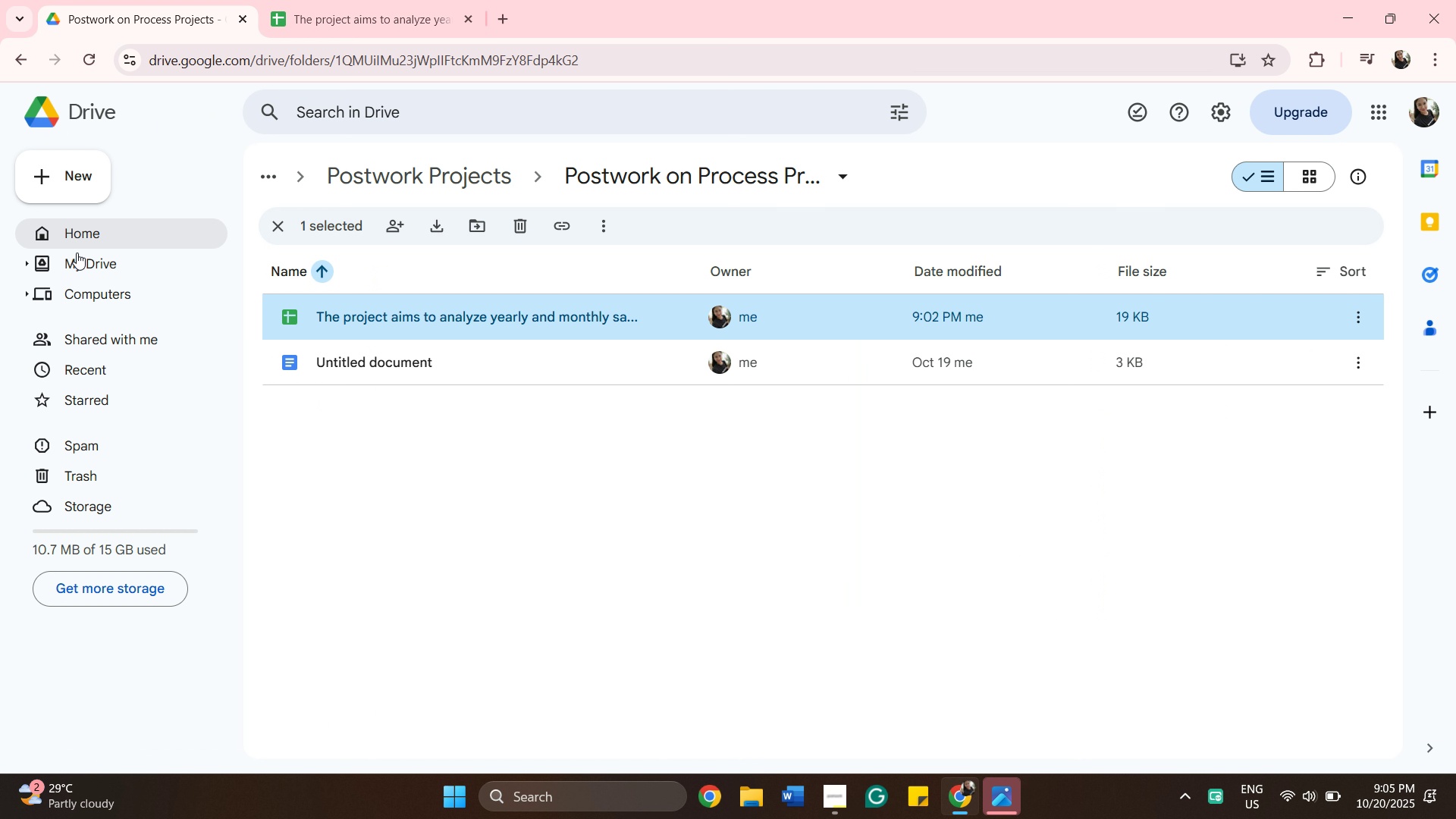 
left_click([94, 265])
 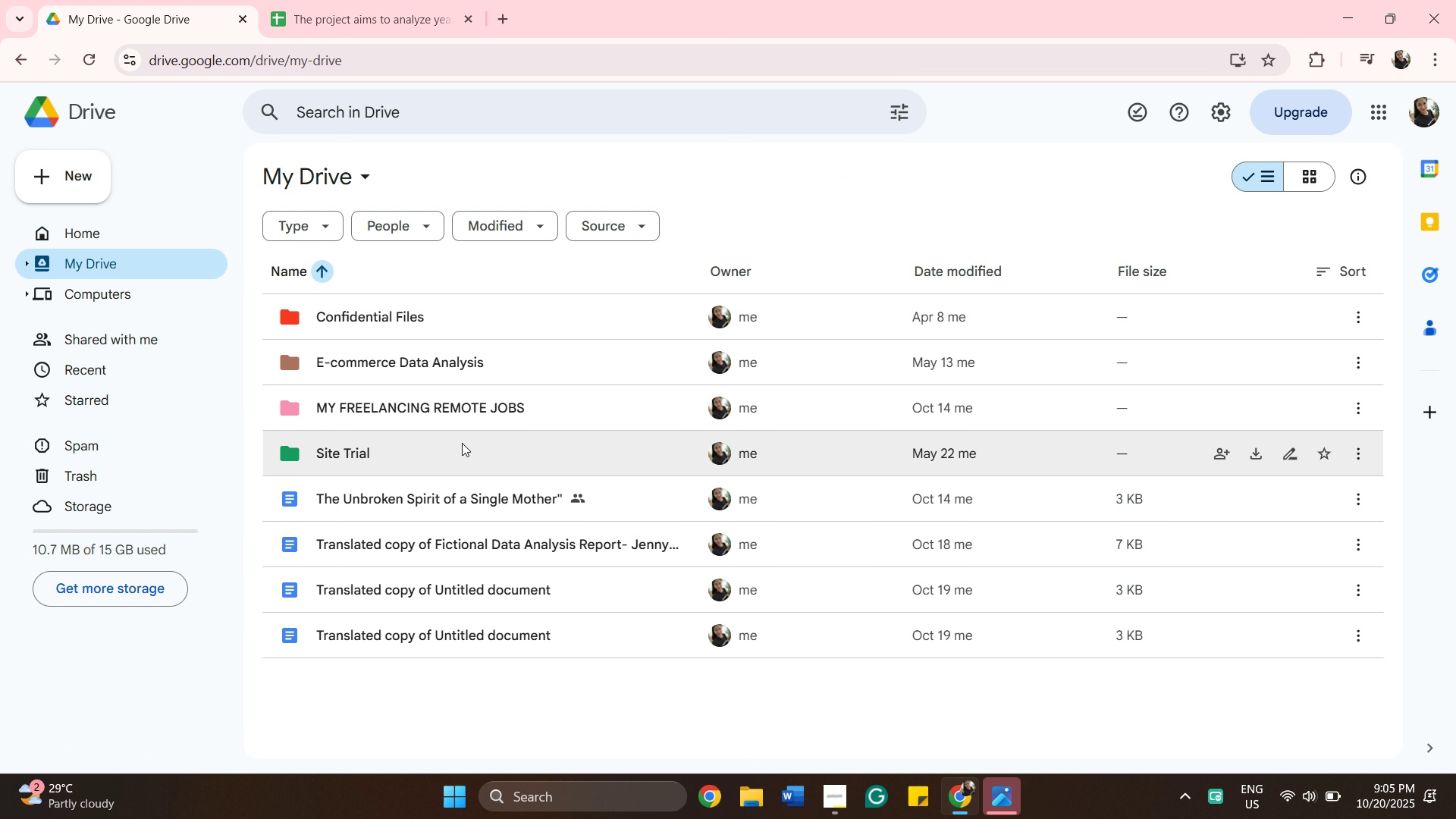 
mouse_move([475, 495])
 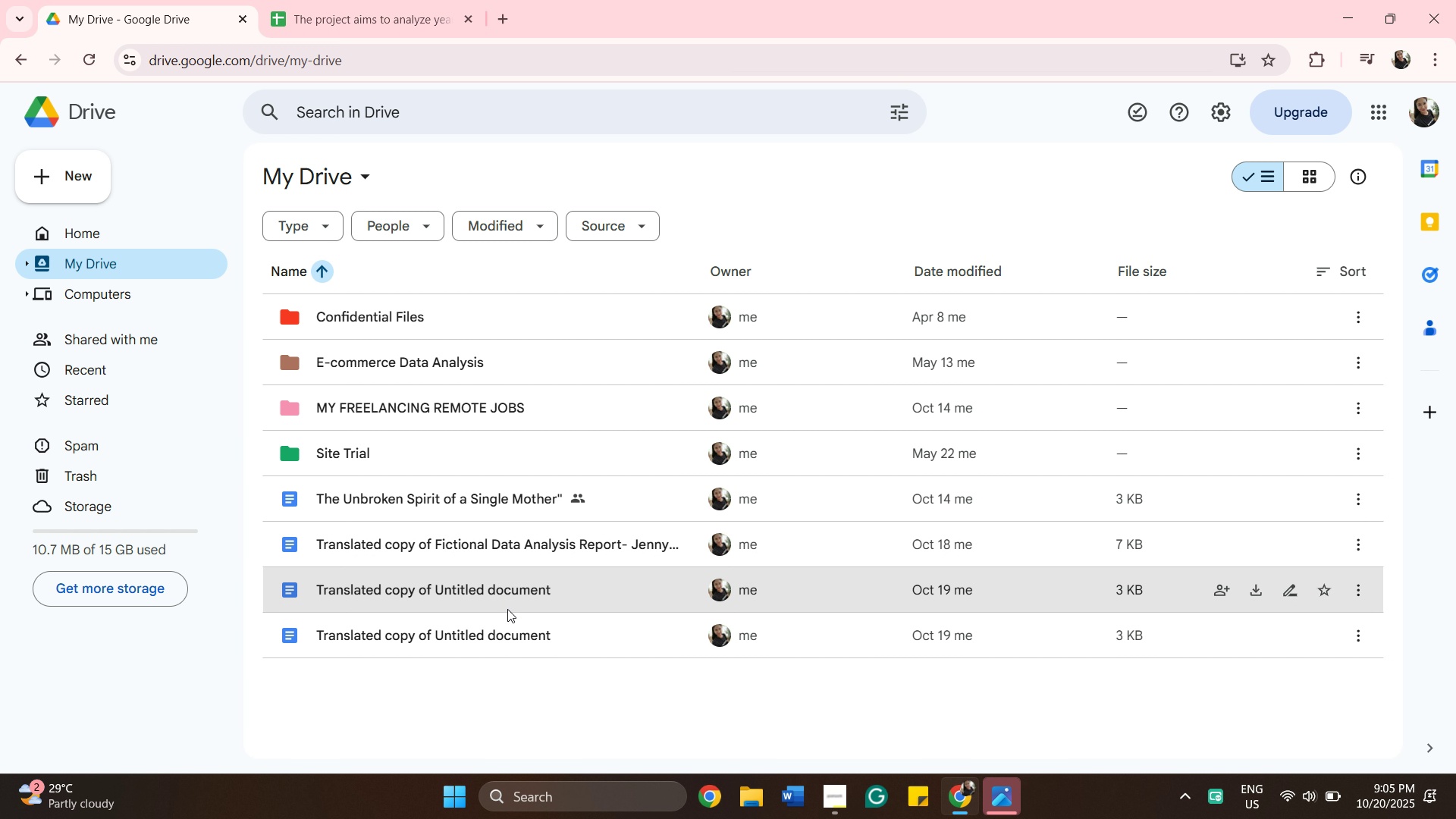 
double_click([509, 609])
 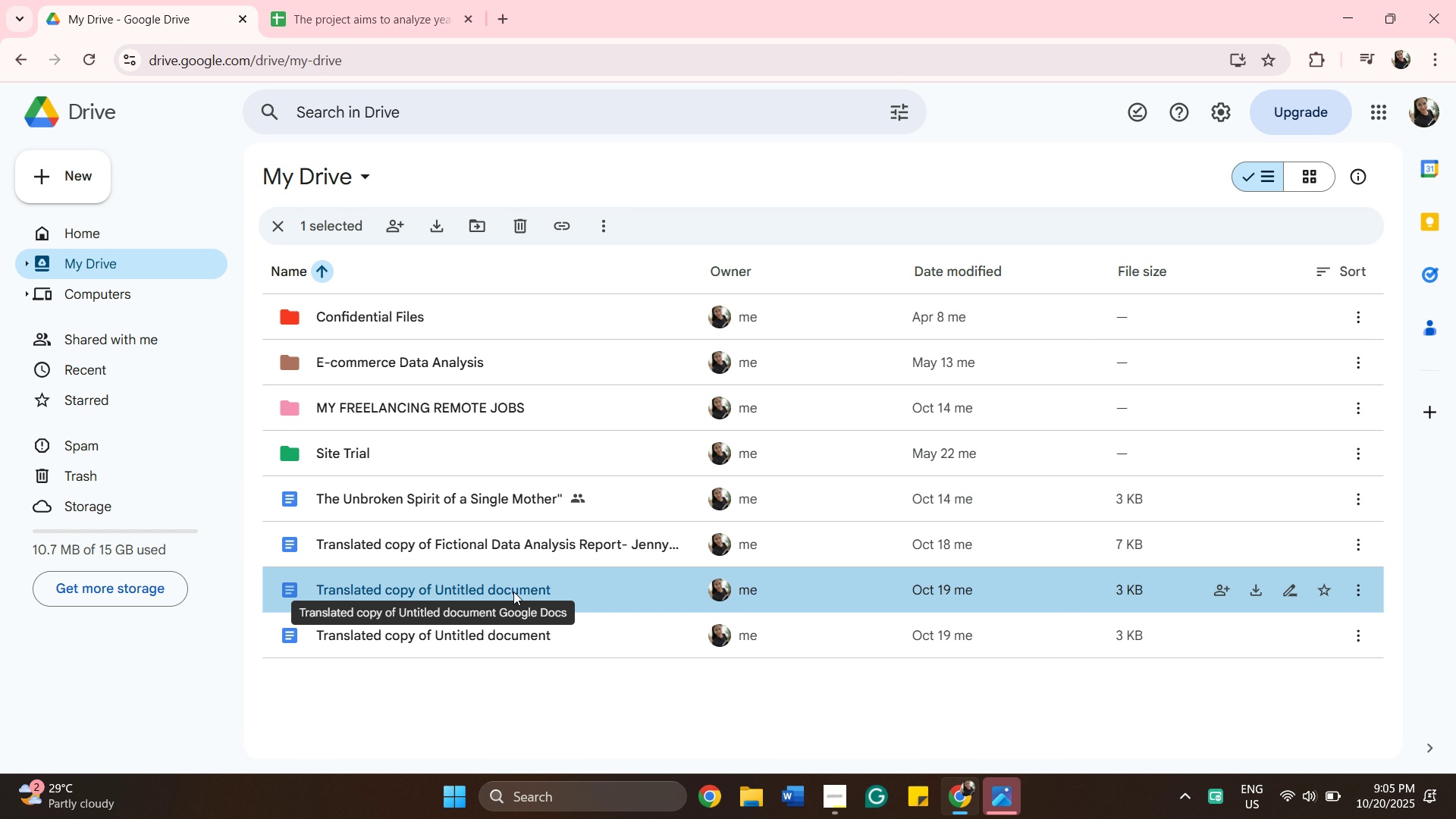 
double_click([513, 592])
 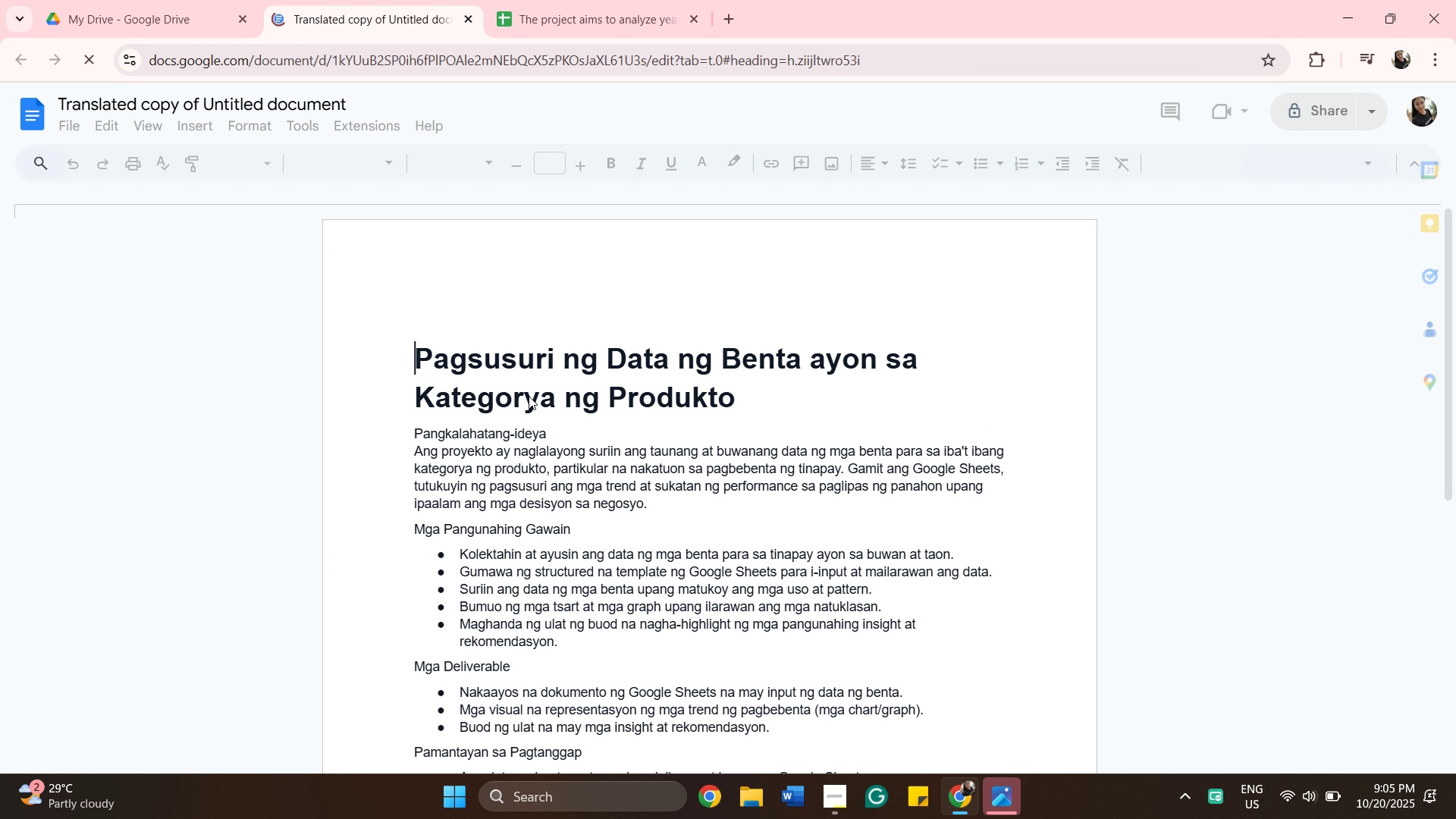 
scroll: coordinate [608, 426], scroll_direction: down, amount: 1.0
 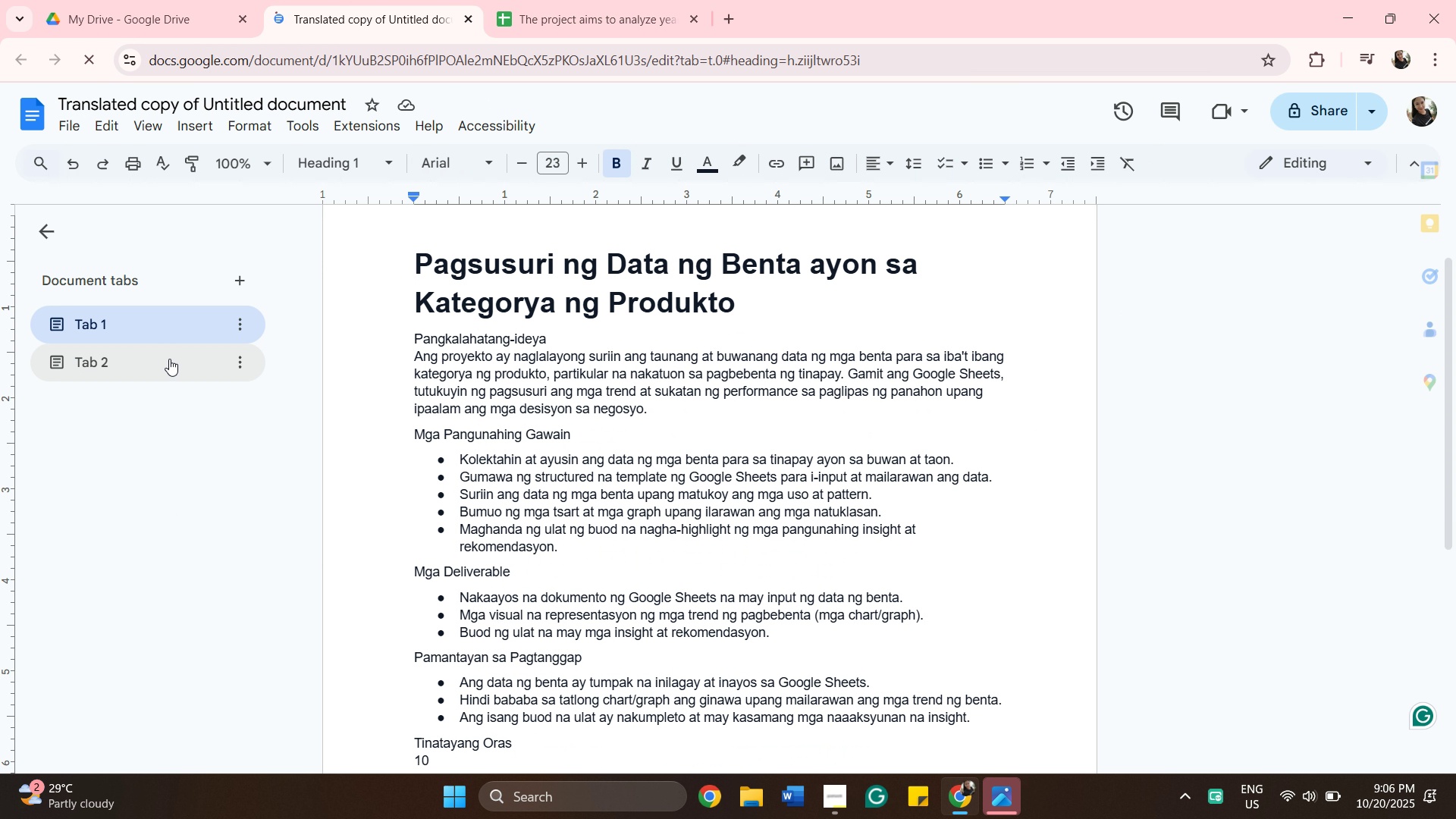 
wait(8.5)
 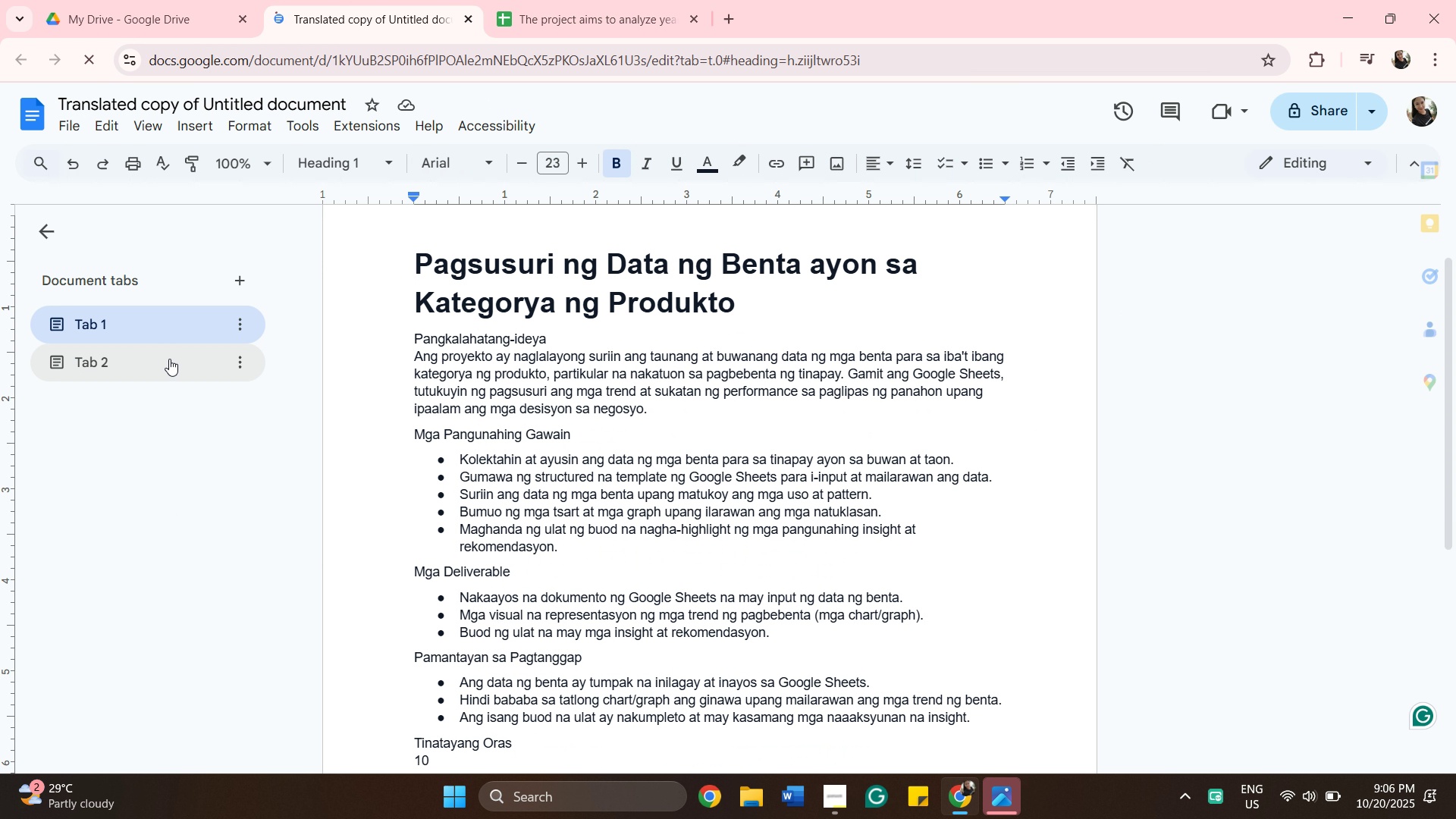 
left_click_drag(start_coordinate=[339, 105], to_coordinate=[0, 152])
 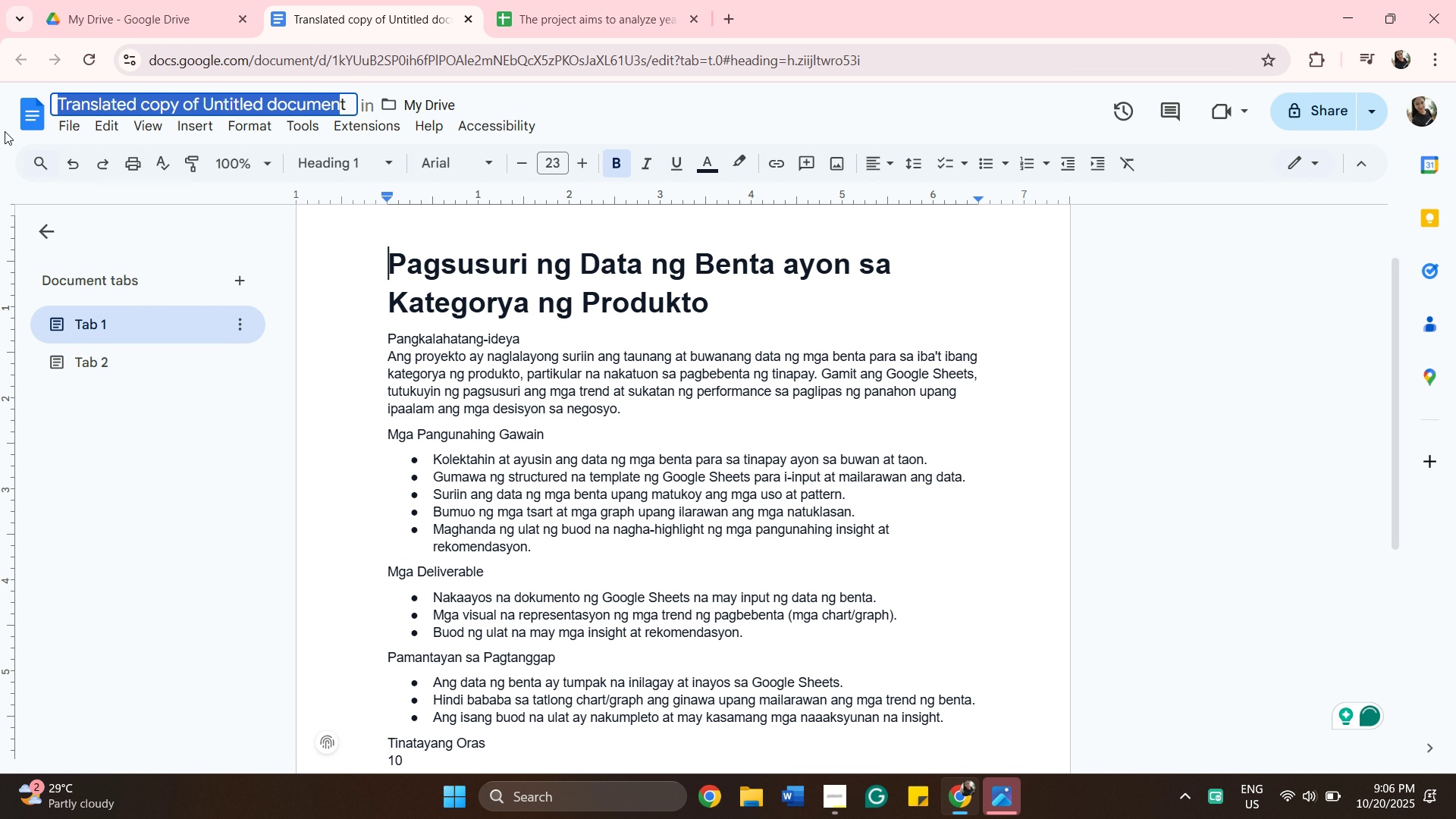 
key(Backspace)
 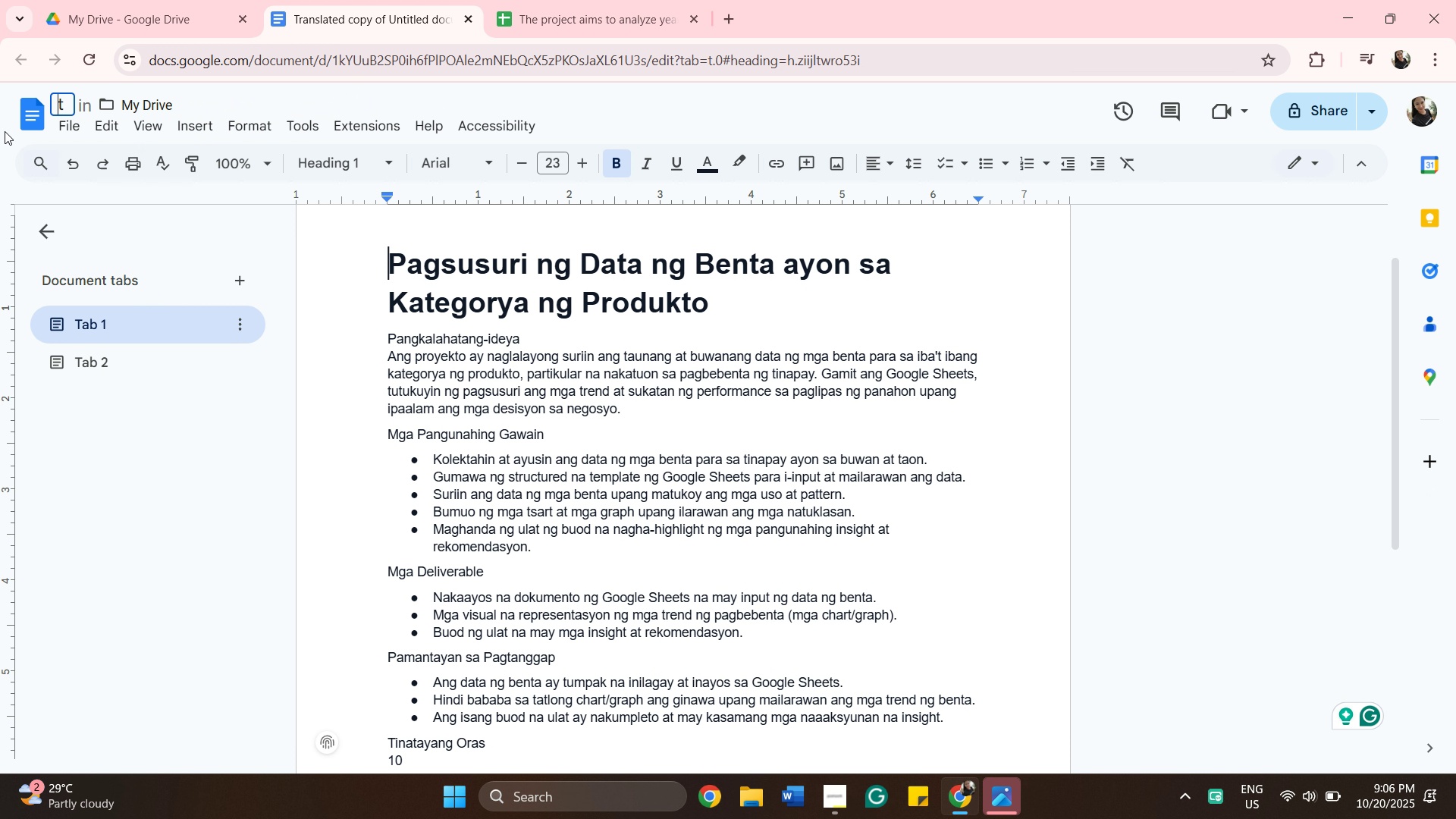 
key(ArrowRight)
 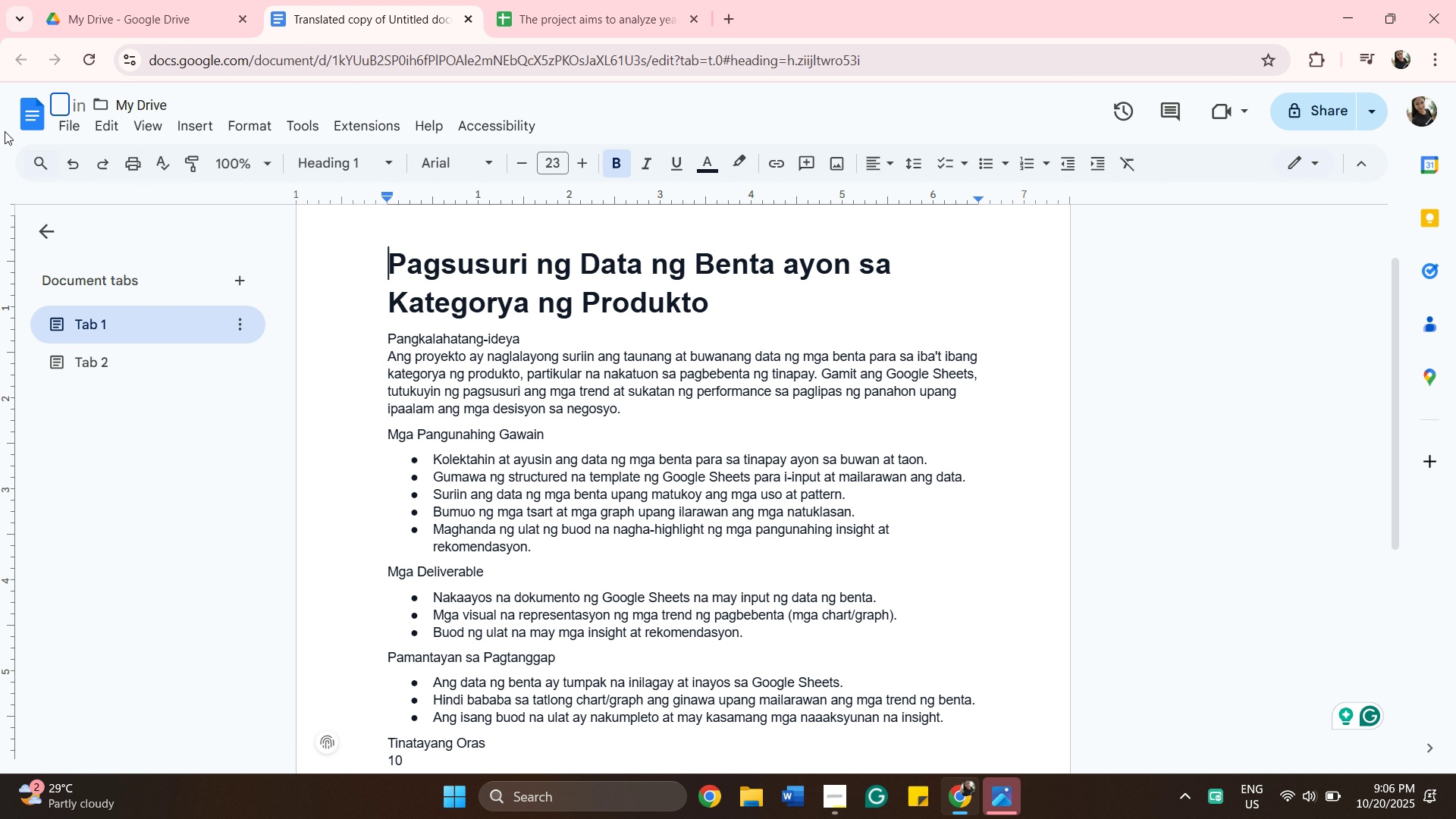 
key(Backspace)
 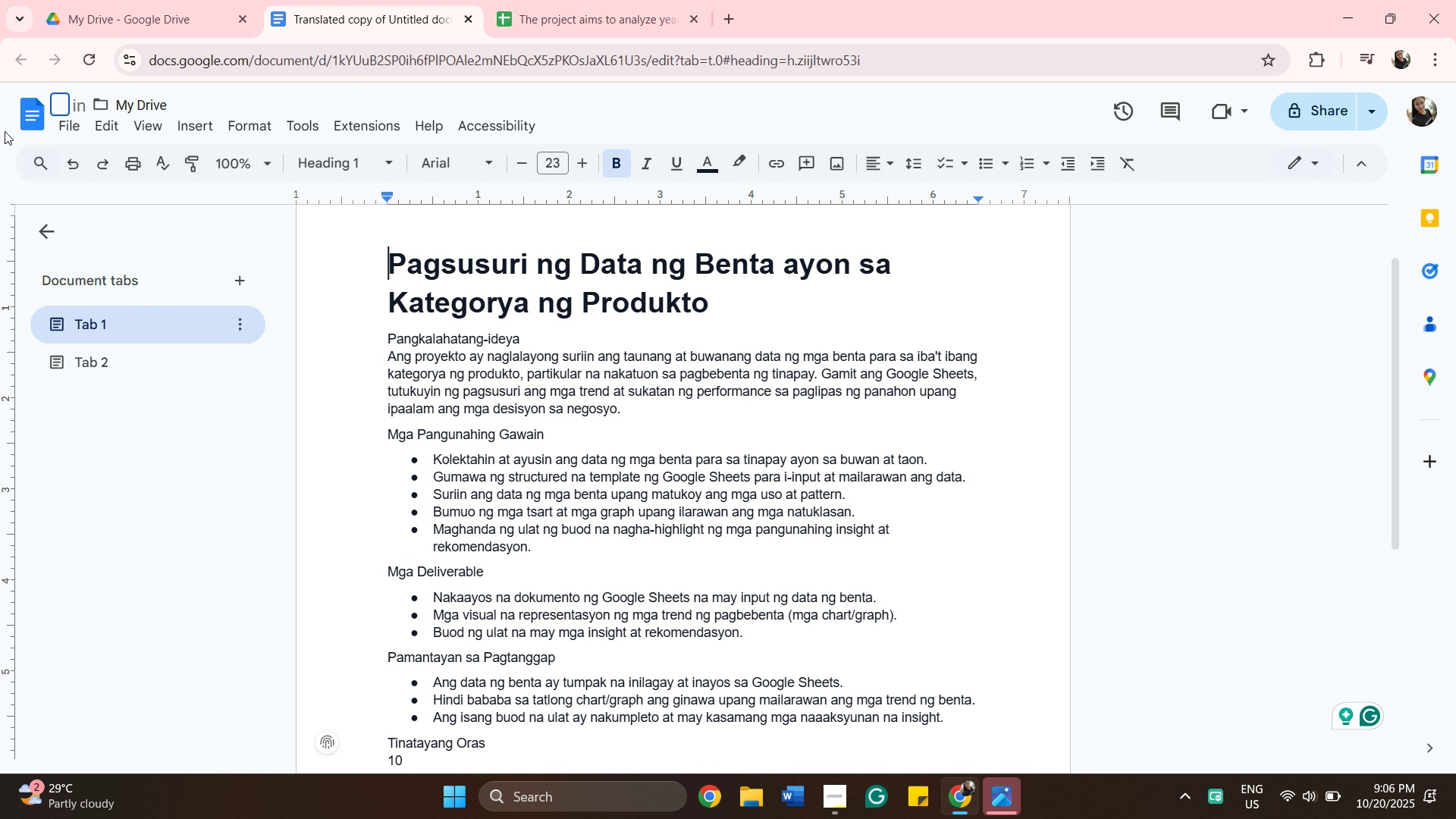 
type(Bread Data)
 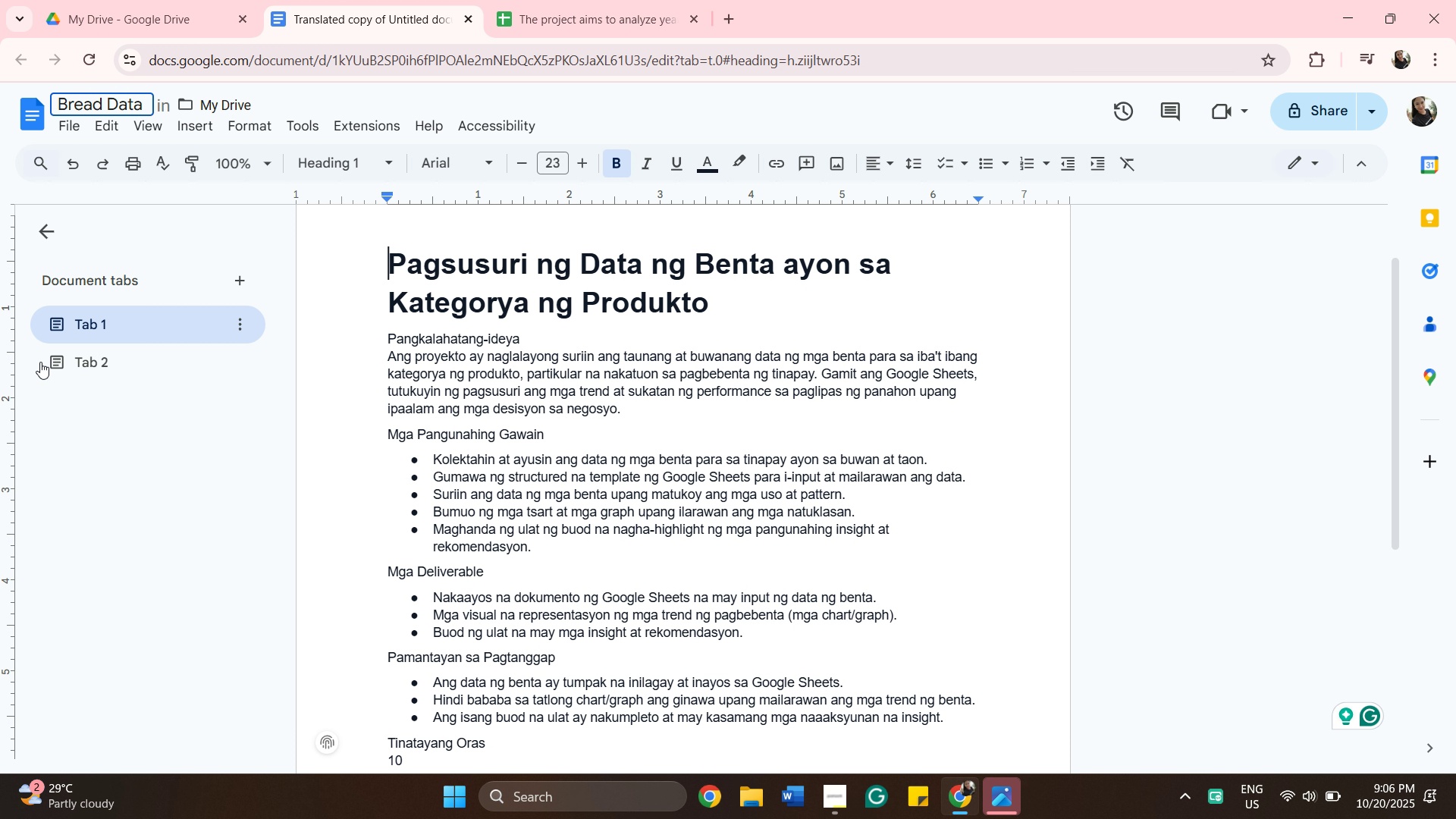 
wait(7.39)
 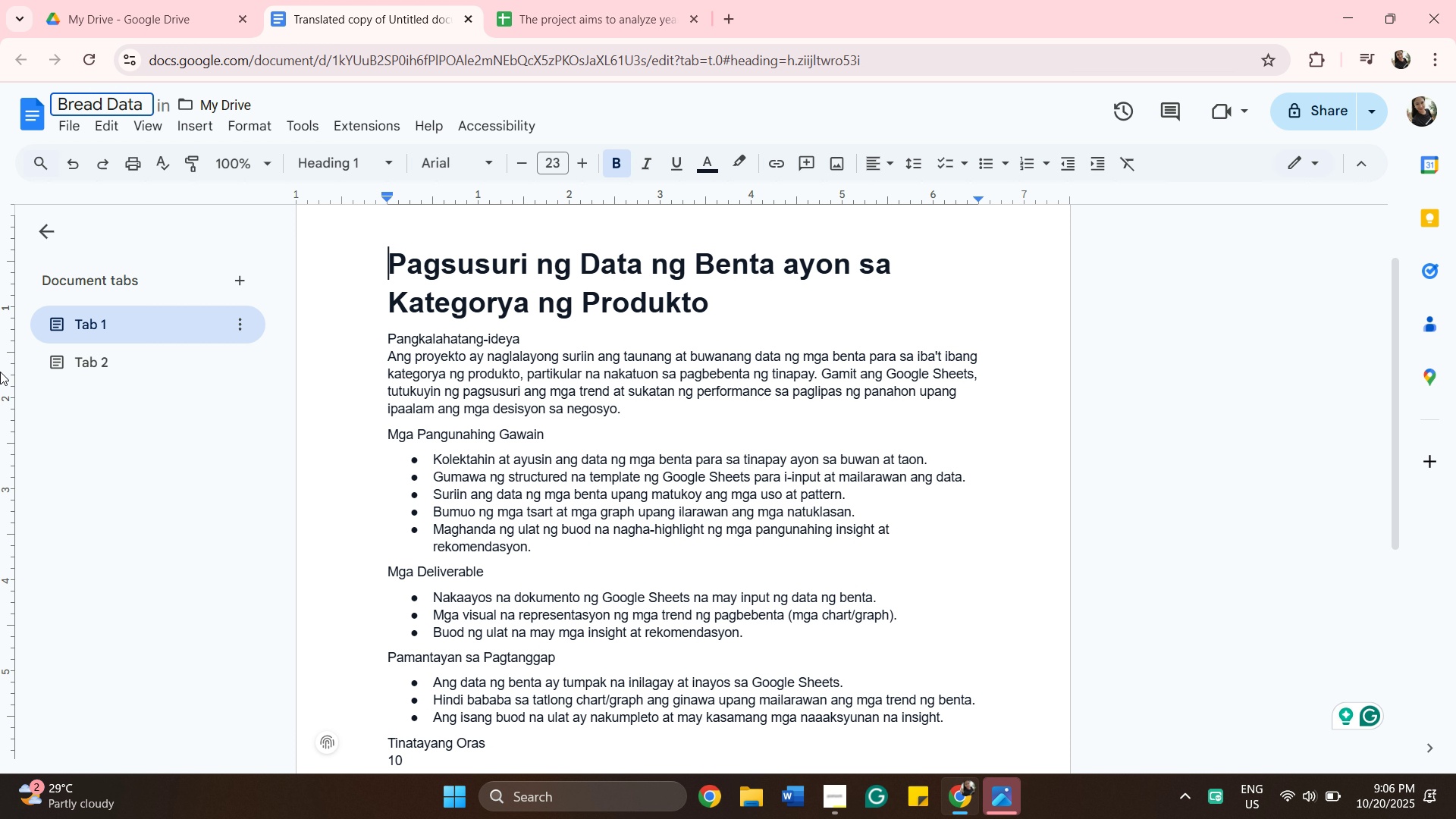 
left_click([127, 354])
 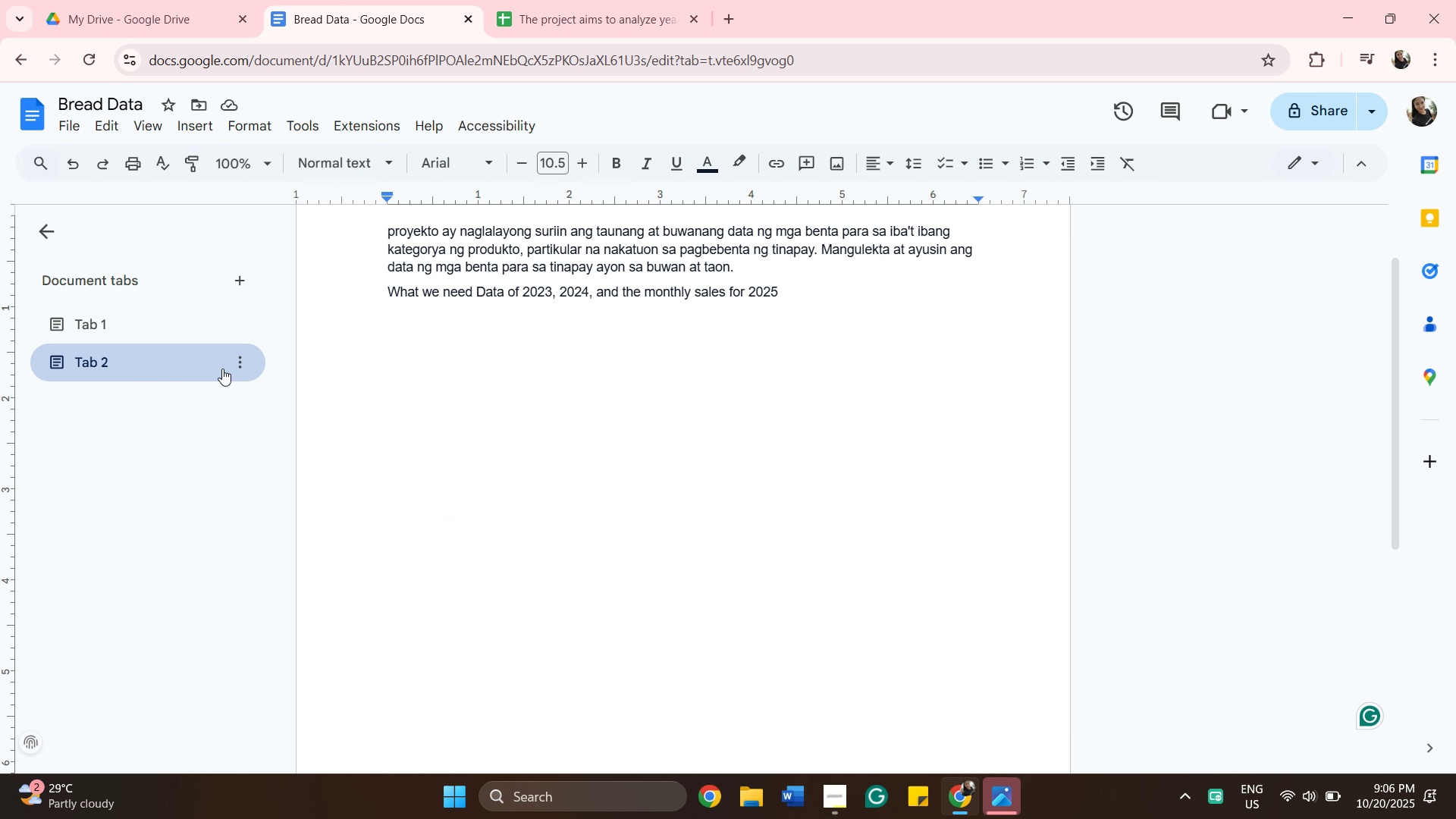 
left_click([242, 371])
 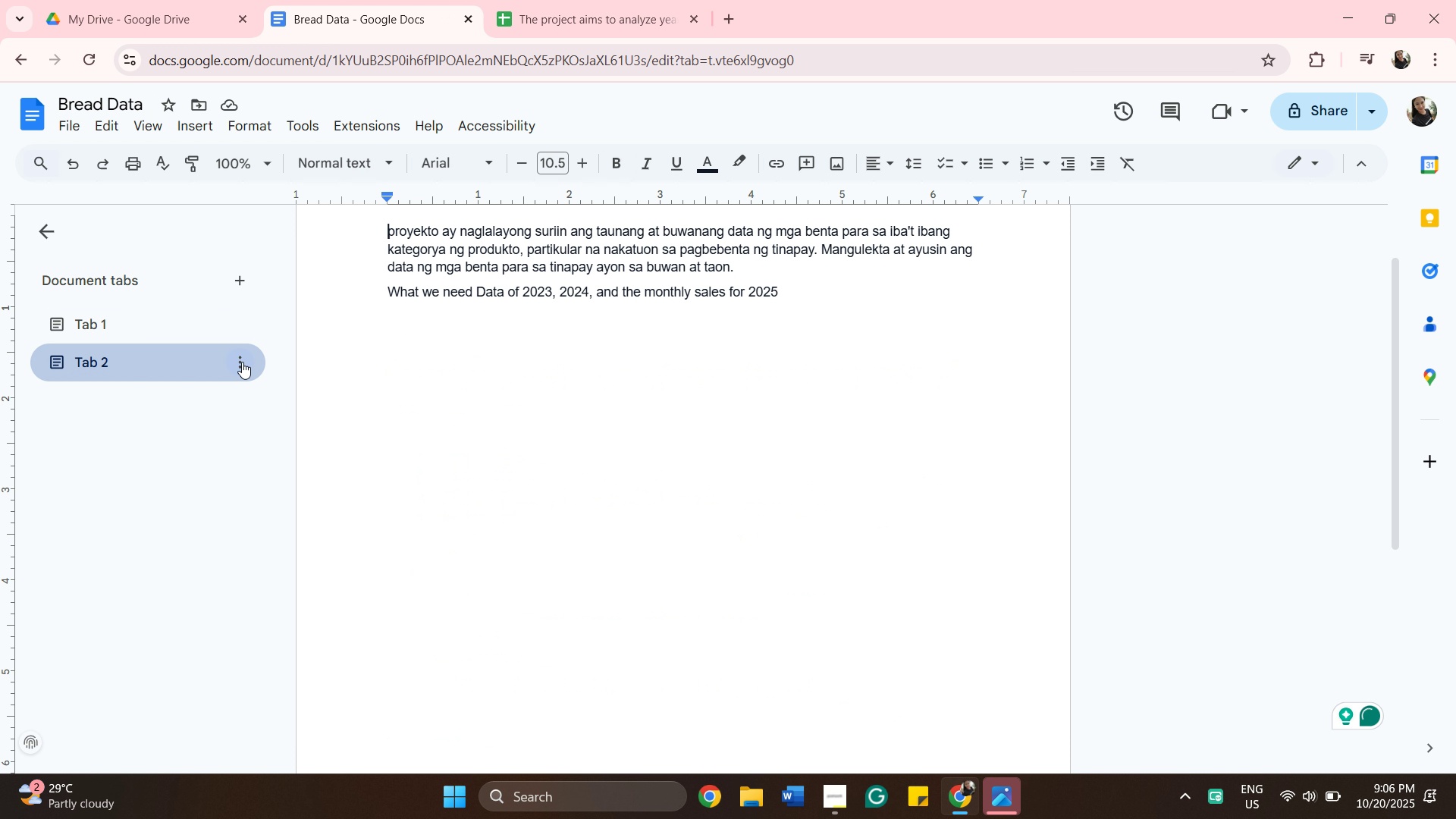 
left_click_drag(start_coordinate=[242, 359], to_coordinate=[248, 357])
 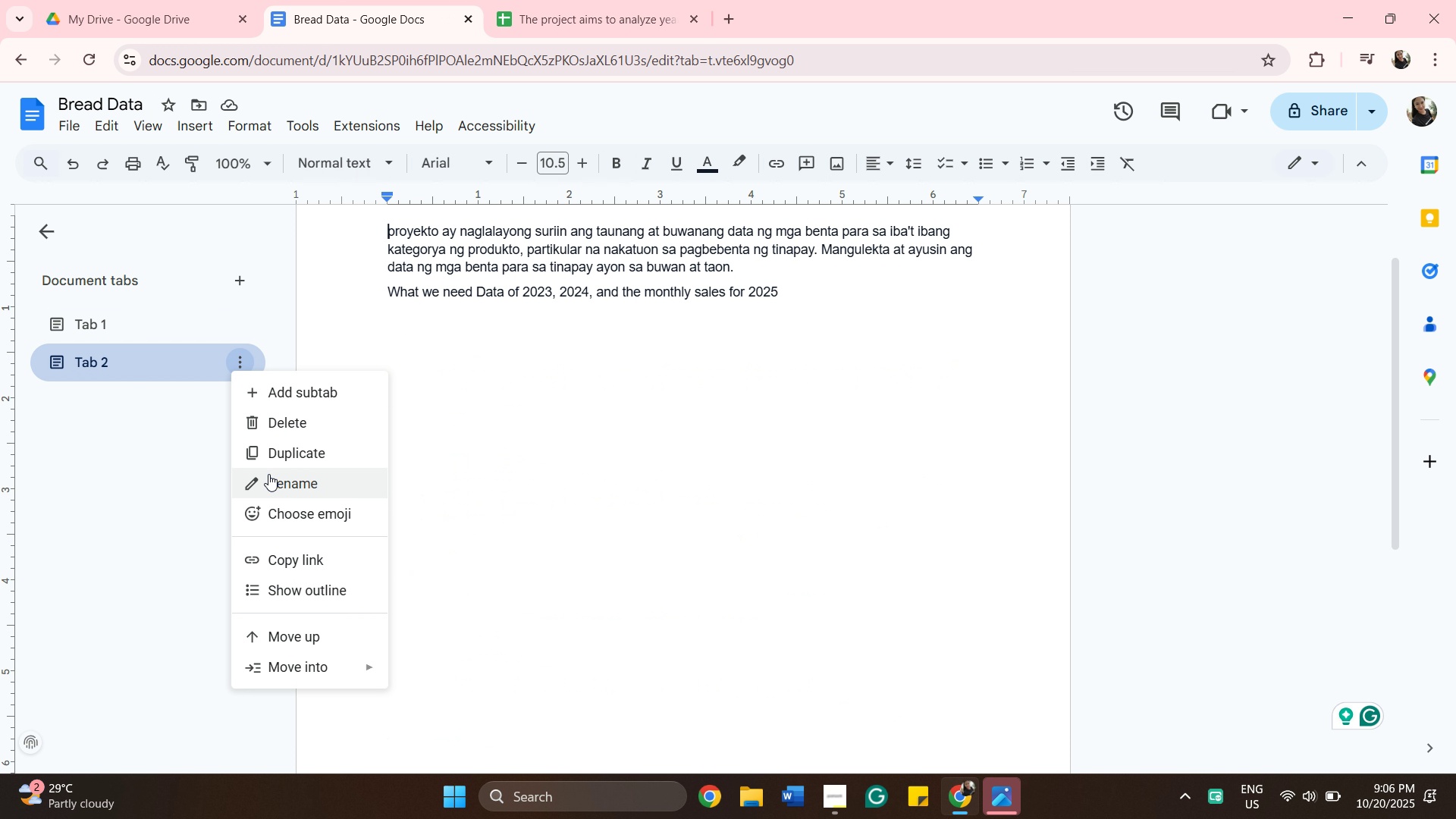 
left_click([268, 474])
 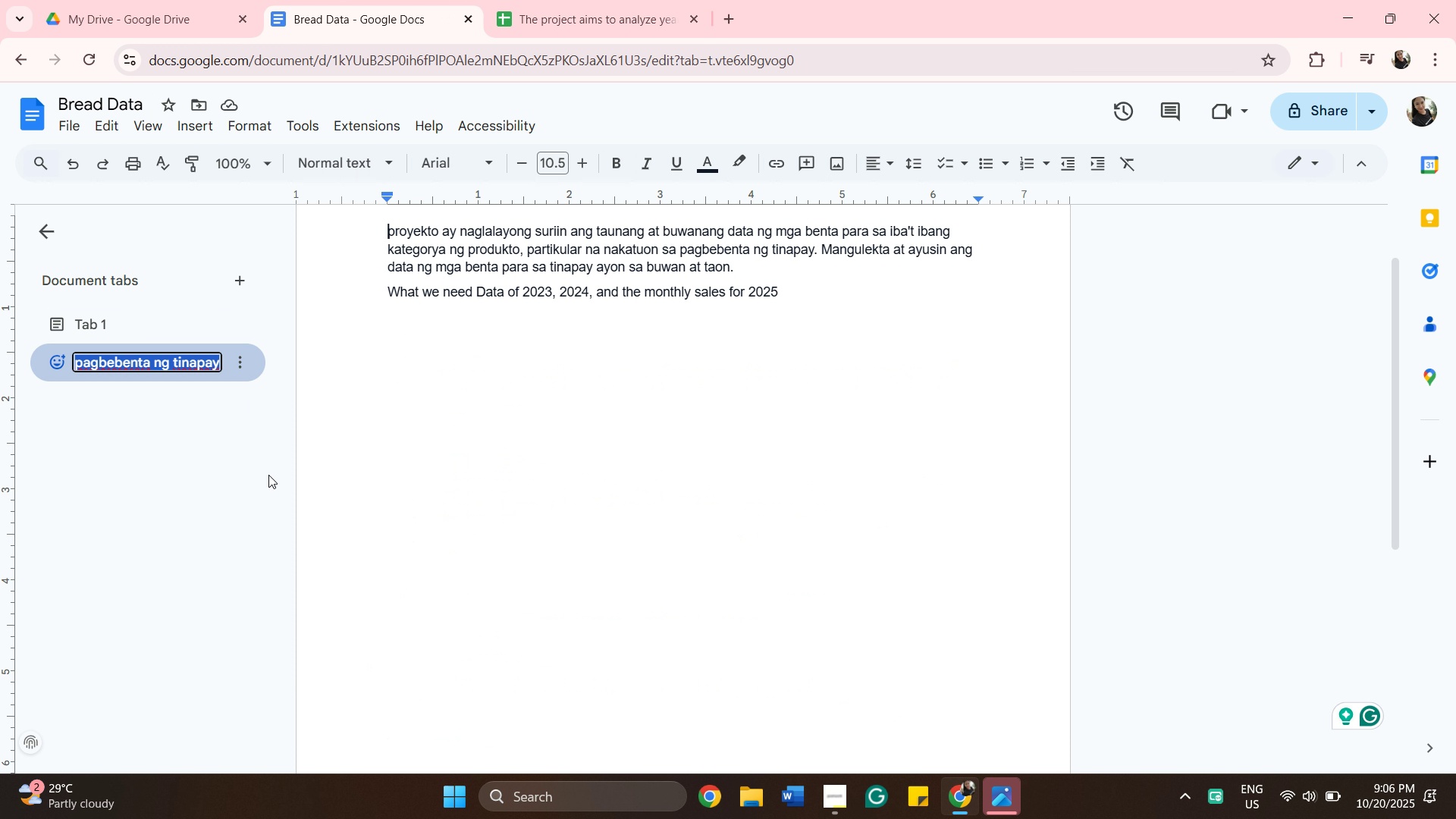 
key(Backspace)
type(re)
key(Backspace)
key(Backspace)
type(eport)
 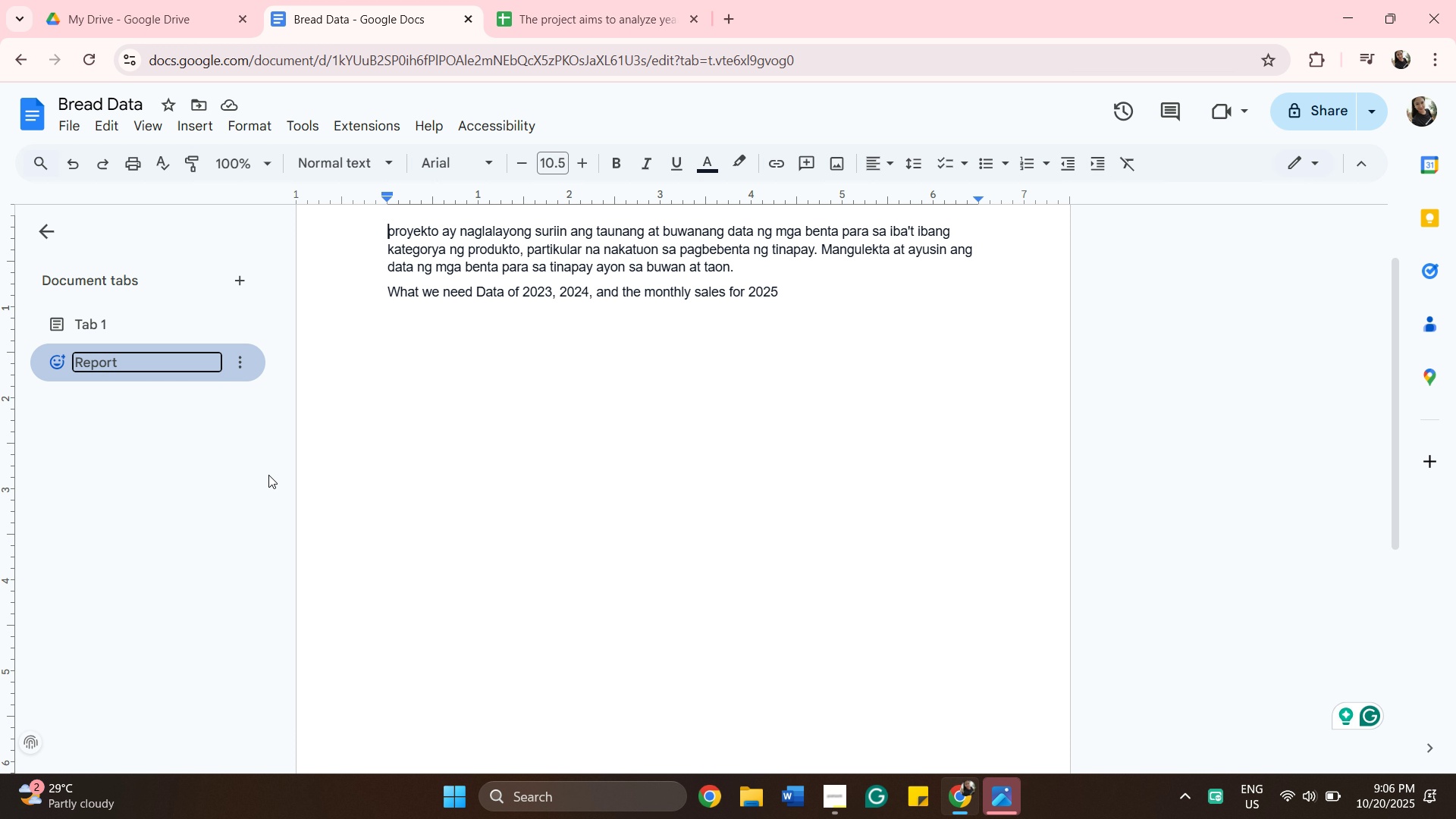 
scroll: coordinate [529, 490], scroll_direction: up, amount: 5.0
 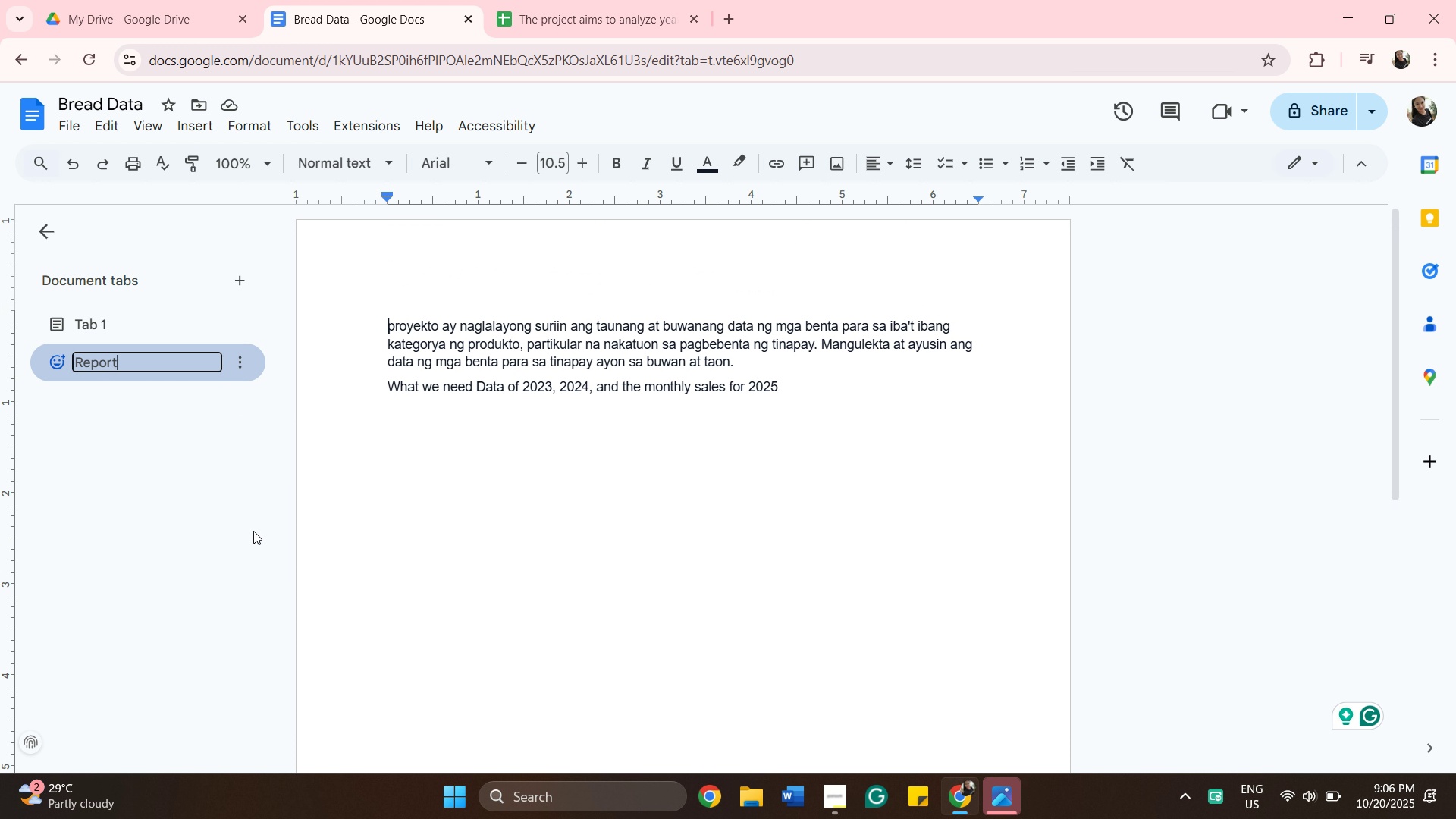 
left_click_drag(start_coordinate=[398, 475], to_coordinate=[405, 474])
 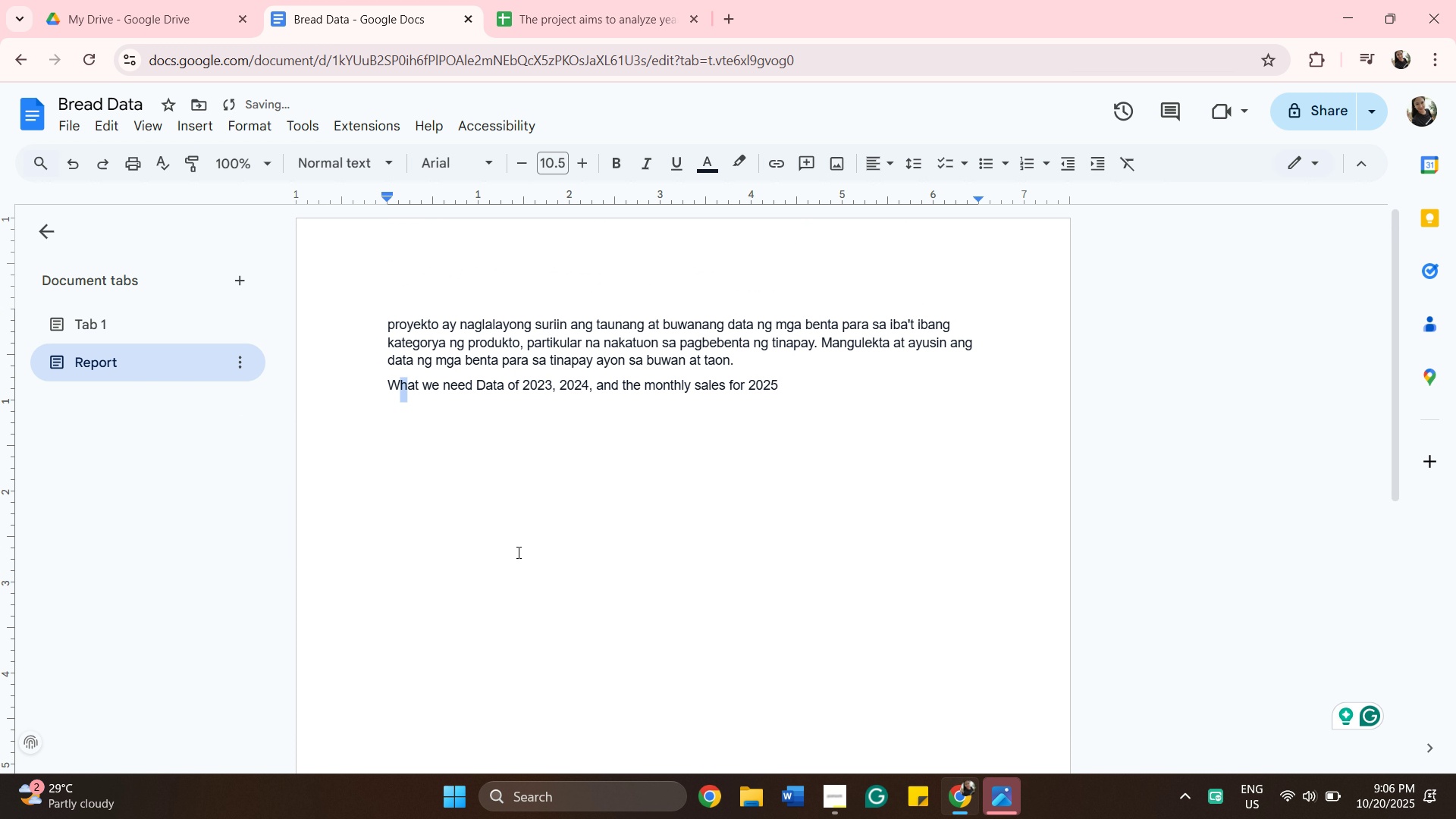 
scroll: coordinate [595, 747], scroll_direction: up, amount: 6.0
 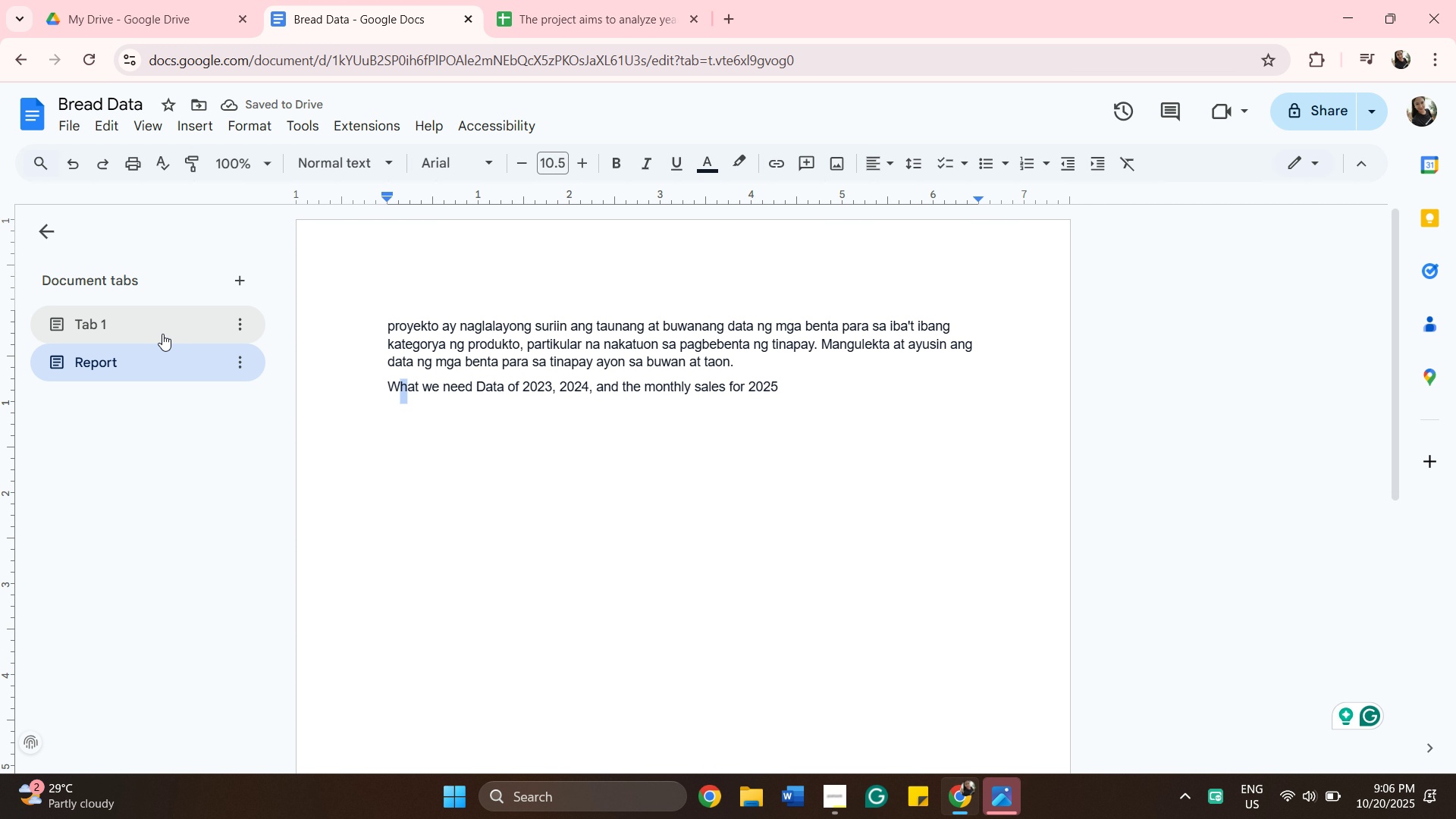 
left_click([162, 334])
 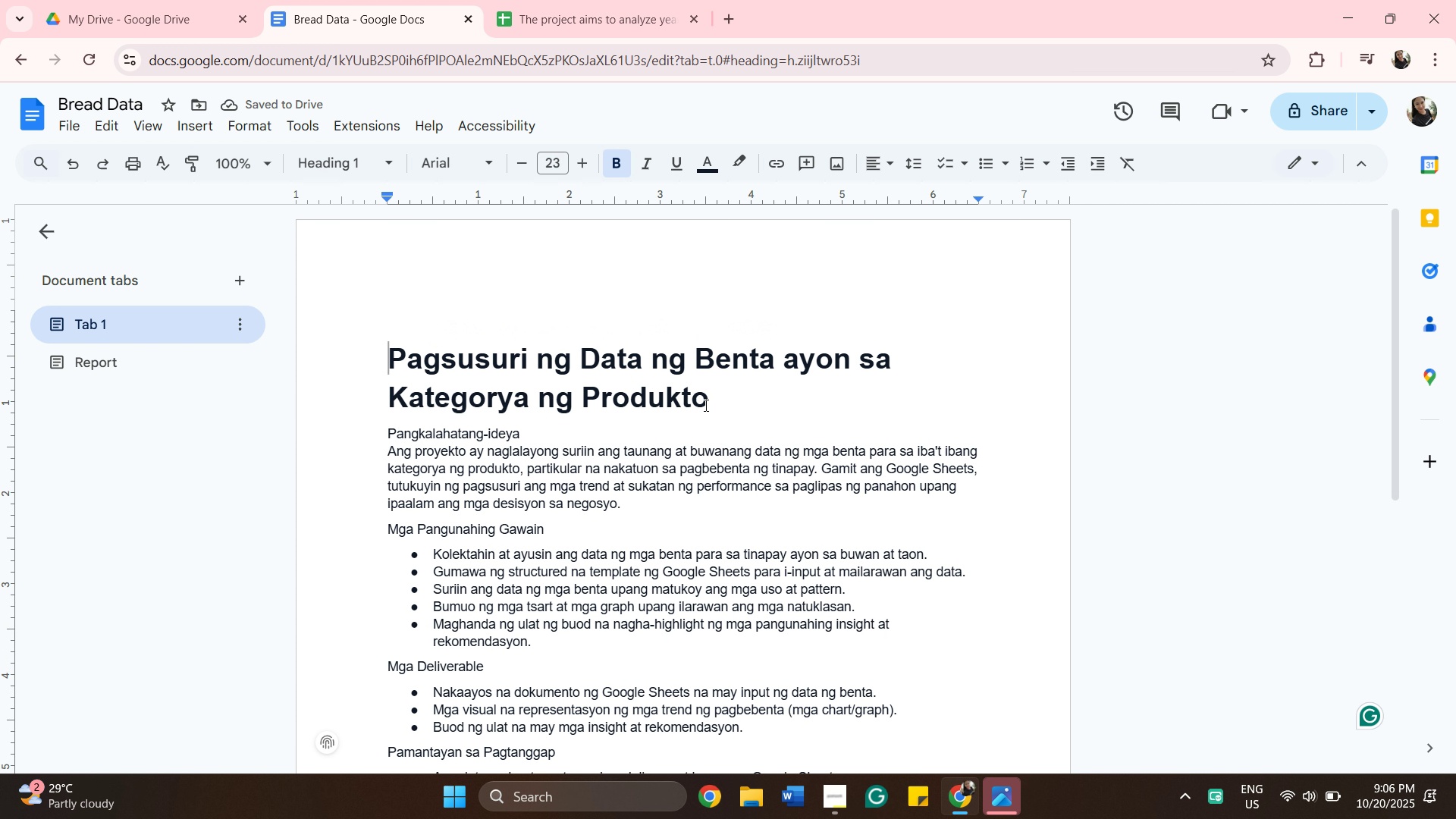 
scroll: coordinate [765, 367], scroll_direction: down, amount: 9.0
 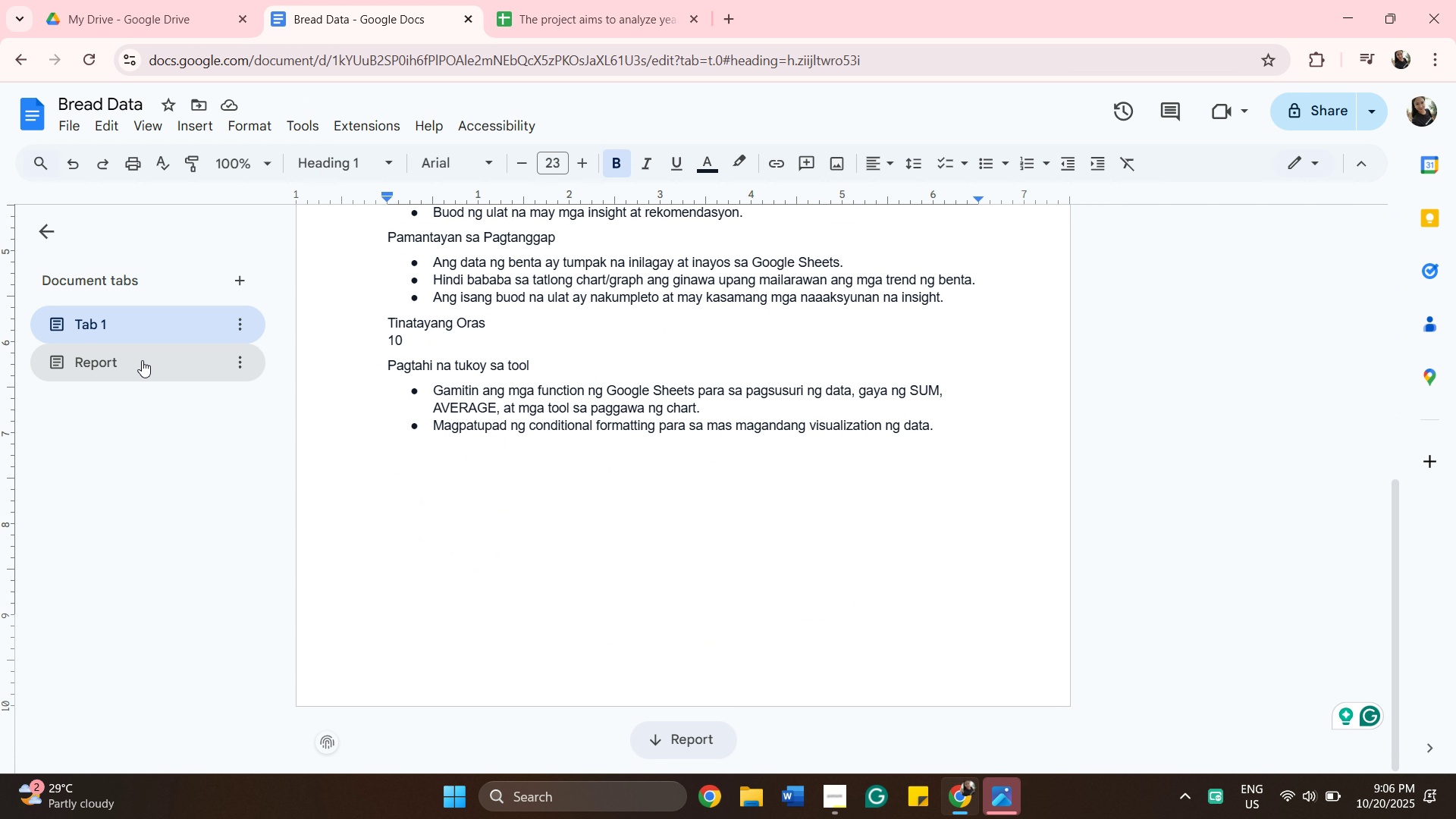 
left_click([142, 360])
 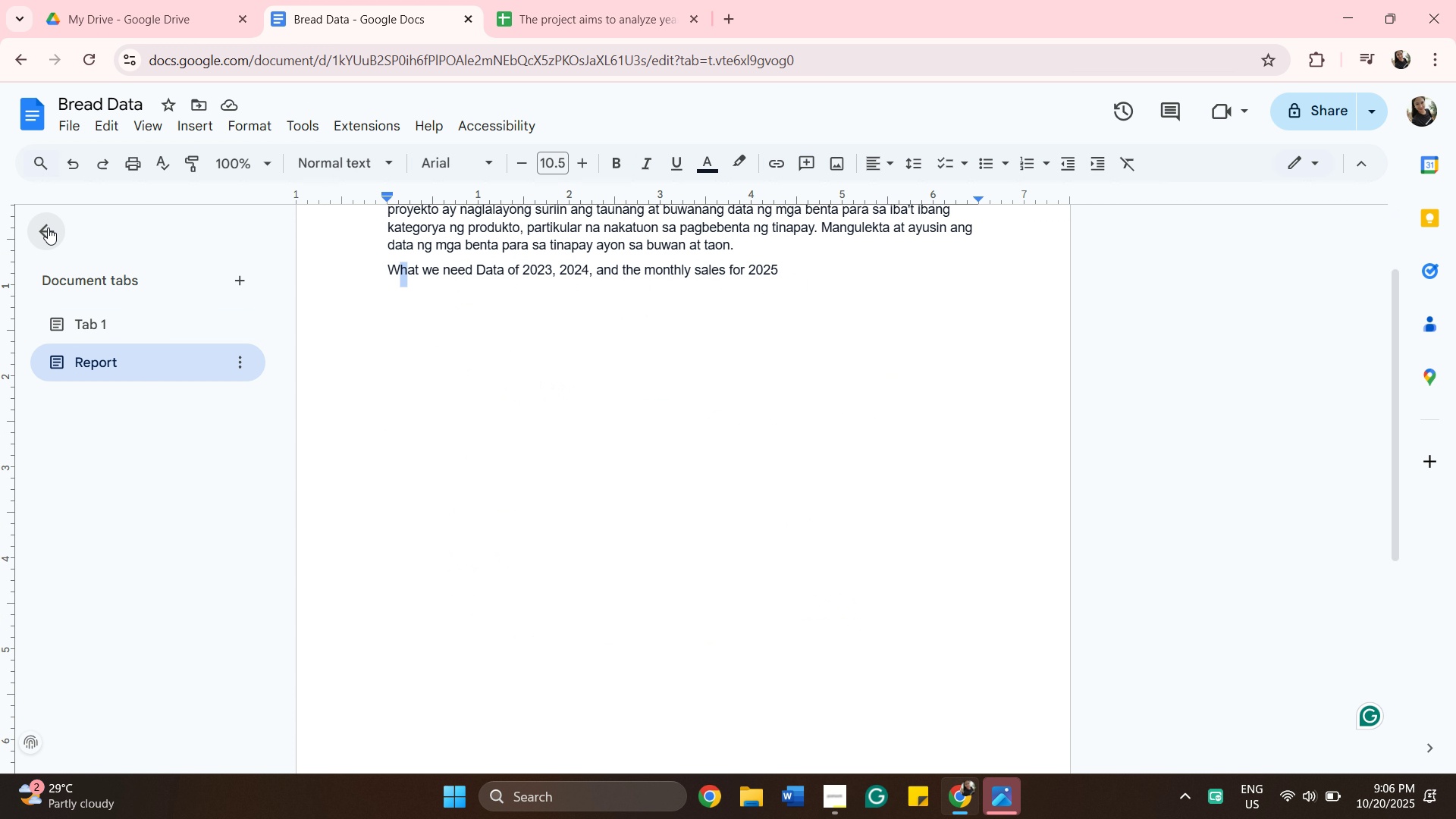 
left_click([46, 228])
 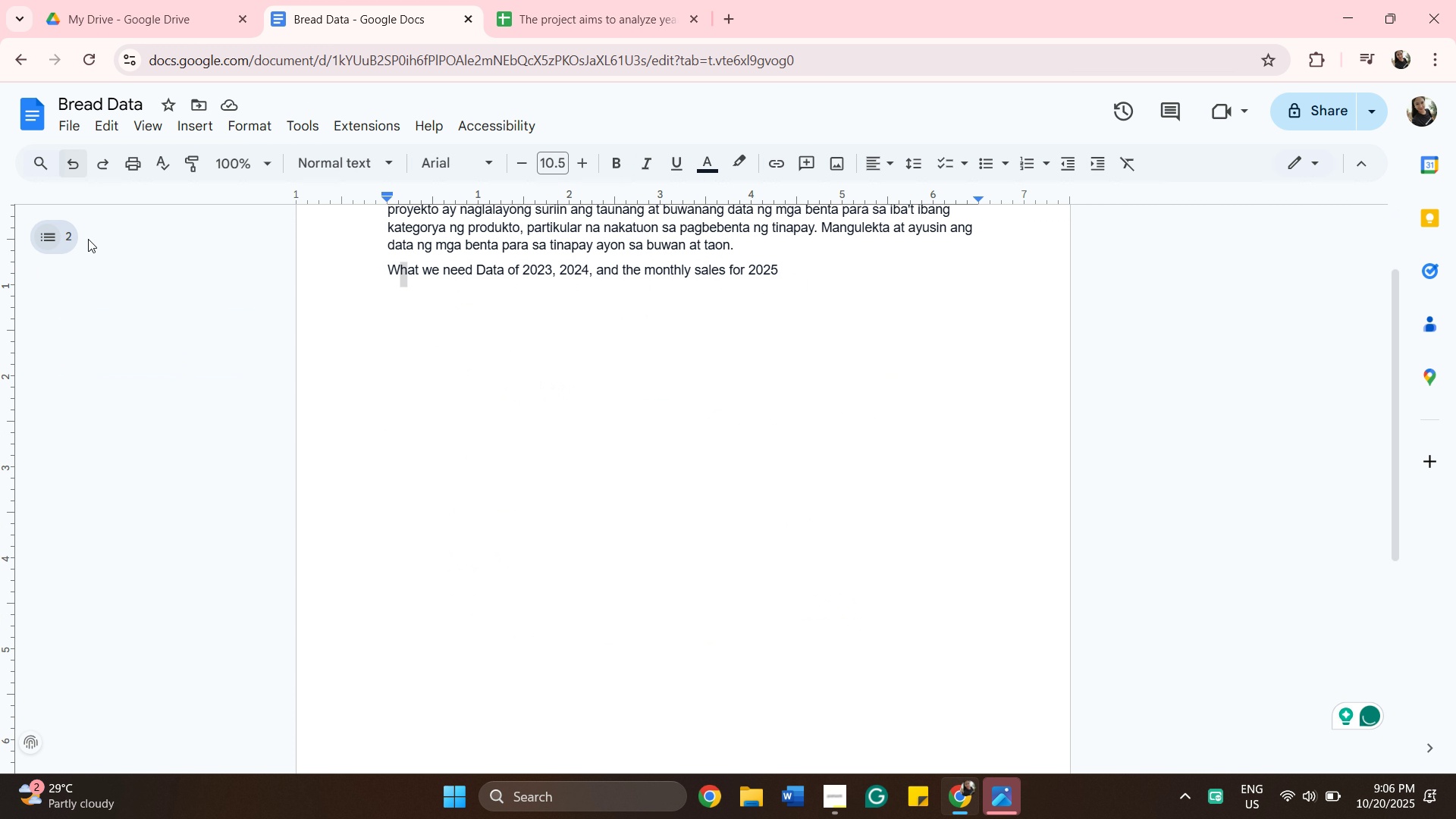 
left_click([65, 244])
 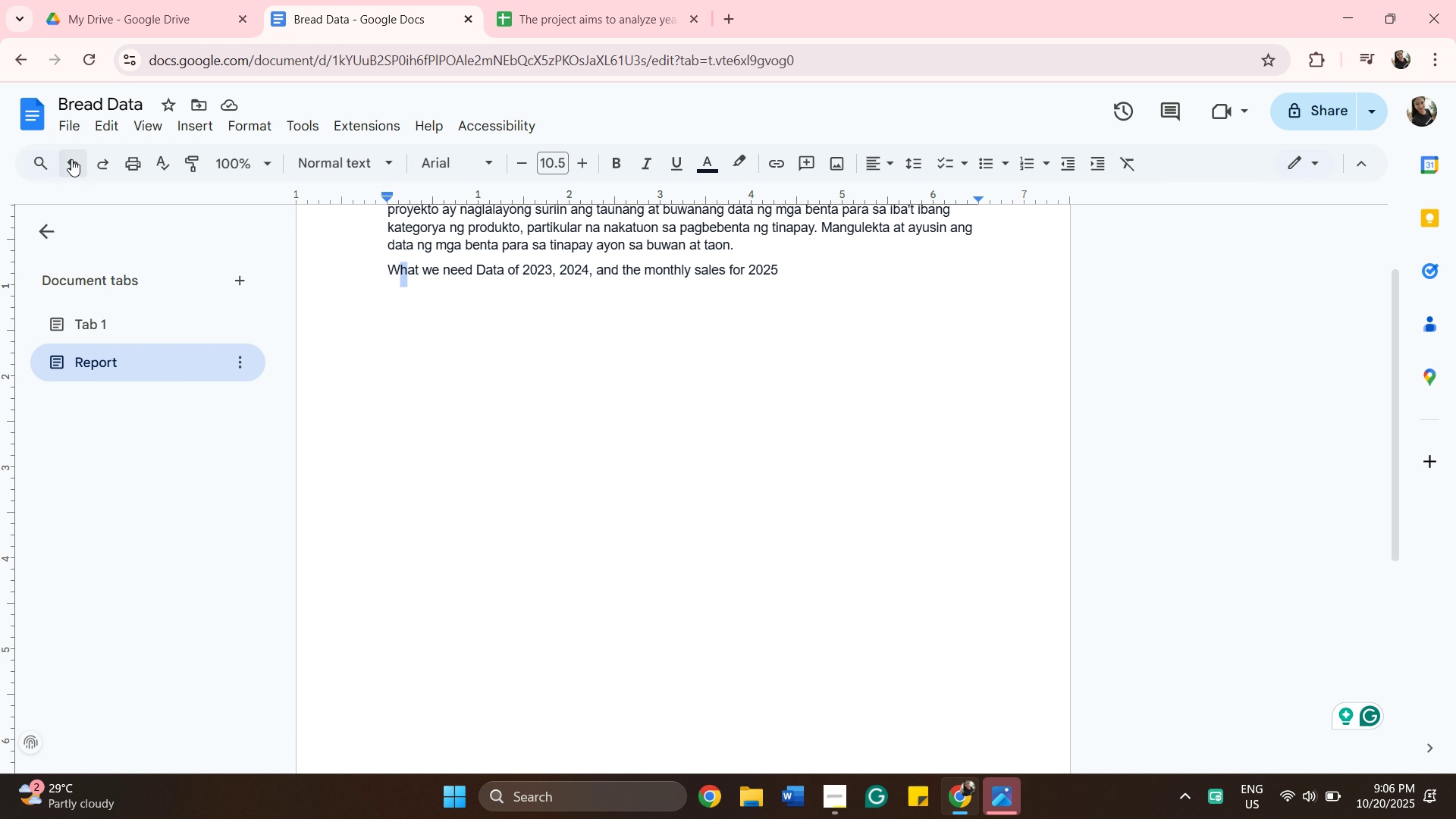 
left_click_drag(start_coordinate=[71, 159], to_coordinate=[75, 161])
 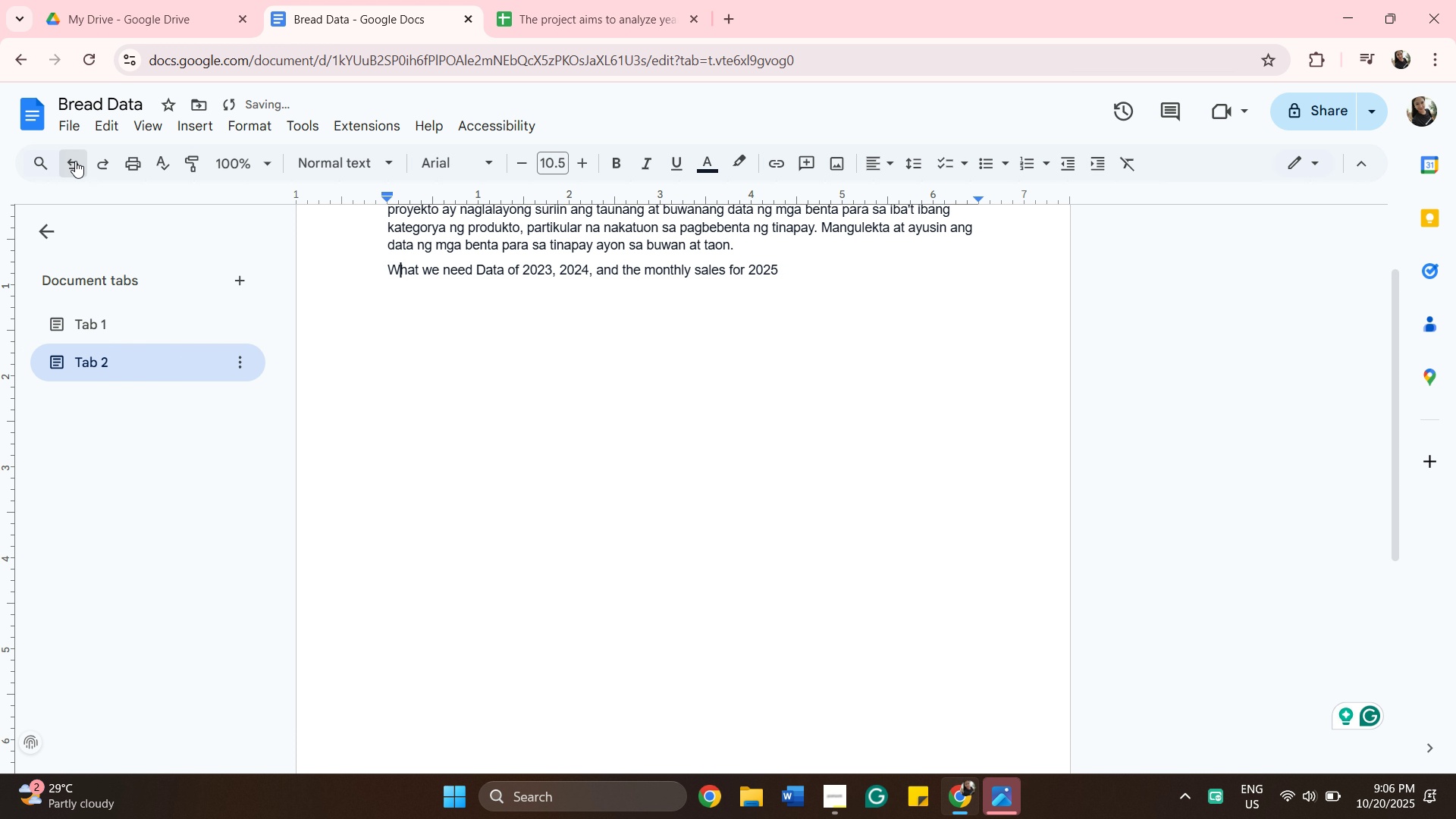 
left_click([75, 161])
 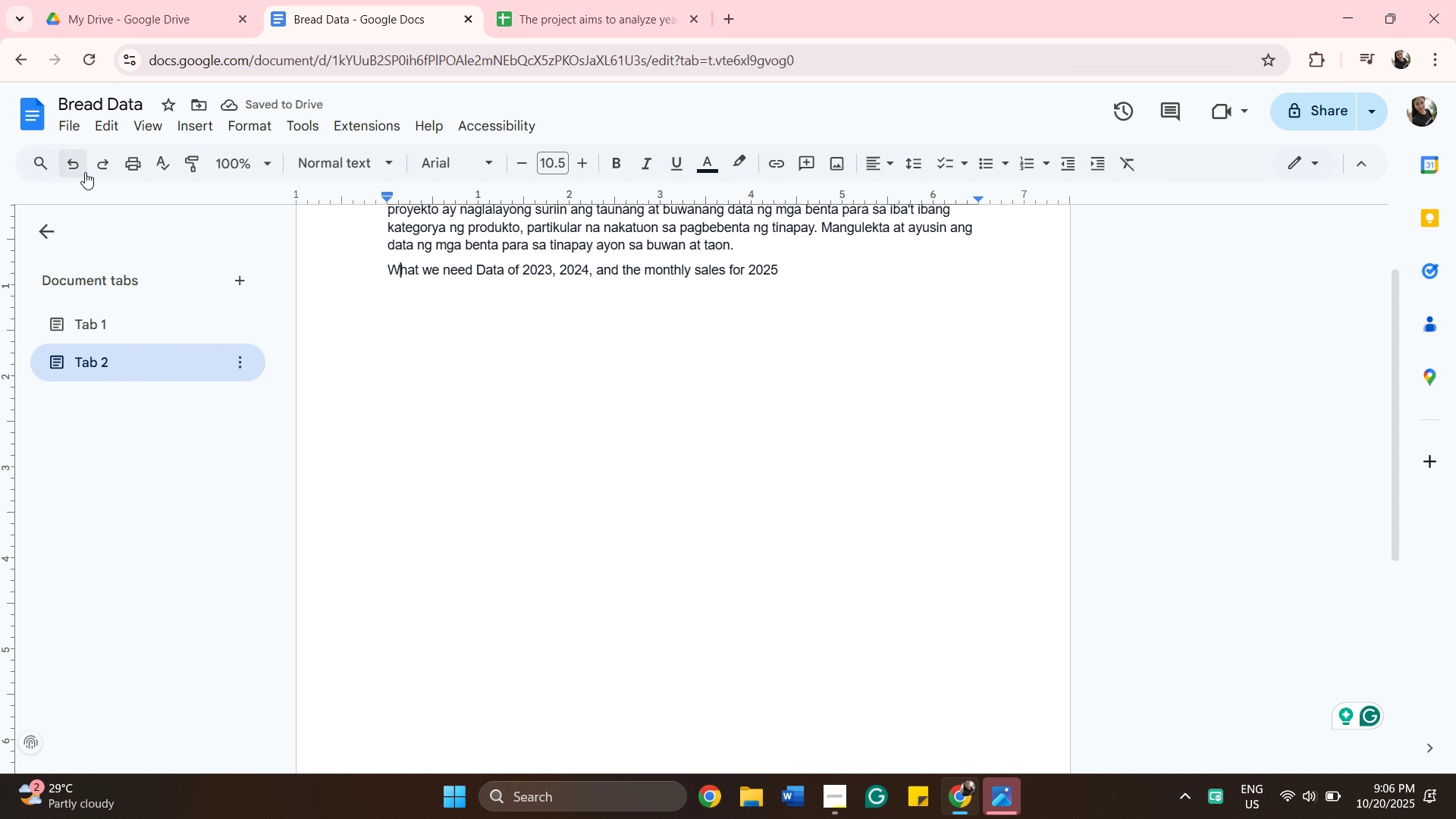 
left_click([82, 173])
 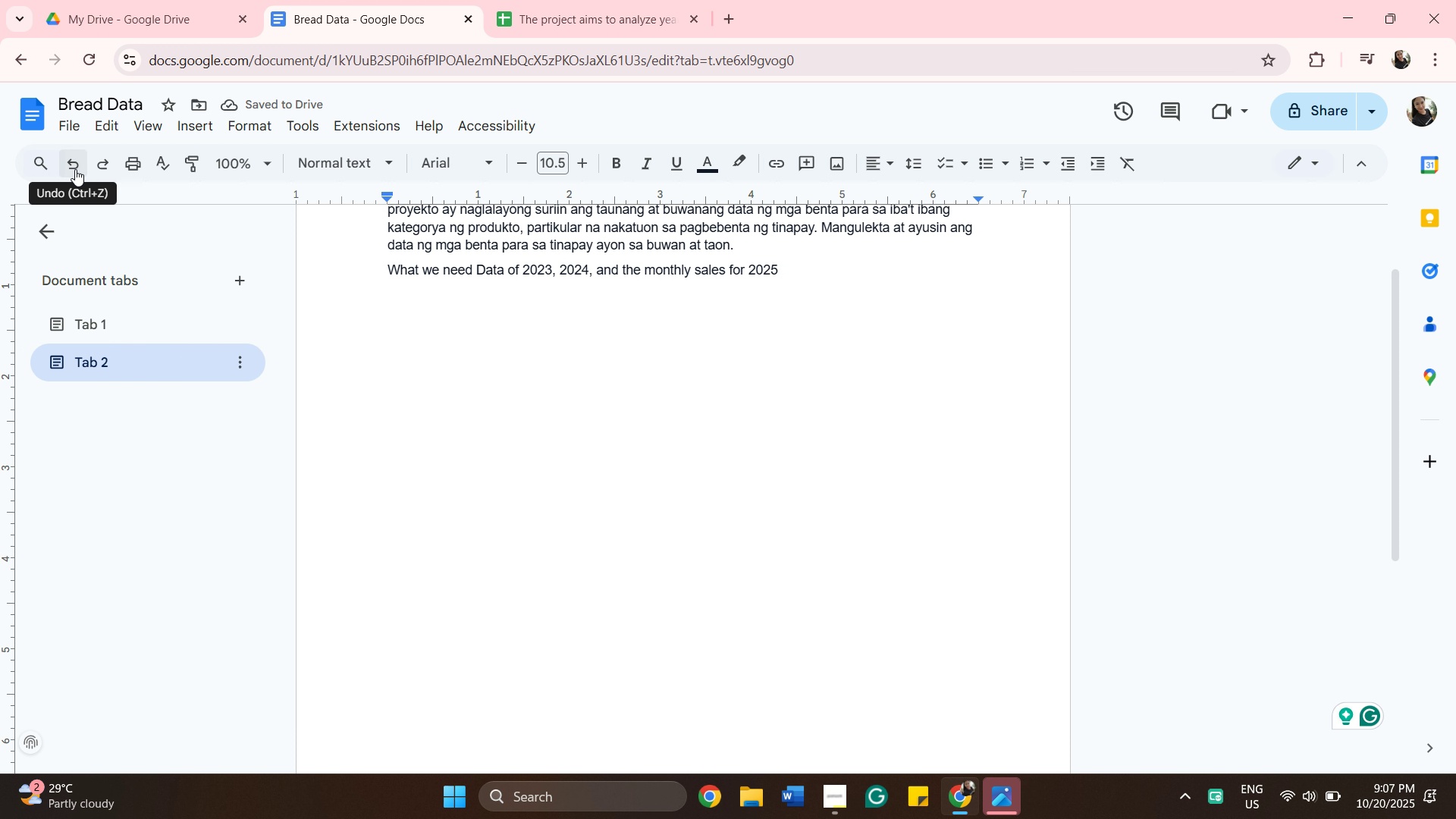 
left_click([75, 169])
 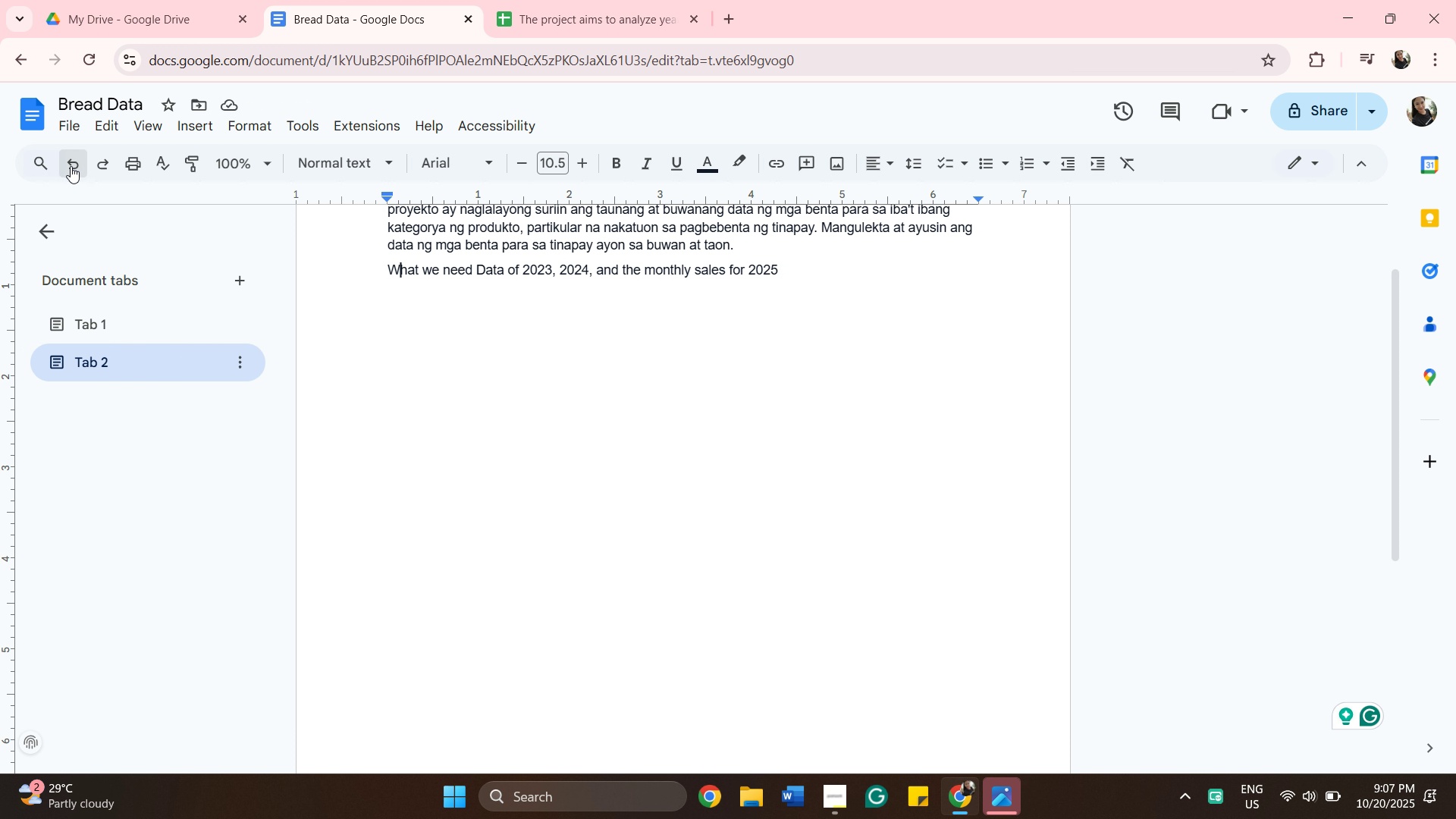 
left_click([71, 166])
 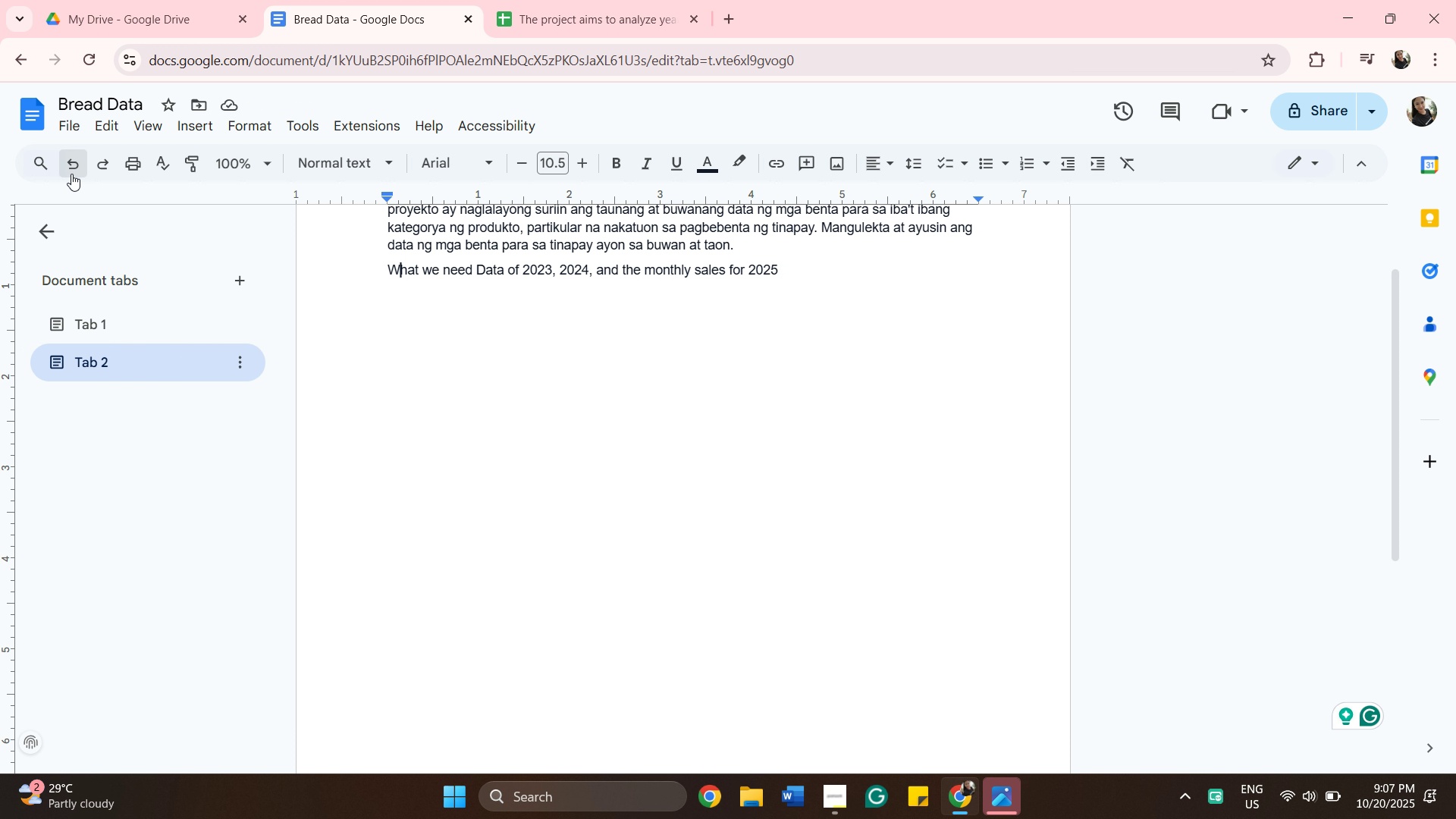 
left_click_drag(start_coordinate=[71, 166], to_coordinate=[71, 174])
 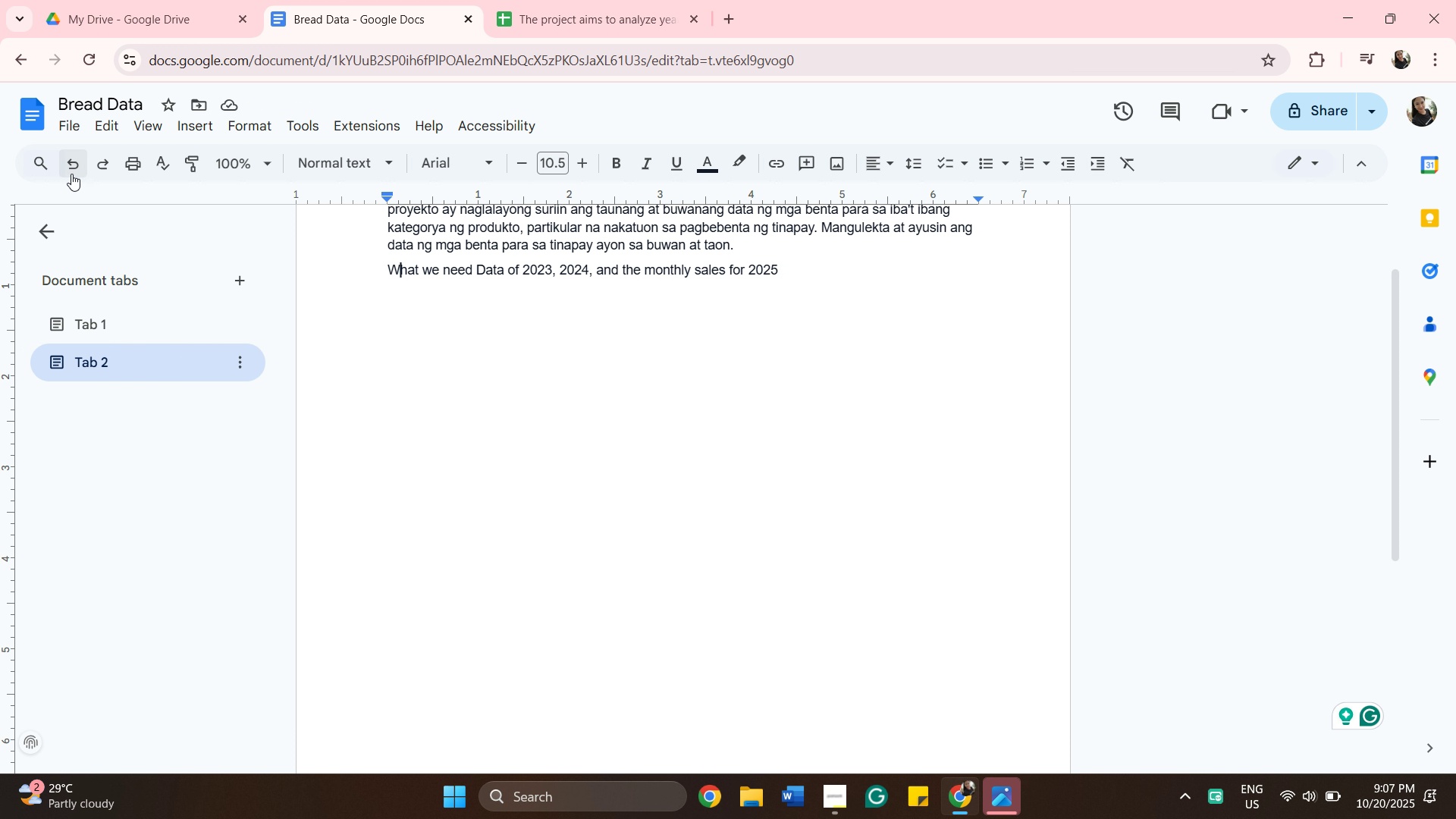 
triple_click([71, 174])
 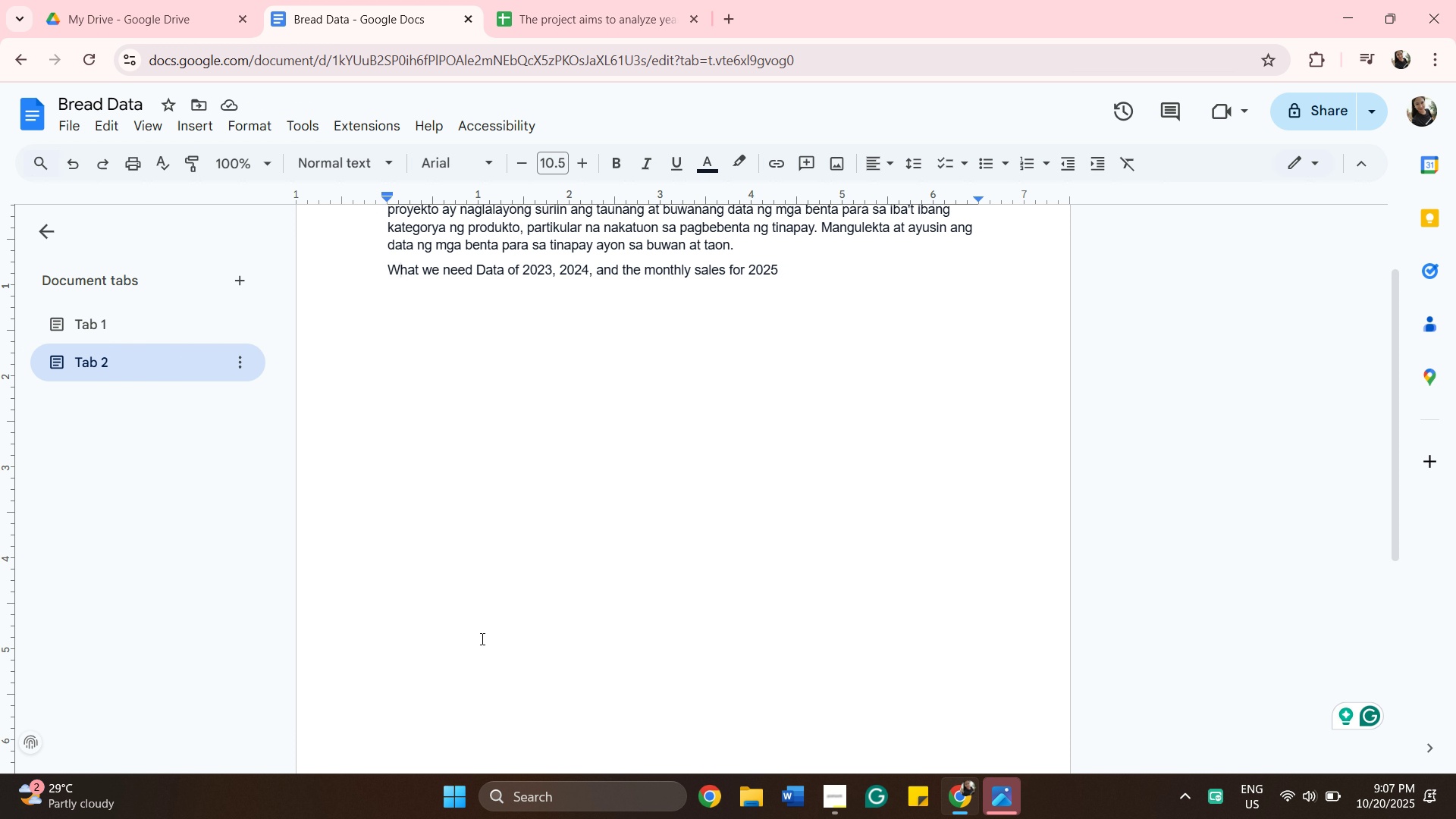 
scroll: coordinate [605, 589], scroll_direction: up, amount: 17.0
 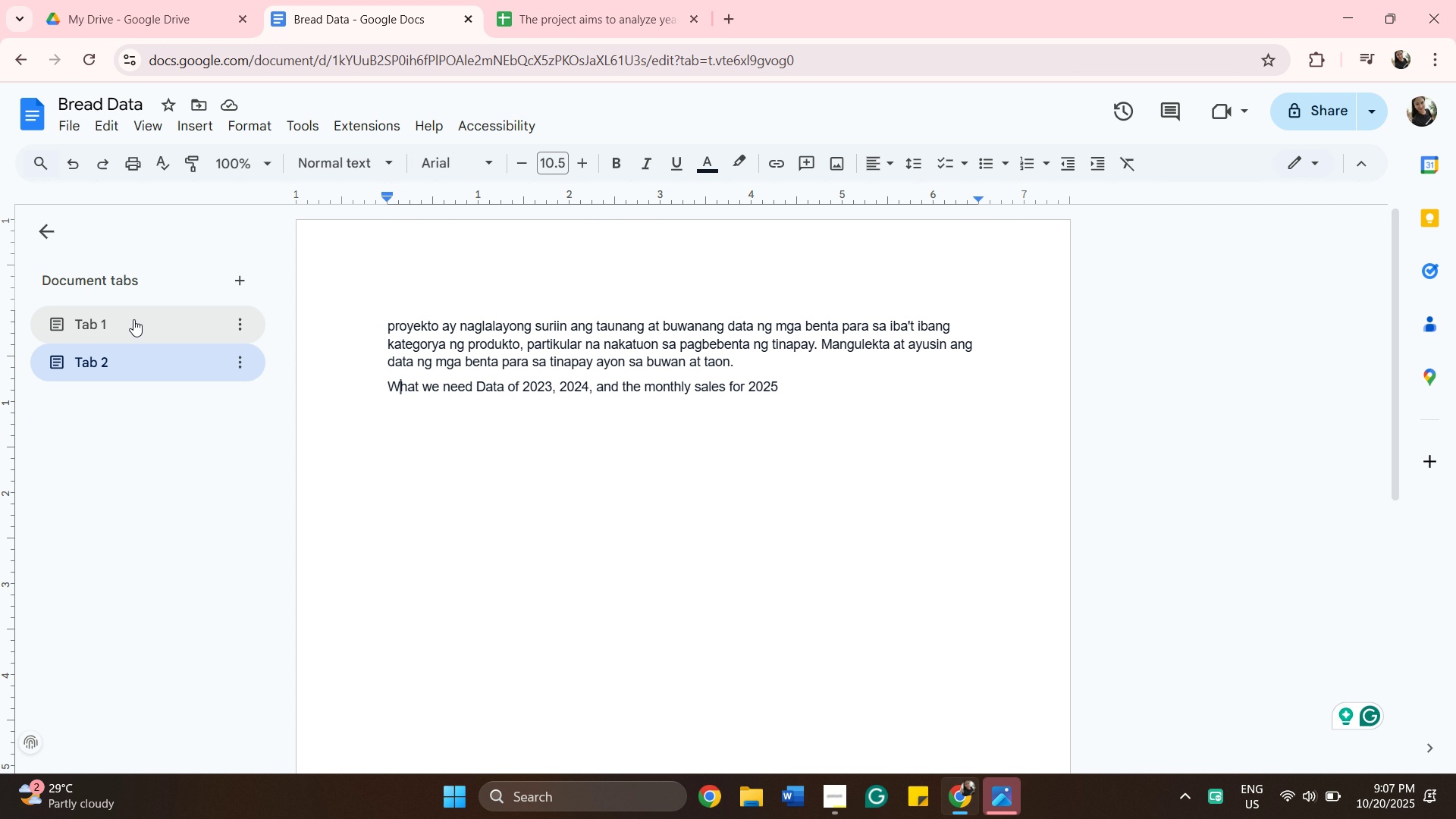 
left_click([133, 319])
 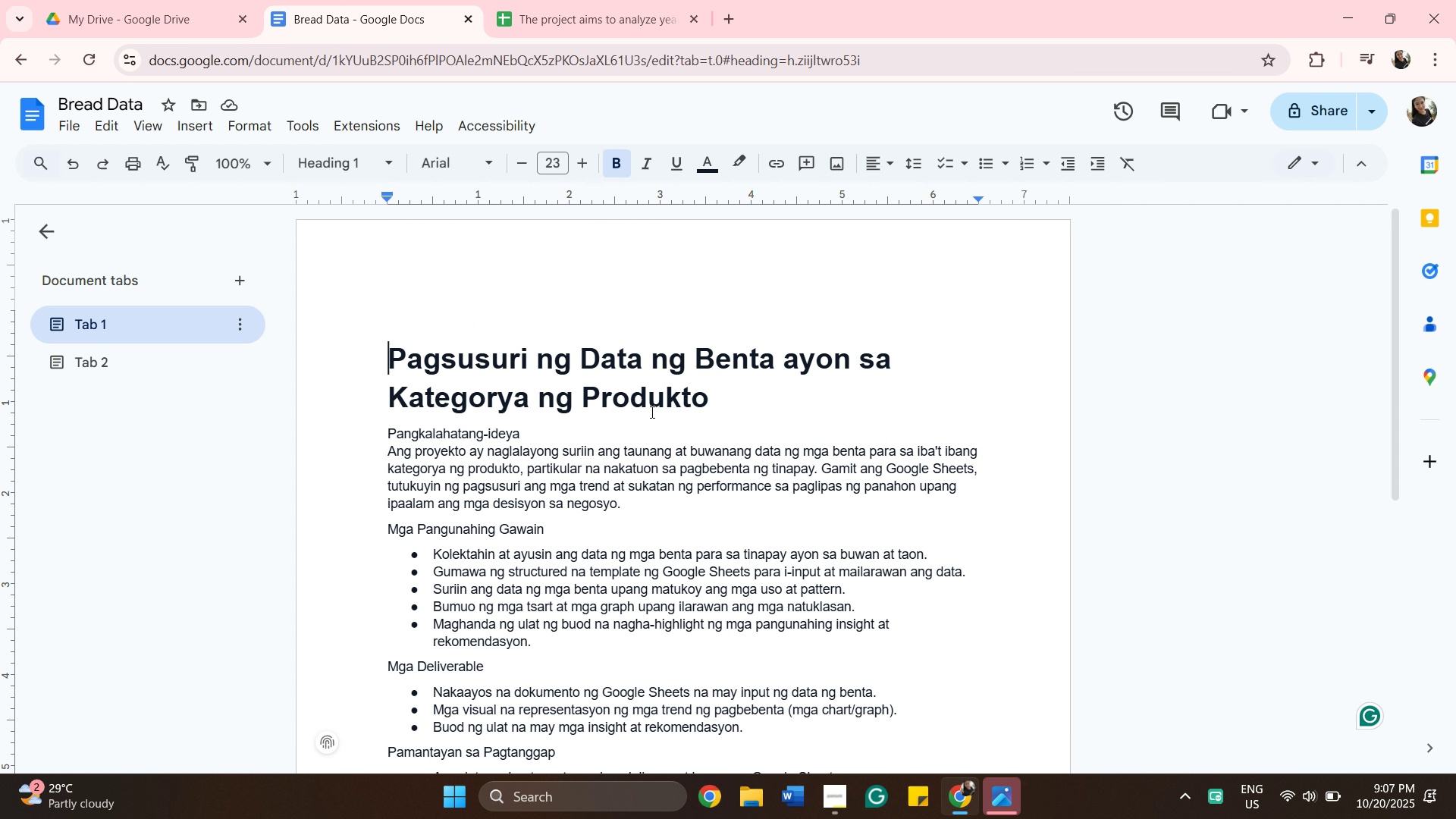 
scroll: coordinate [588, 366], scroll_direction: down, amount: 10.0
 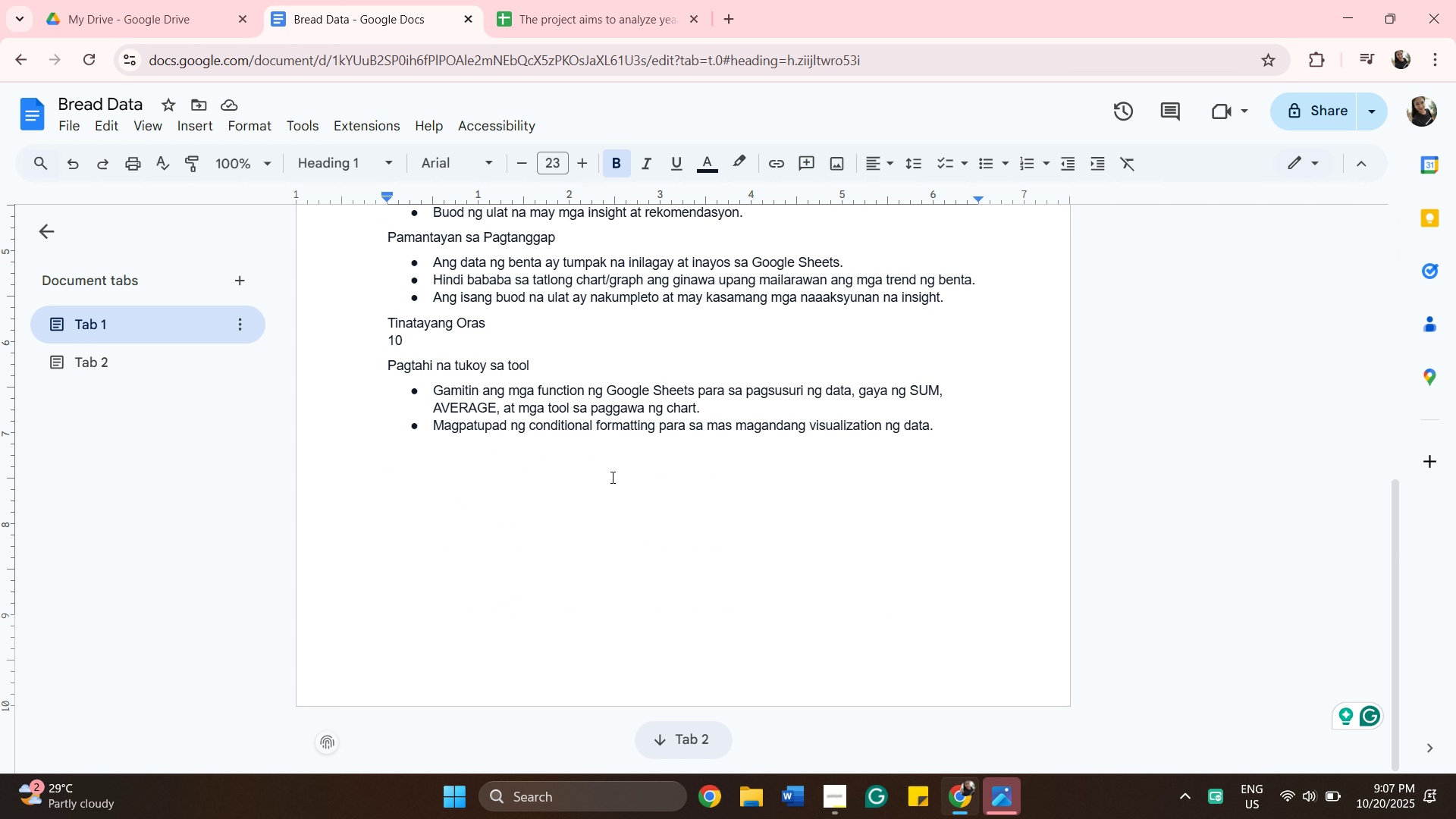 
scroll: coordinate [560, 504], scroll_direction: up, amount: 2.0
 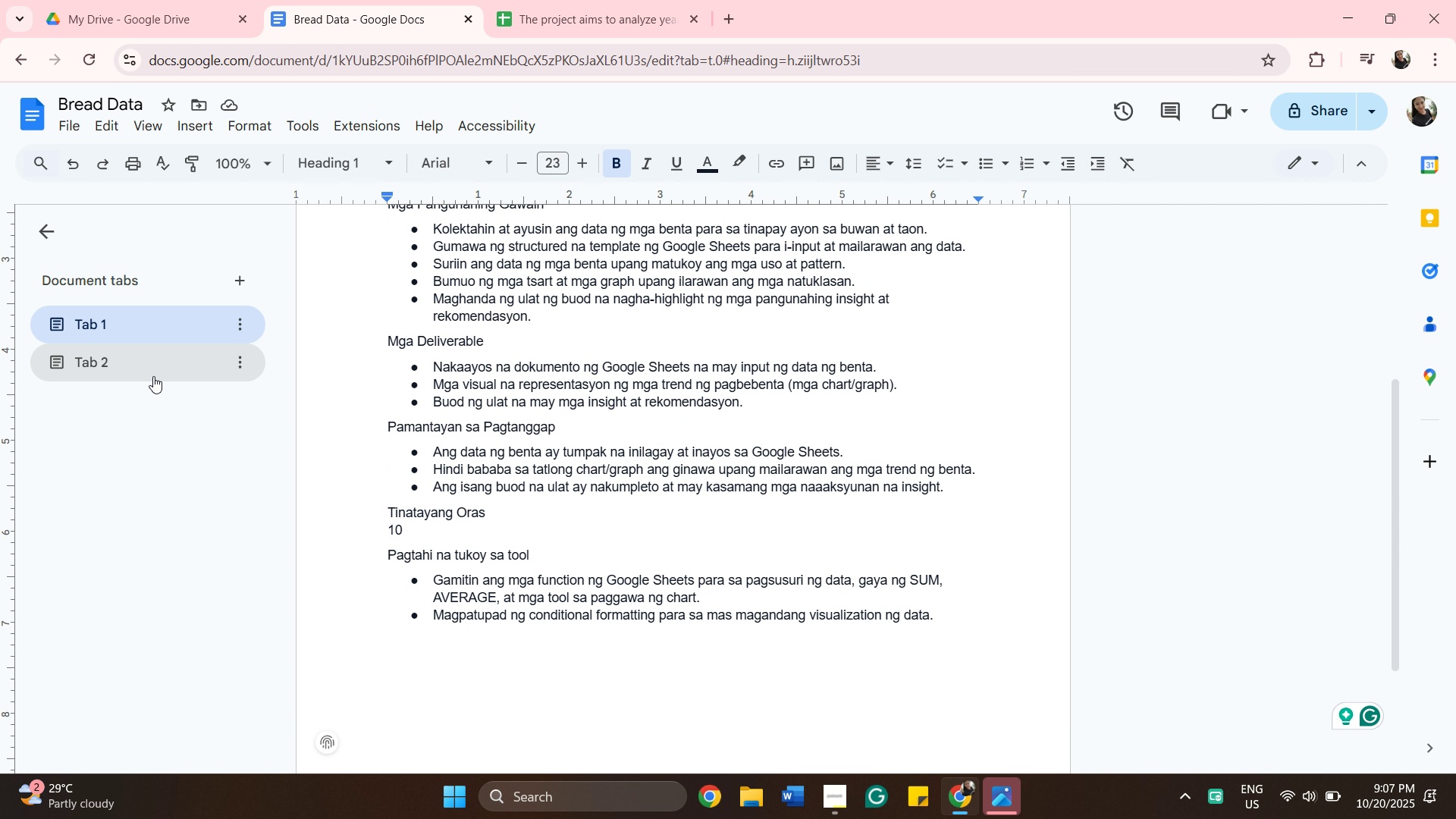 
left_click([153, 376])
 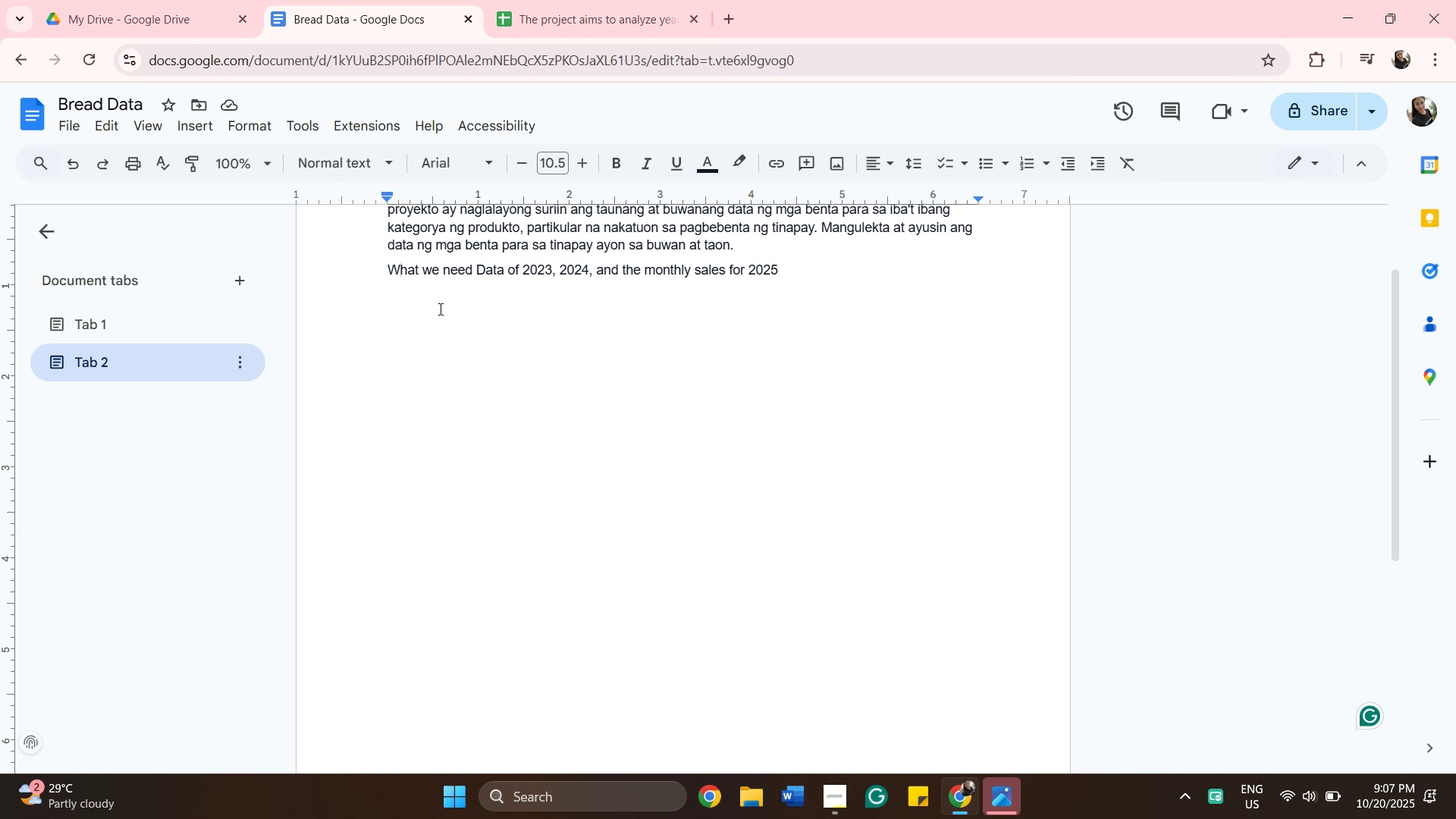 
scroll: coordinate [544, 408], scroll_direction: up, amount: 8.0
 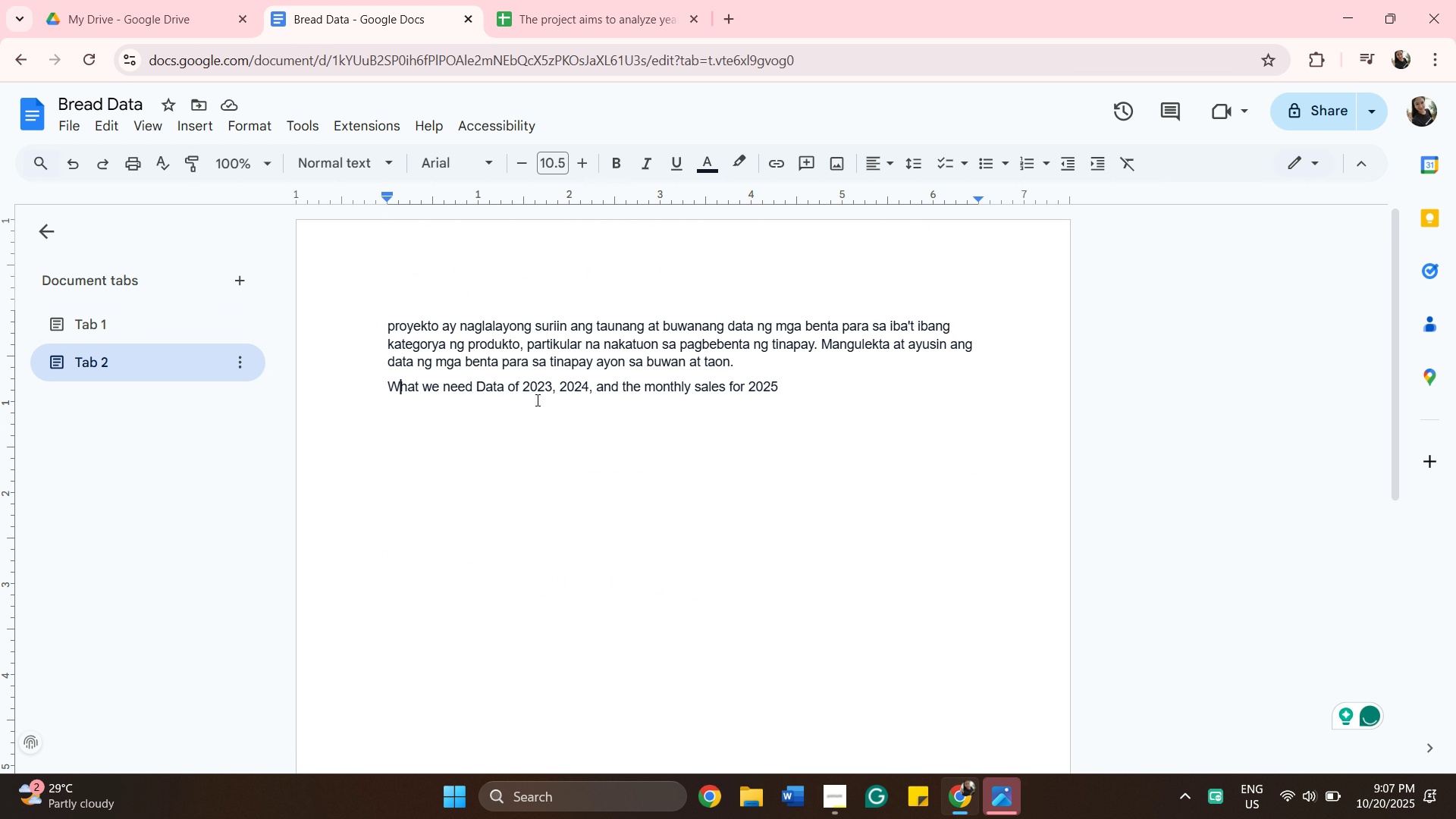 
scroll: coordinate [532, 398], scroll_direction: down, amount: 6.0
 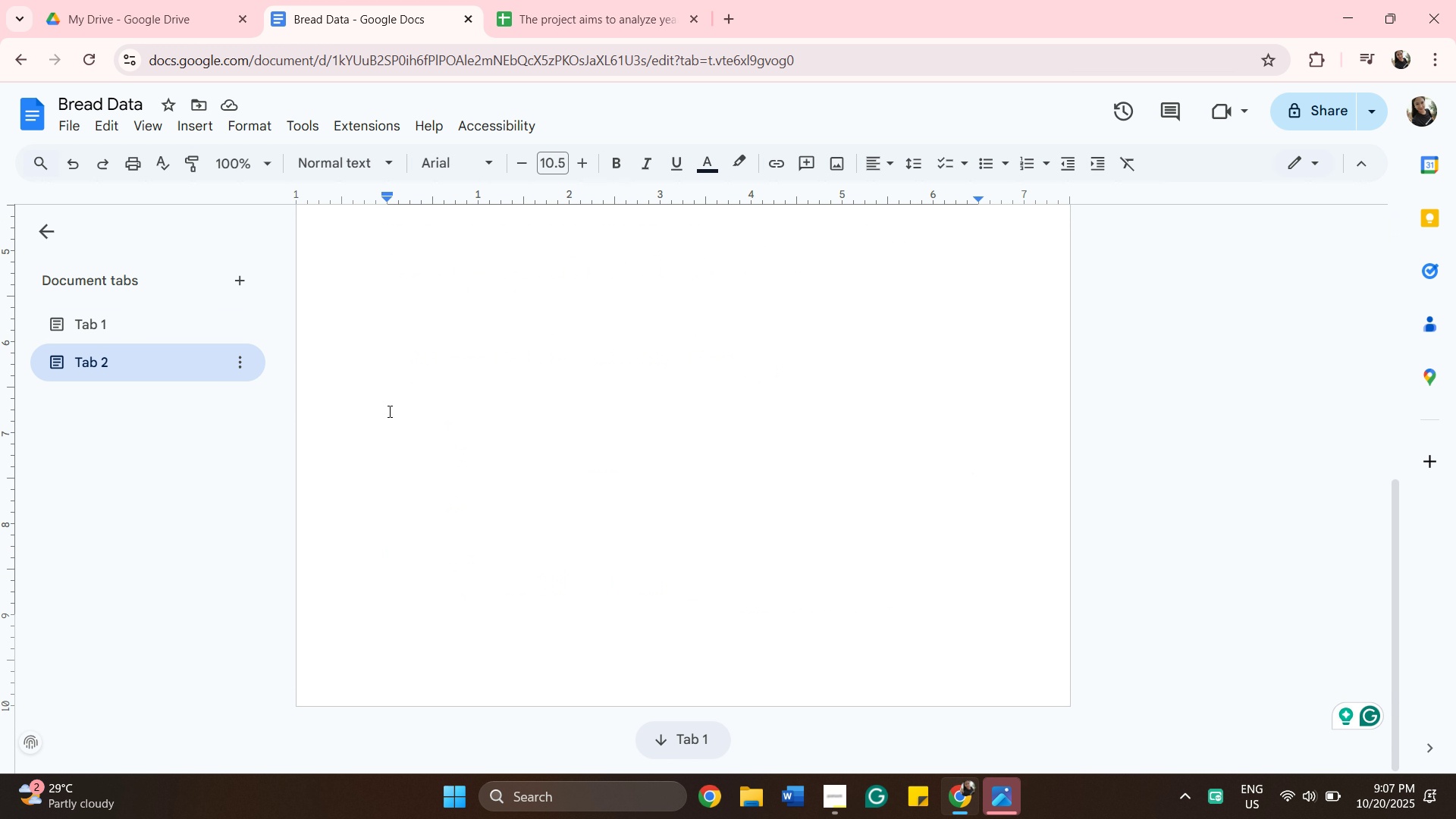 
scroll: coordinate [677, 466], scroll_direction: up, amount: 9.0
 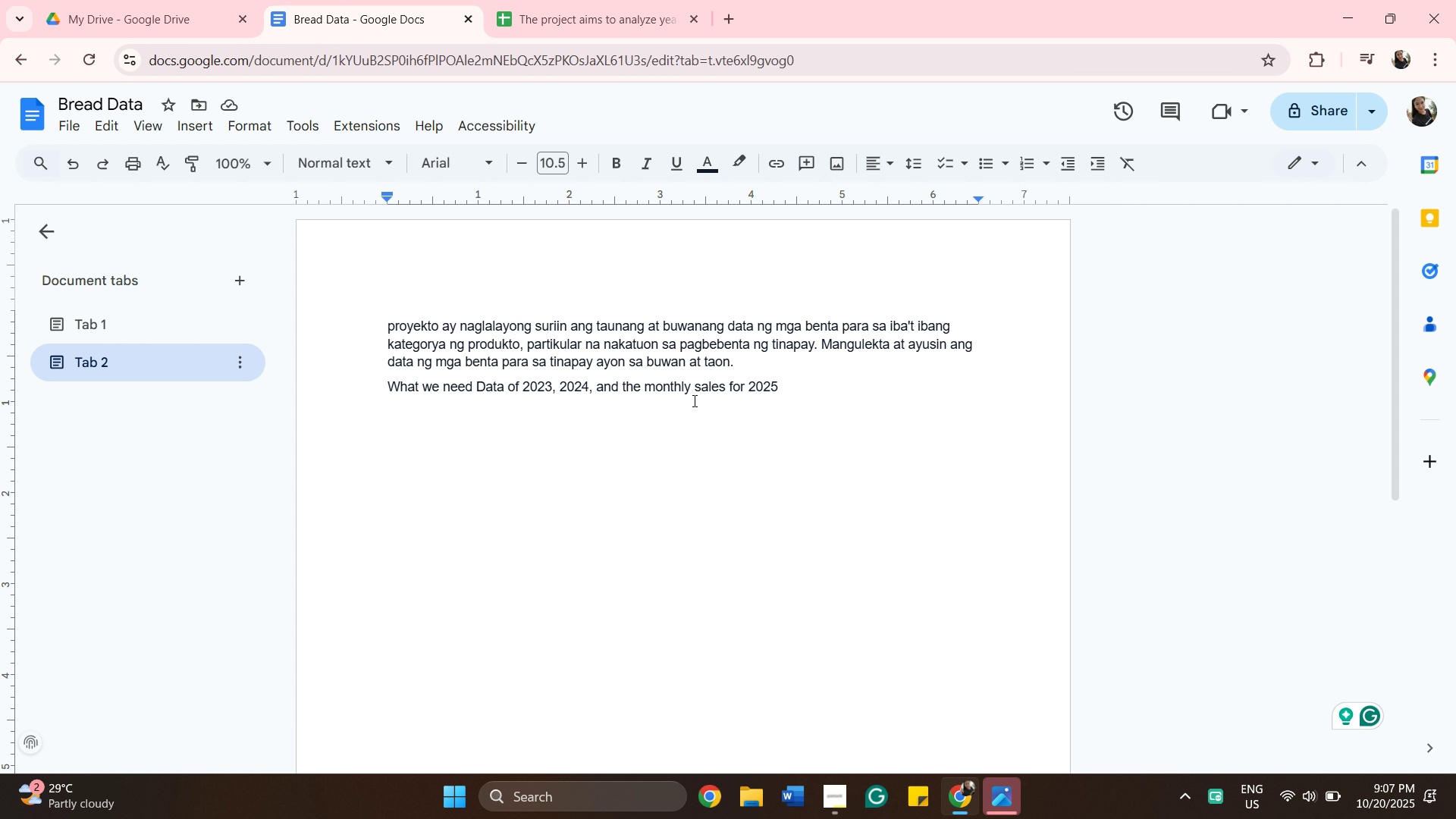 
wait(16.28)
 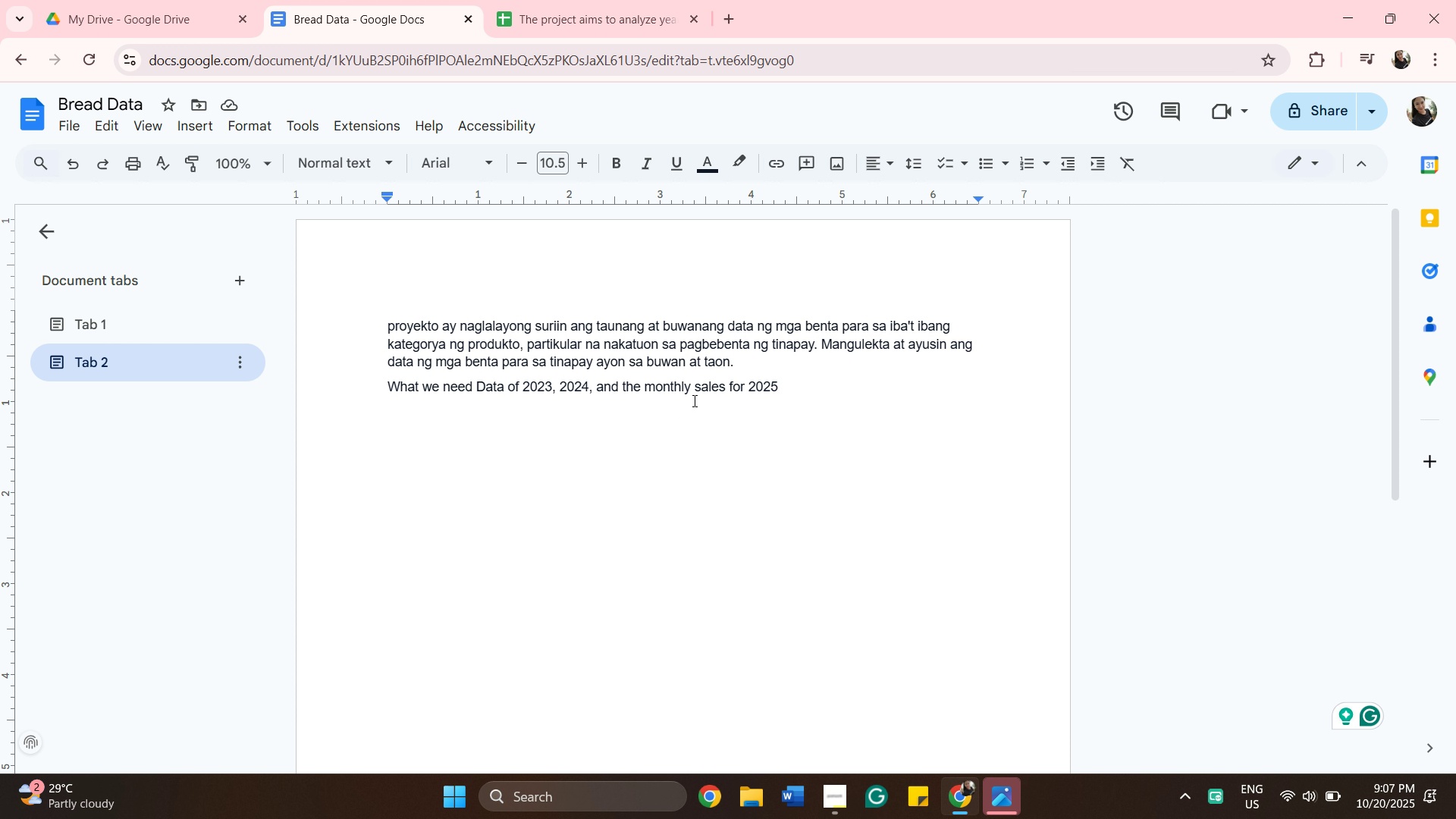 
left_click([232, 282])
 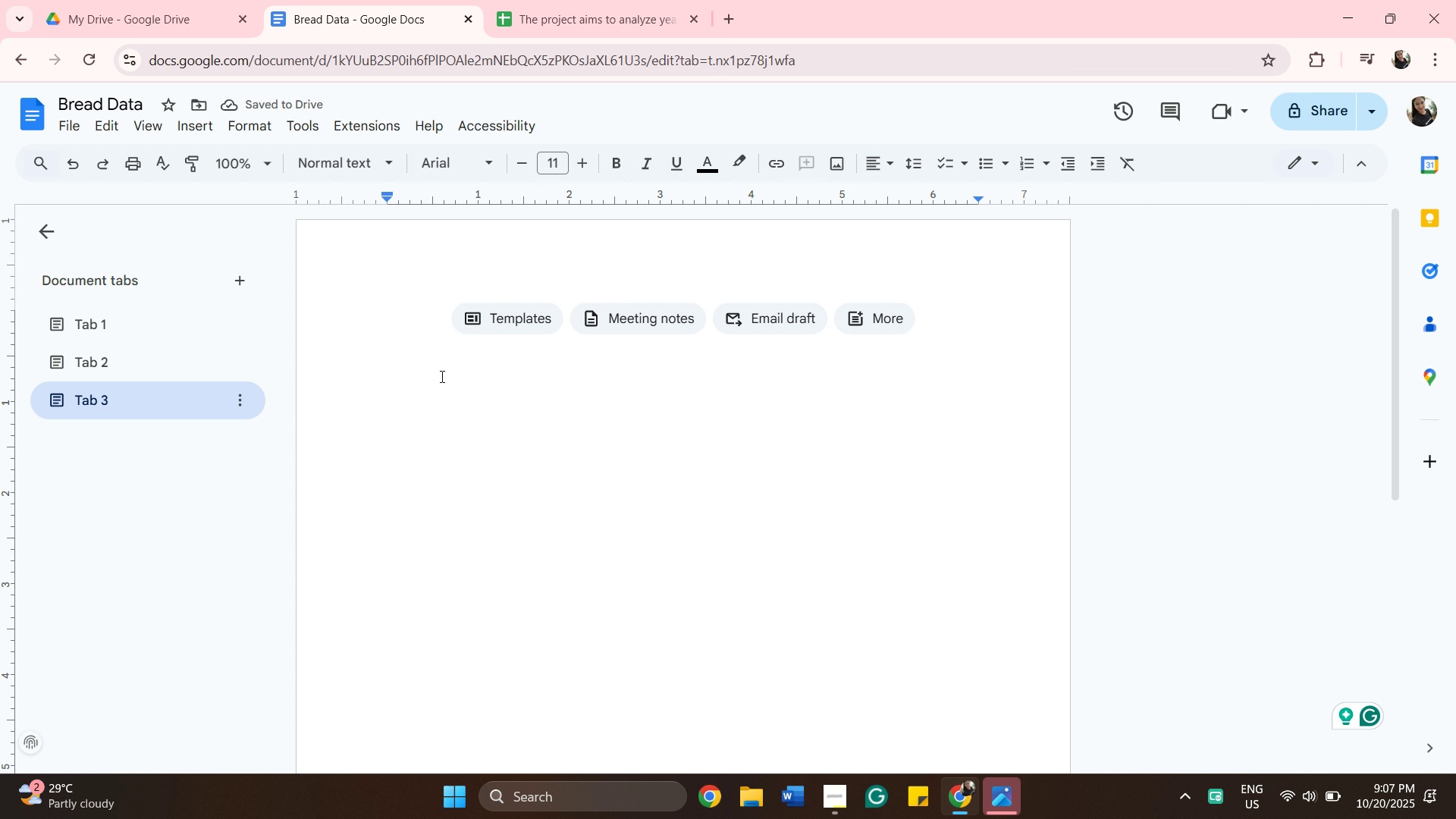 
wait(6.18)
 